 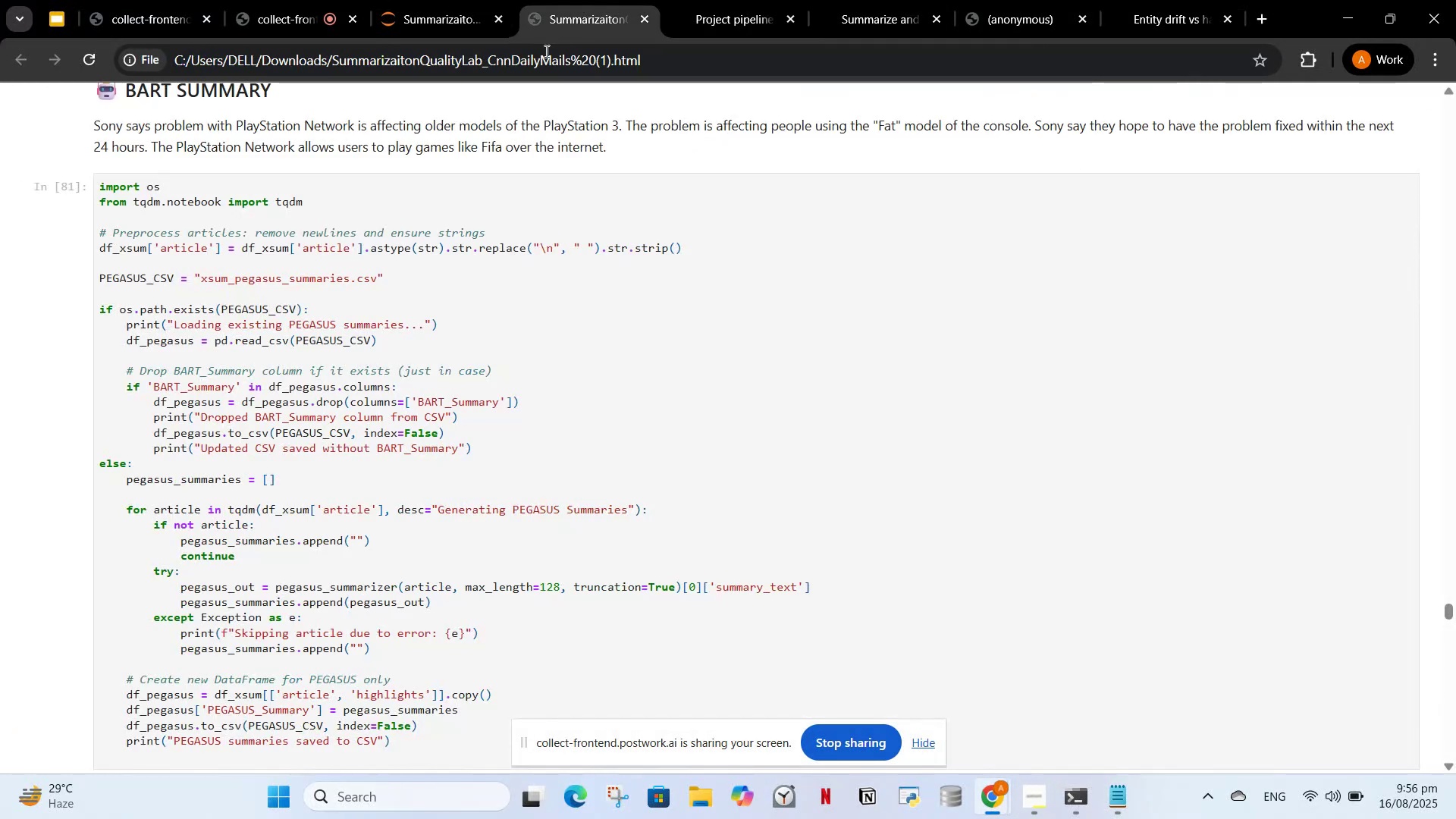 
left_click([446, 0])
 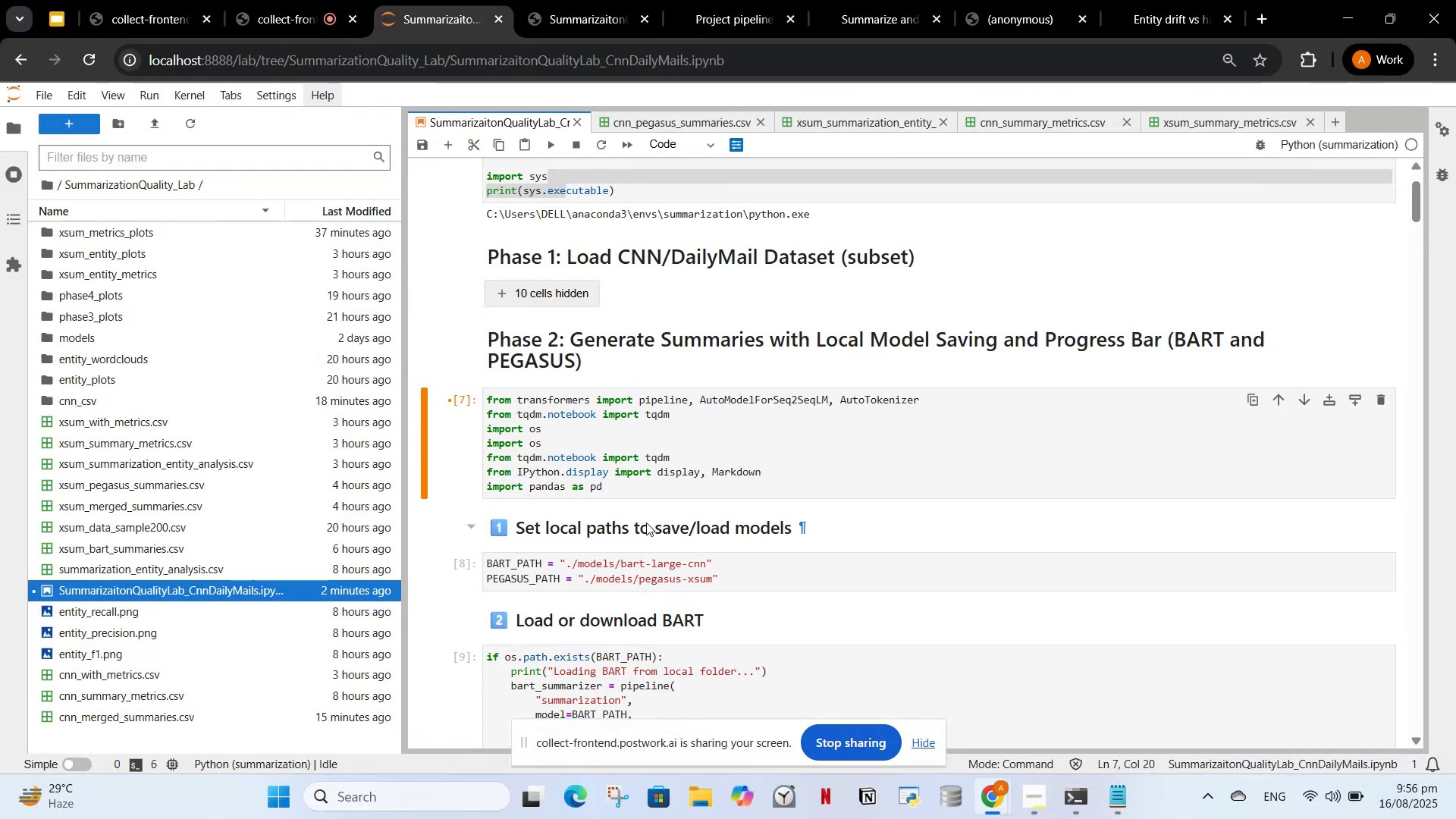 
left_click([609, 449])
 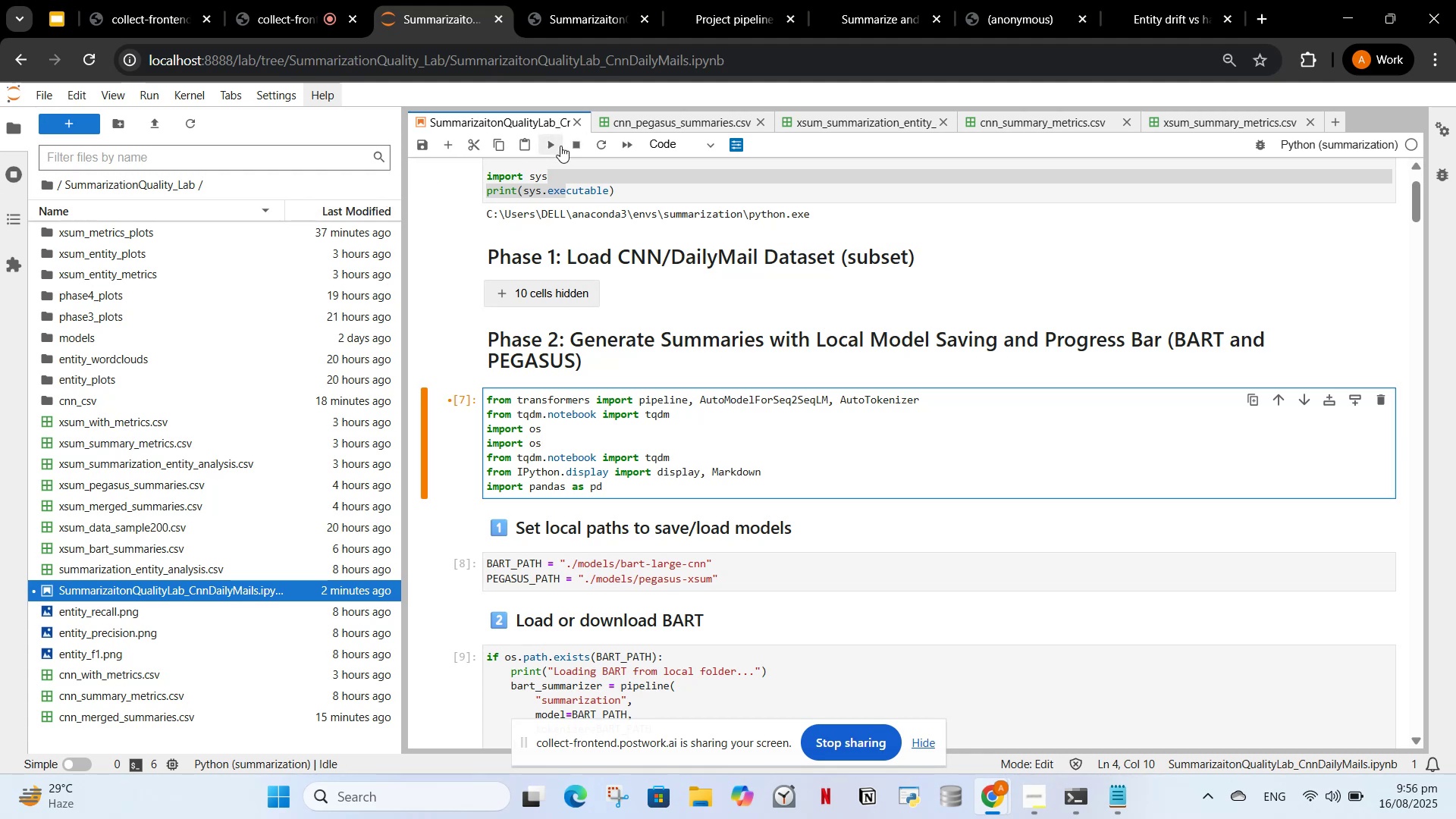 
left_click([551, 143])
 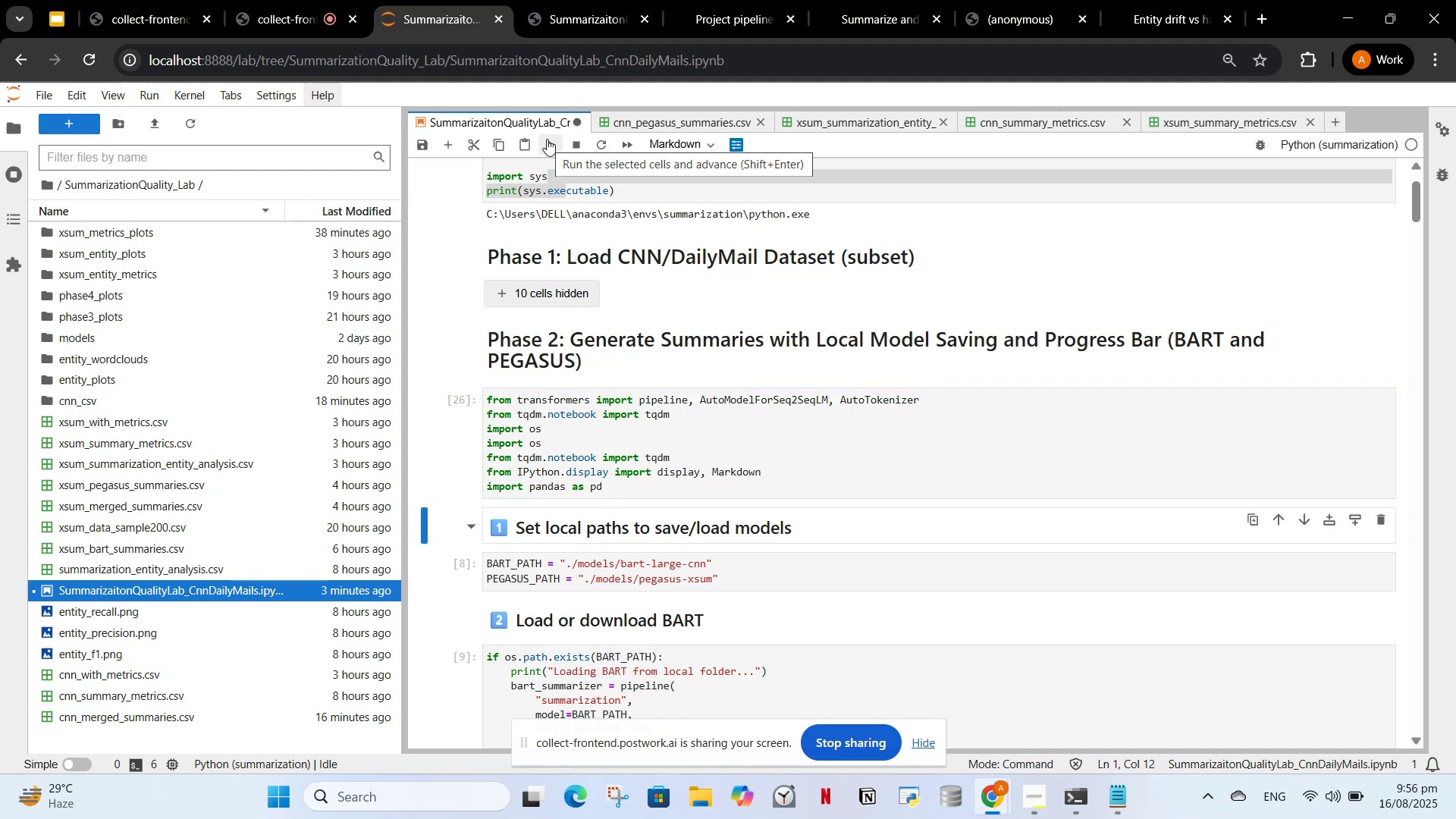 
left_click([547, 139])
 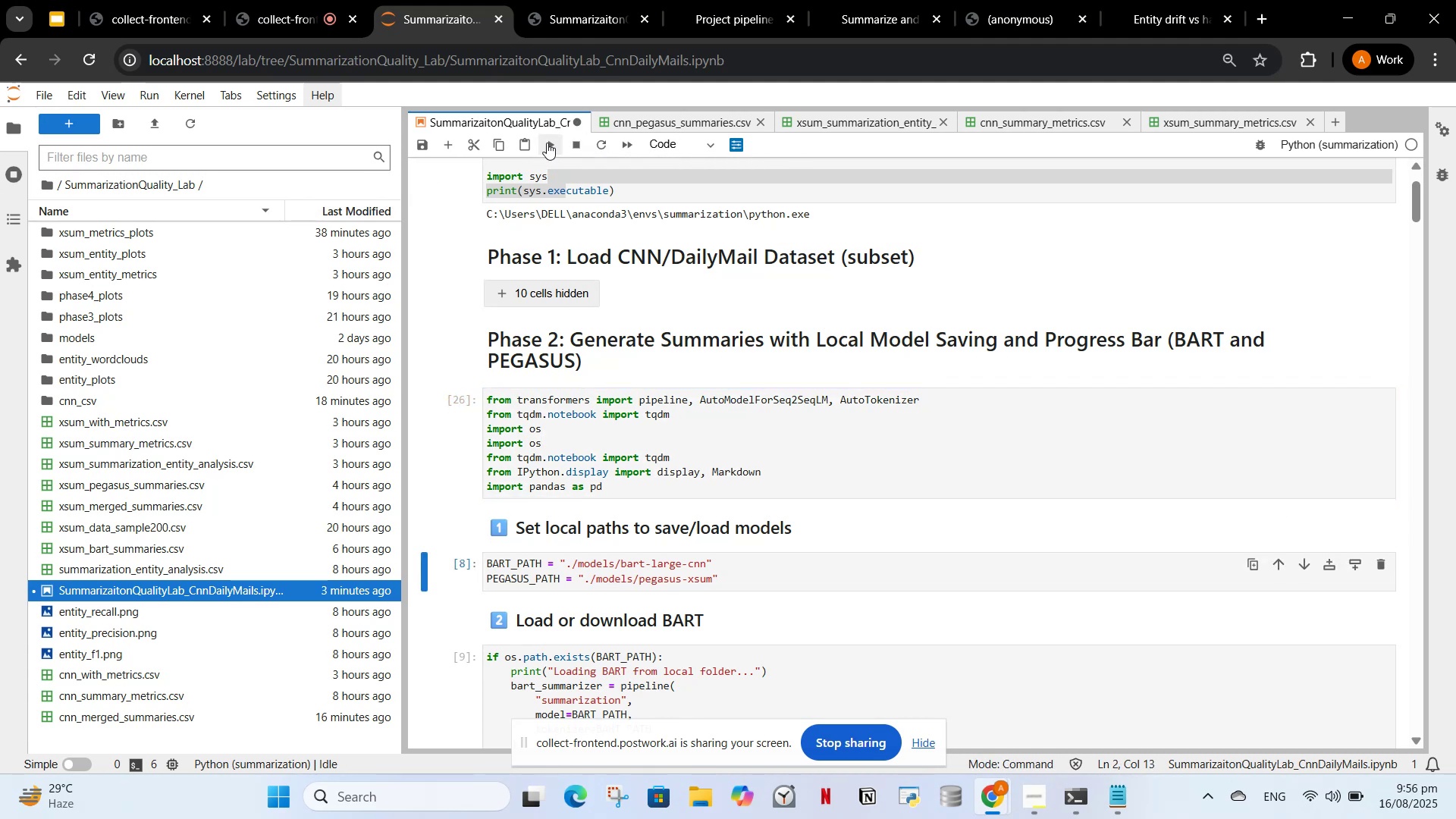 
left_click([547, 143])
 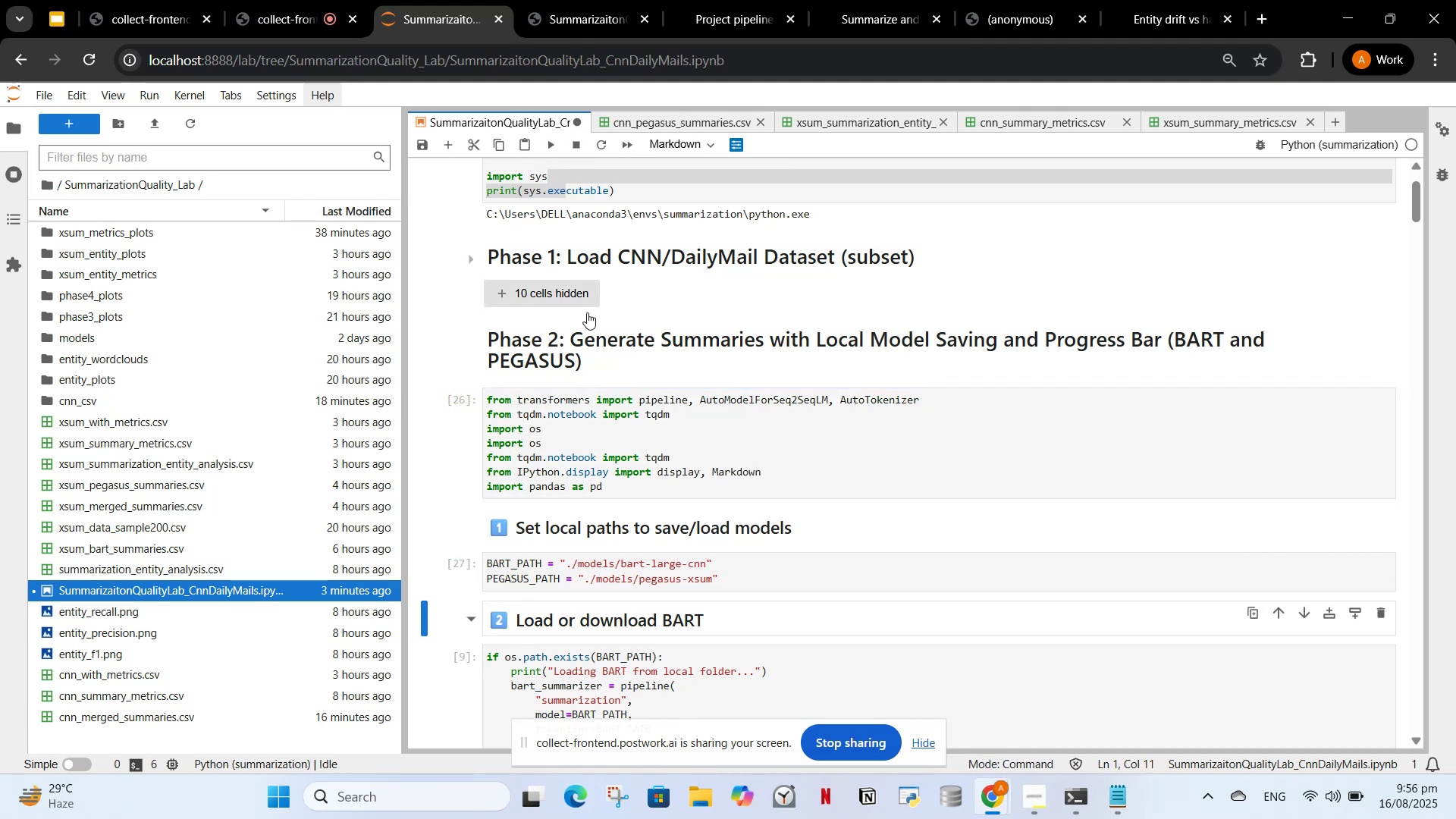 
scroll: coordinate [597, 352], scroll_direction: down, amount: 2.0
 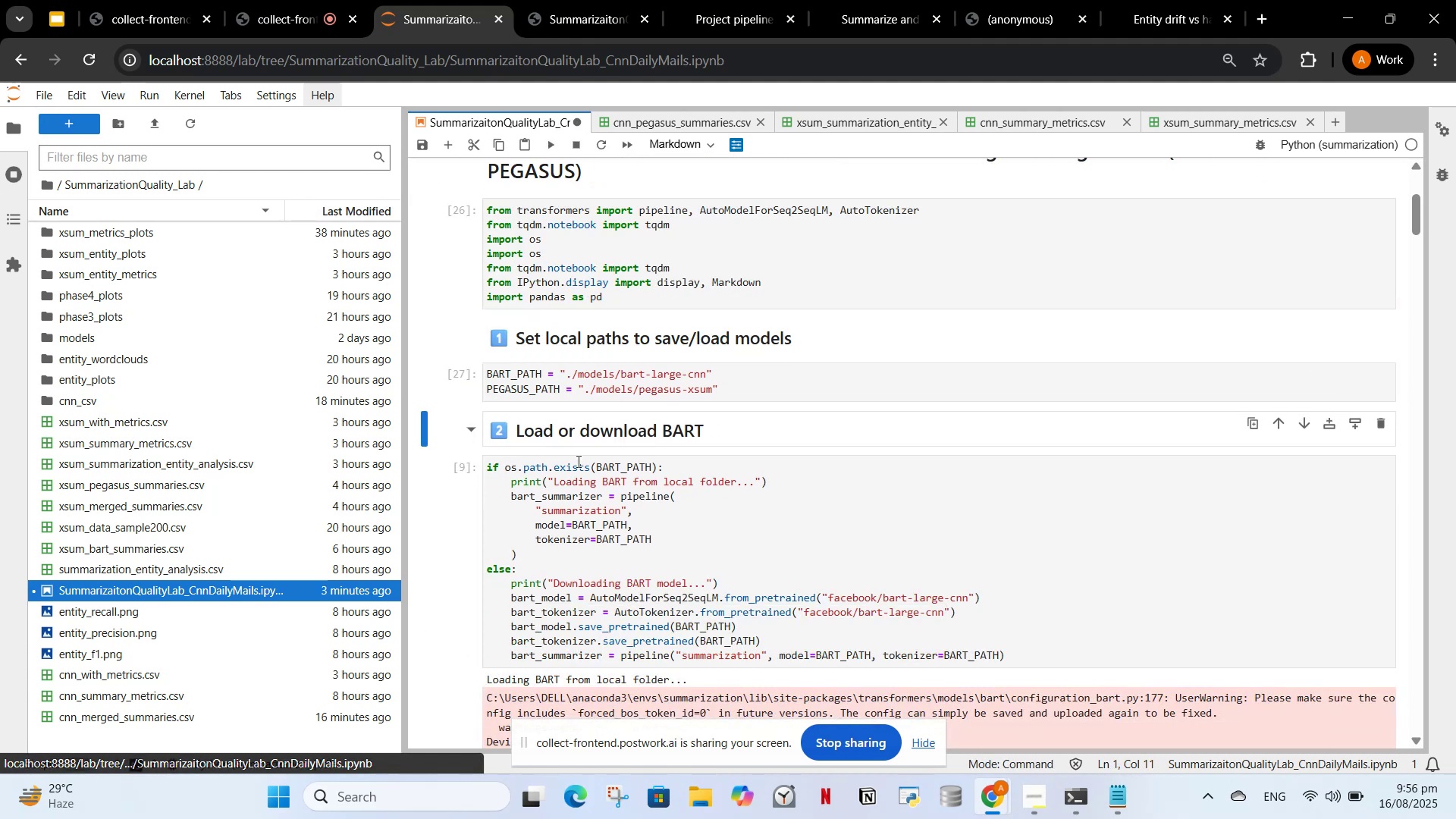 
left_click([577, 463])
 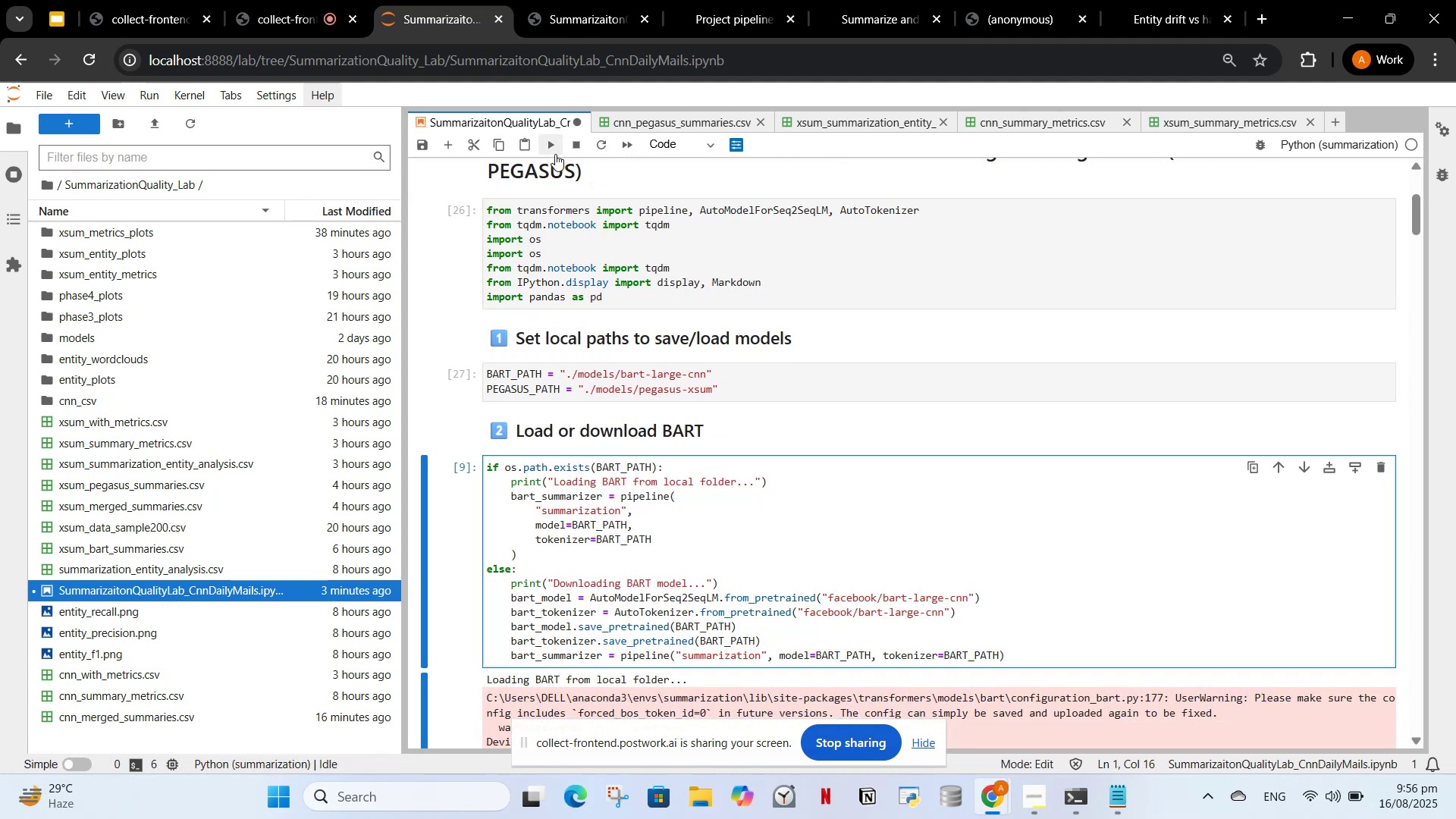 
left_click([555, 154])
 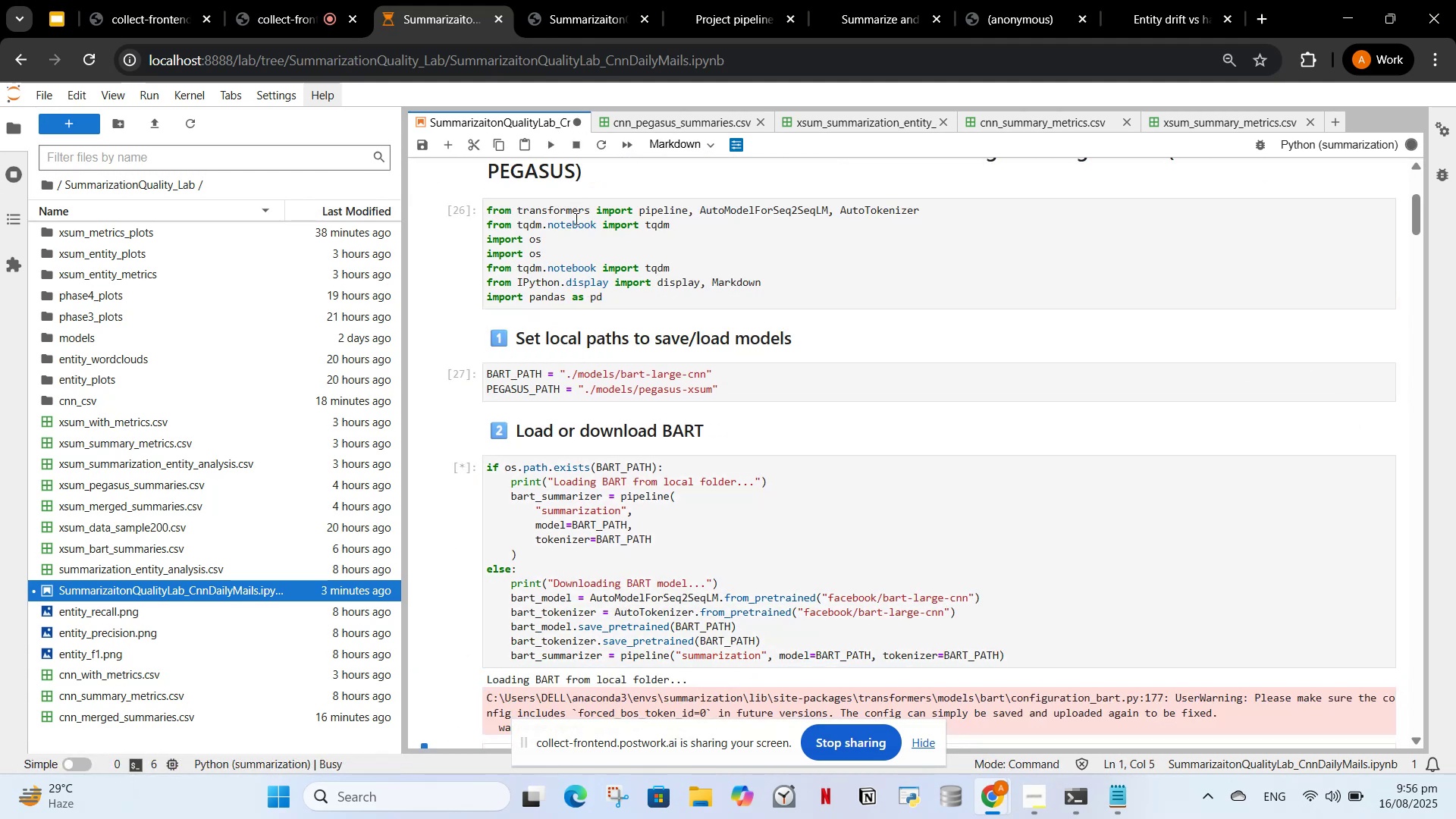 
scroll: coordinate [571, 323], scroll_direction: down, amount: 3.0
 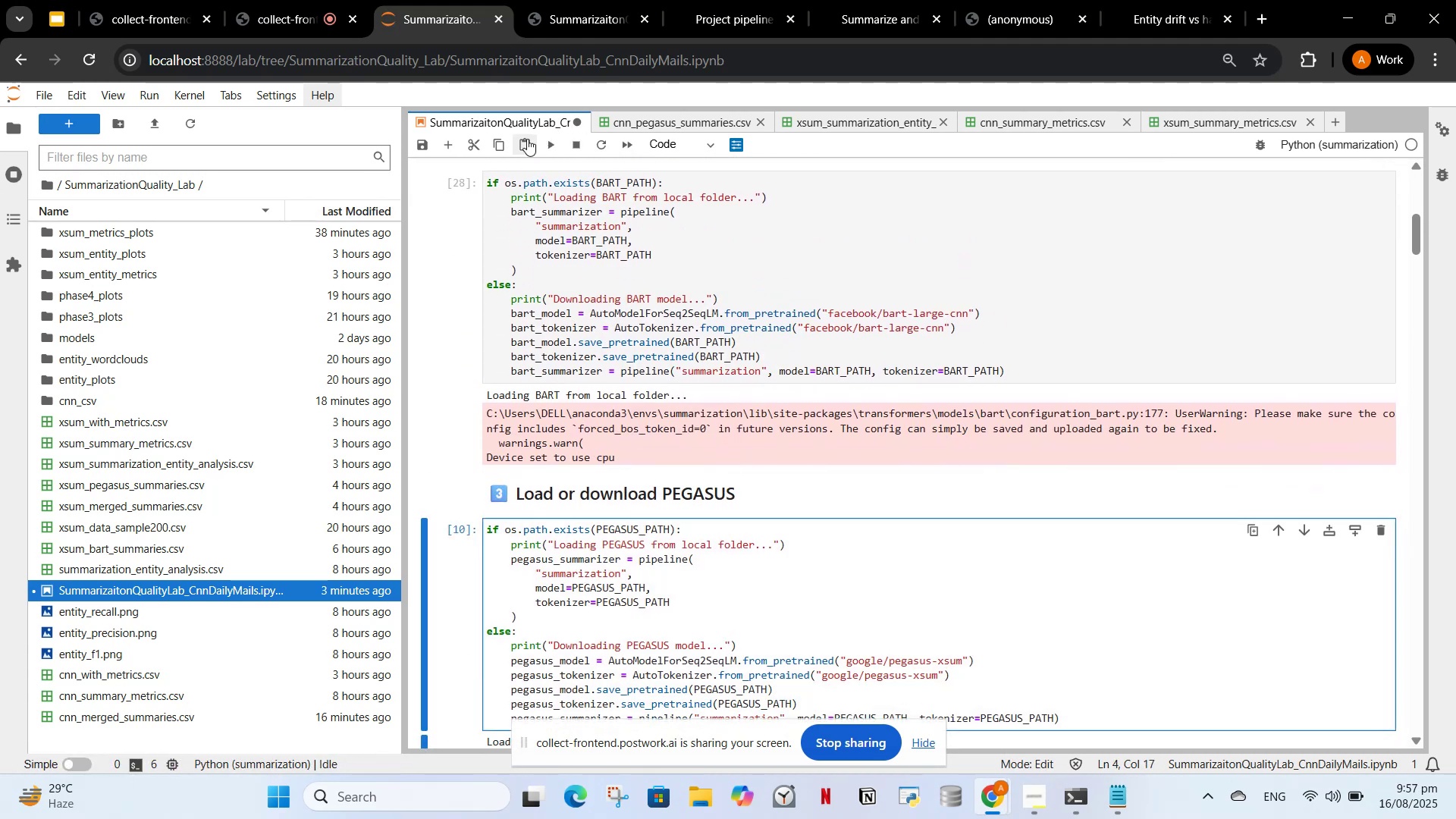 
left_click([551, 140])
 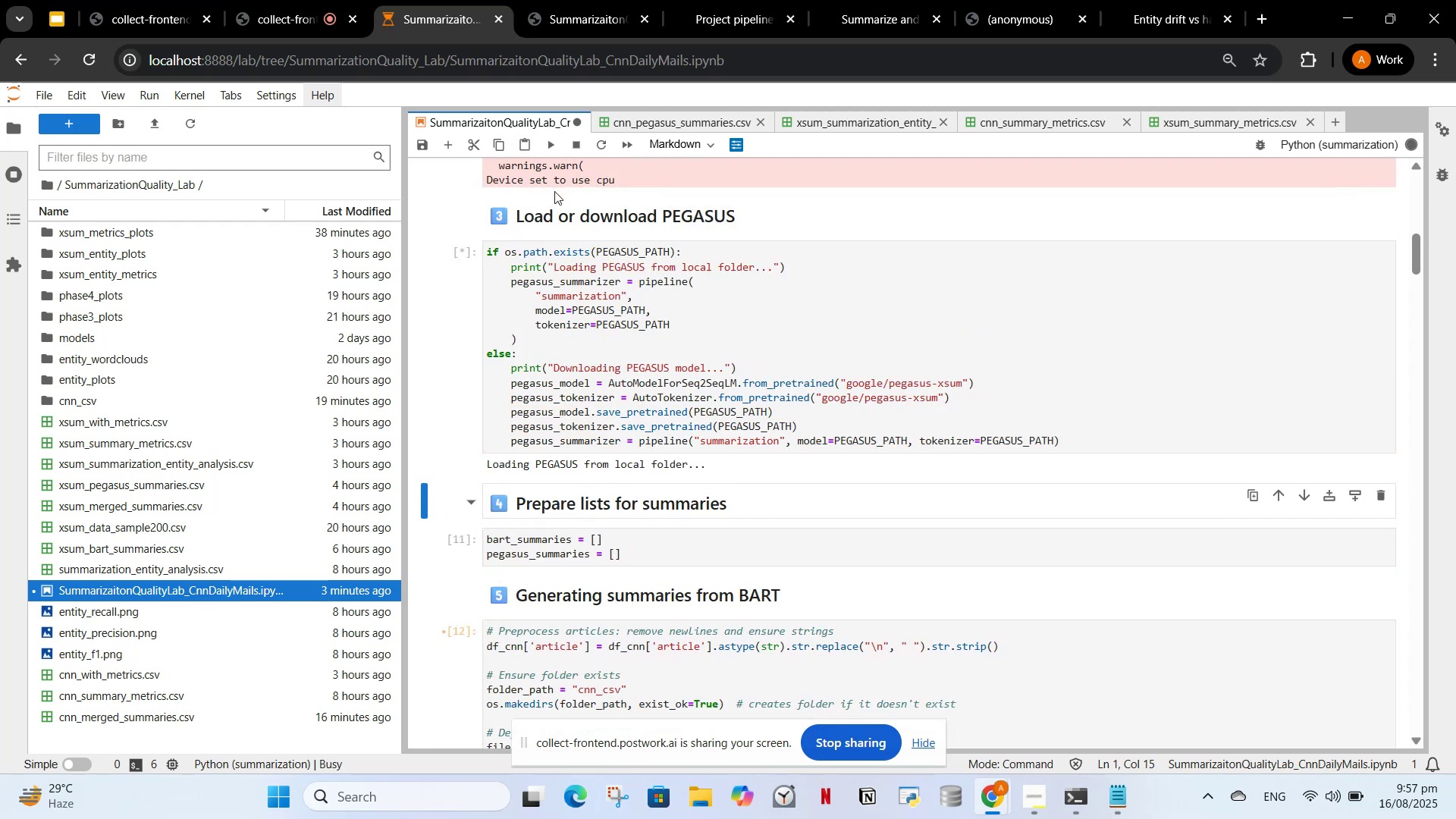 
scroll: coordinate [560, 216], scroll_direction: down, amount: 2.0
 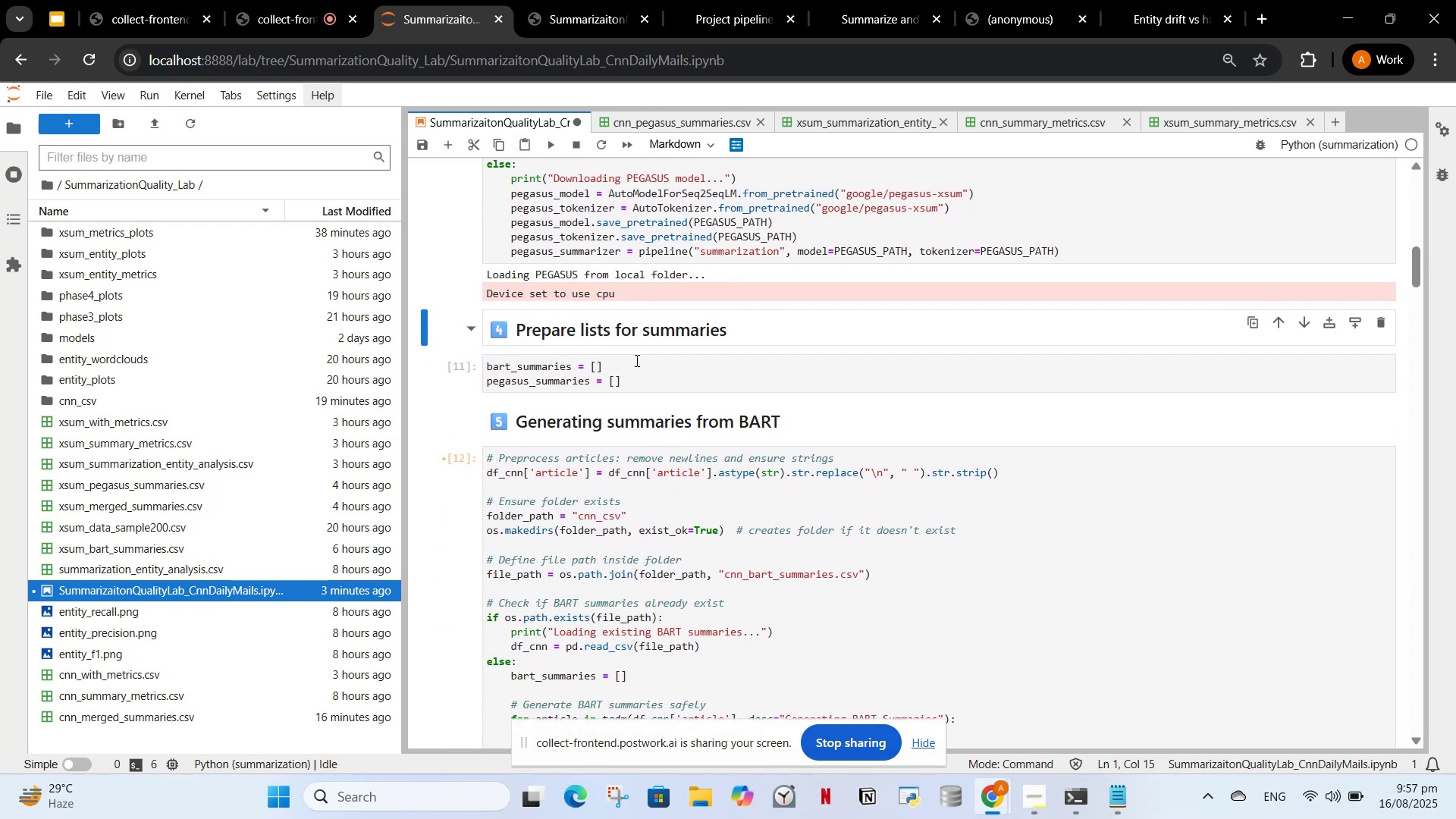 
scroll: coordinate [616, 369], scroll_direction: none, amount: 0.0
 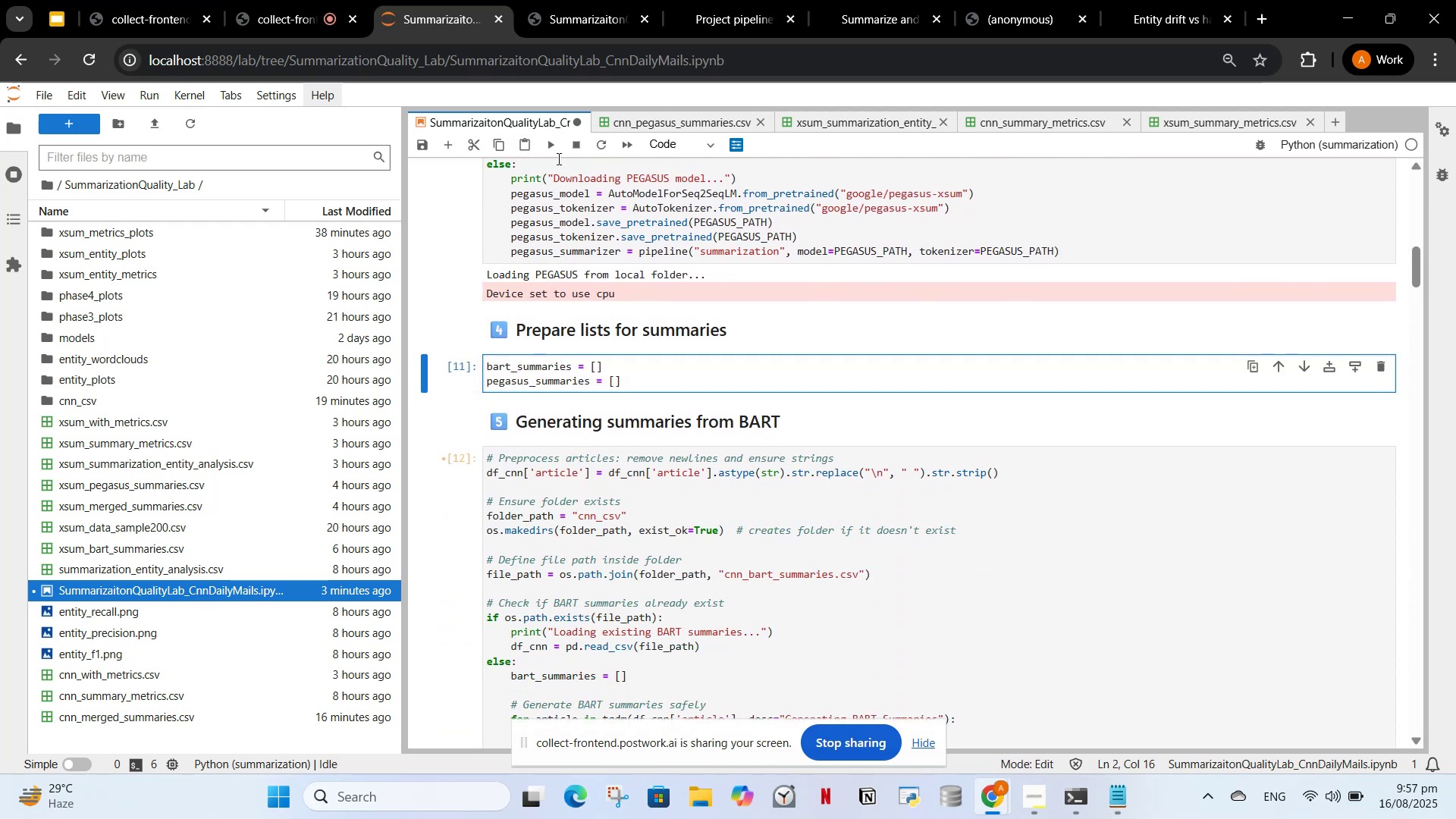 
left_click([552, 140])
 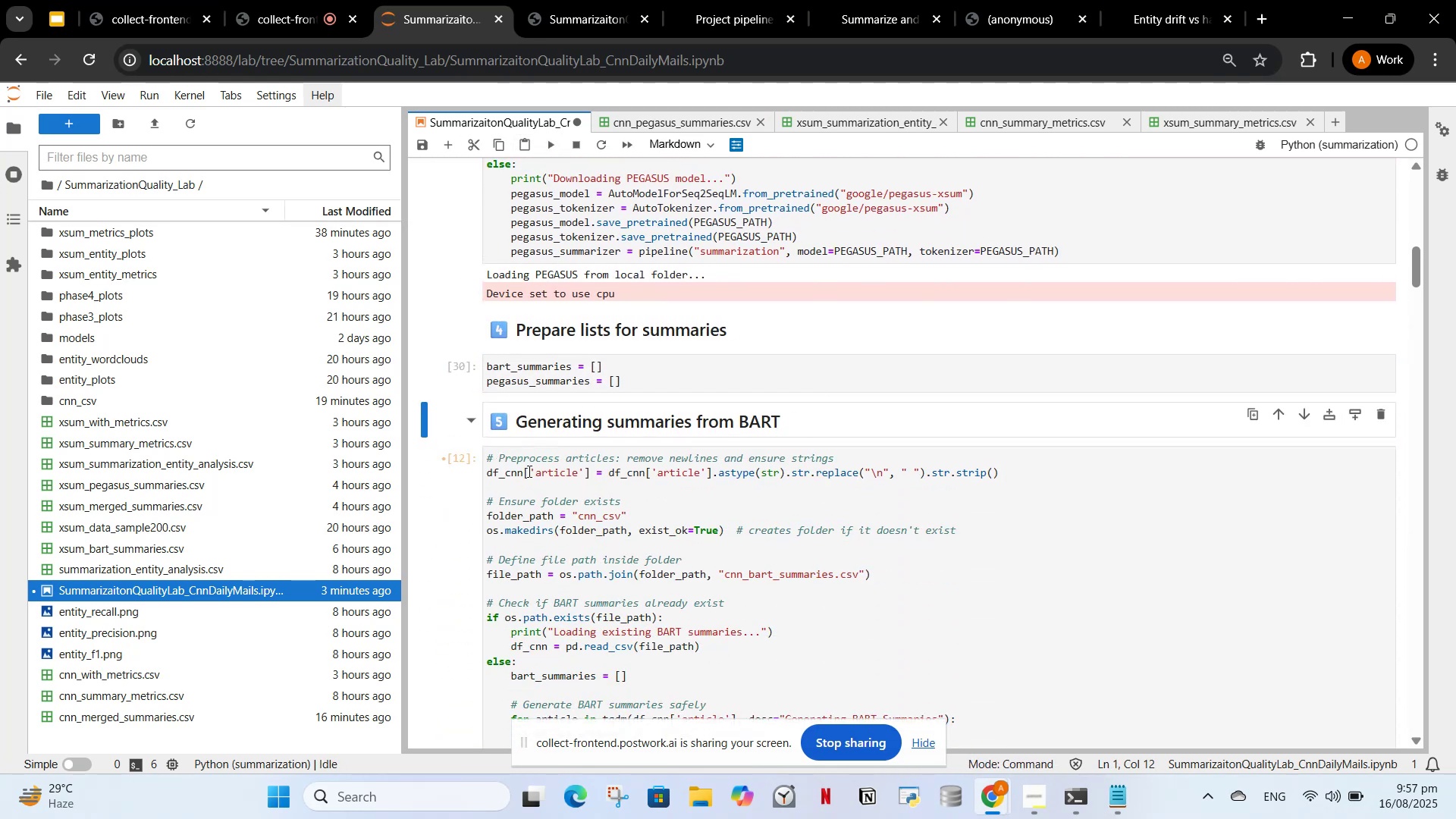 
left_click([538, 485])
 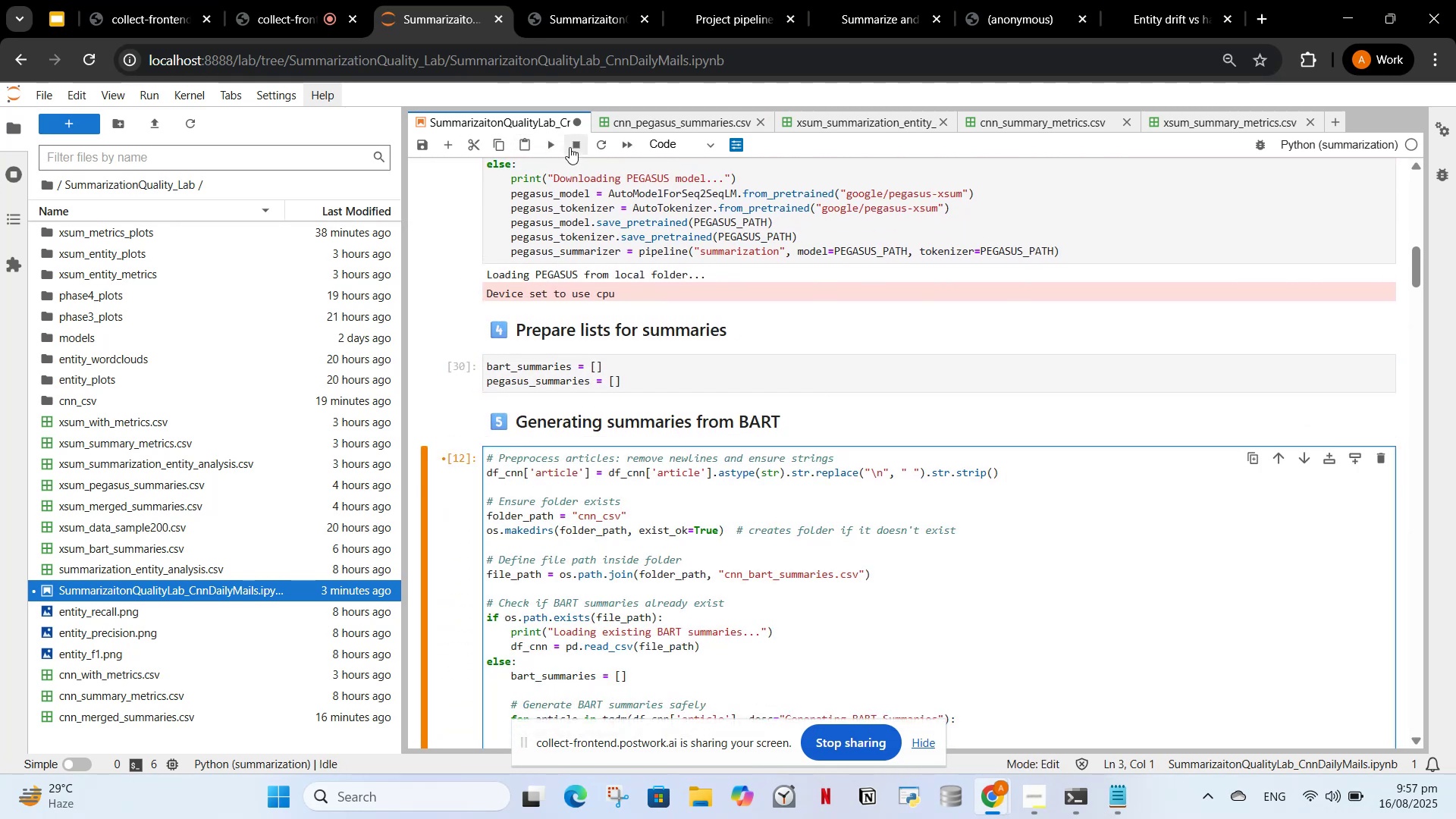 
left_click([553, 144])
 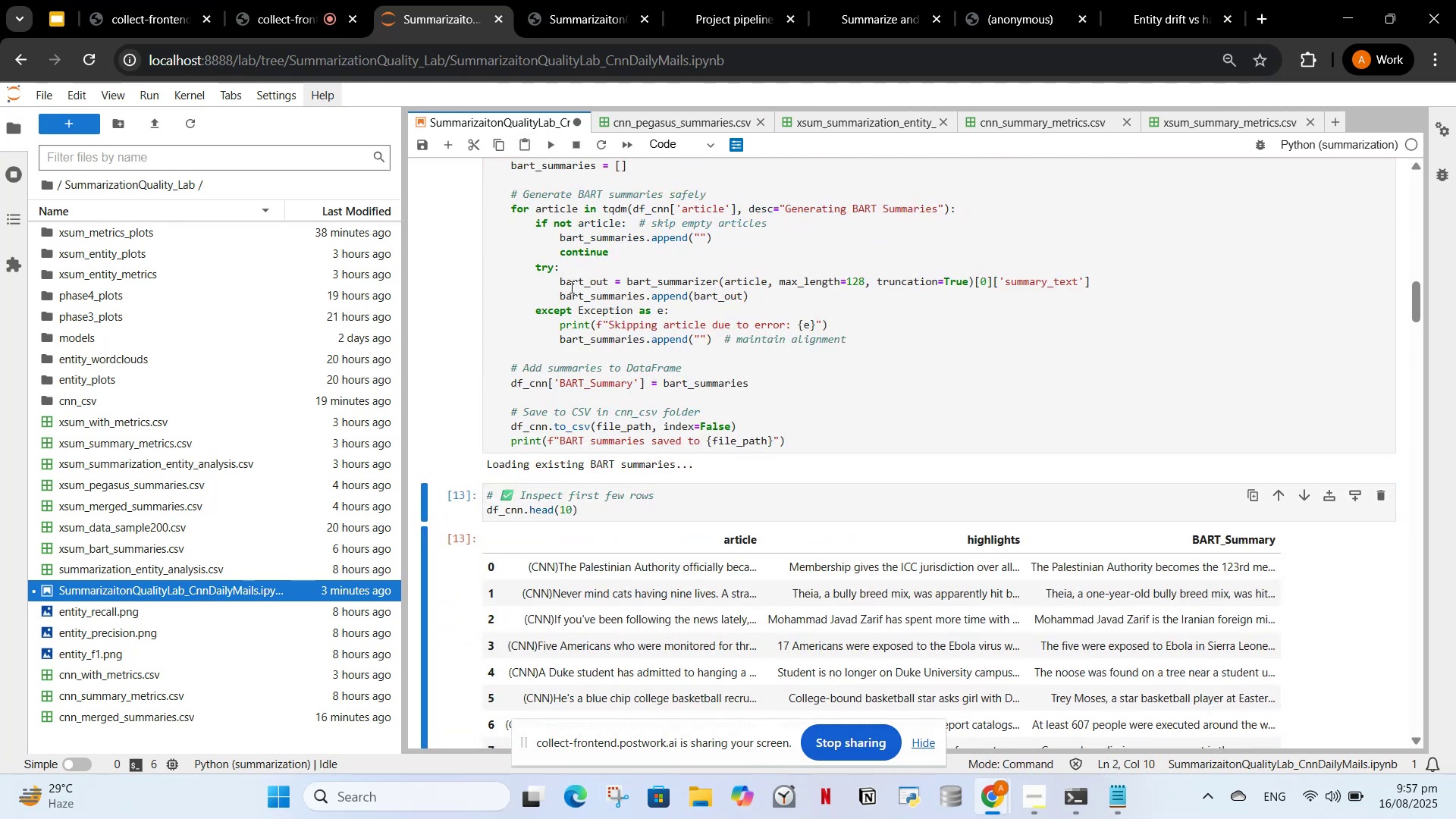 
scroll: coordinate [563, 273], scroll_direction: up, amount: 4.0
 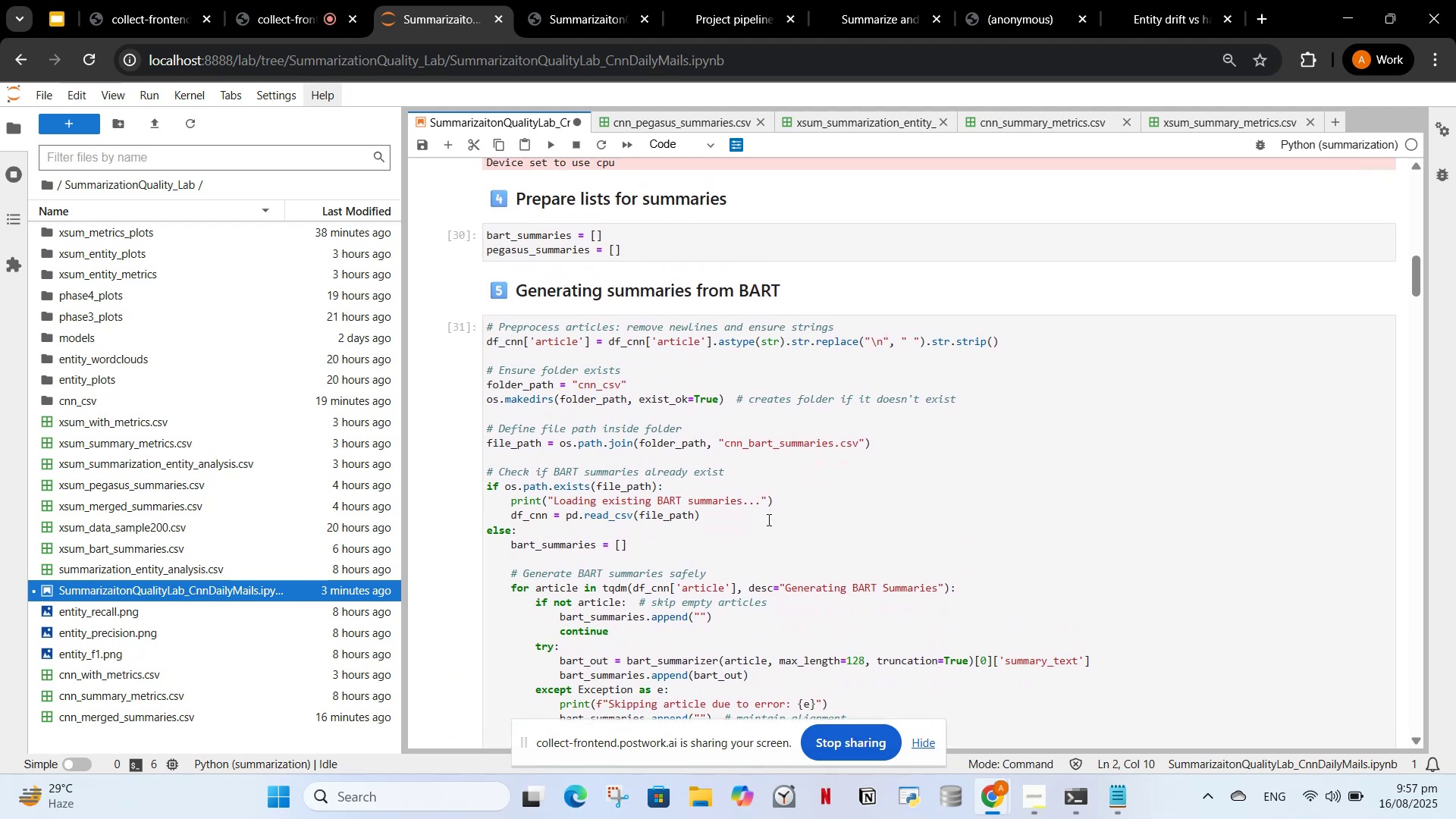 
scroll: coordinate [645, 533], scroll_direction: down, amount: 4.0
 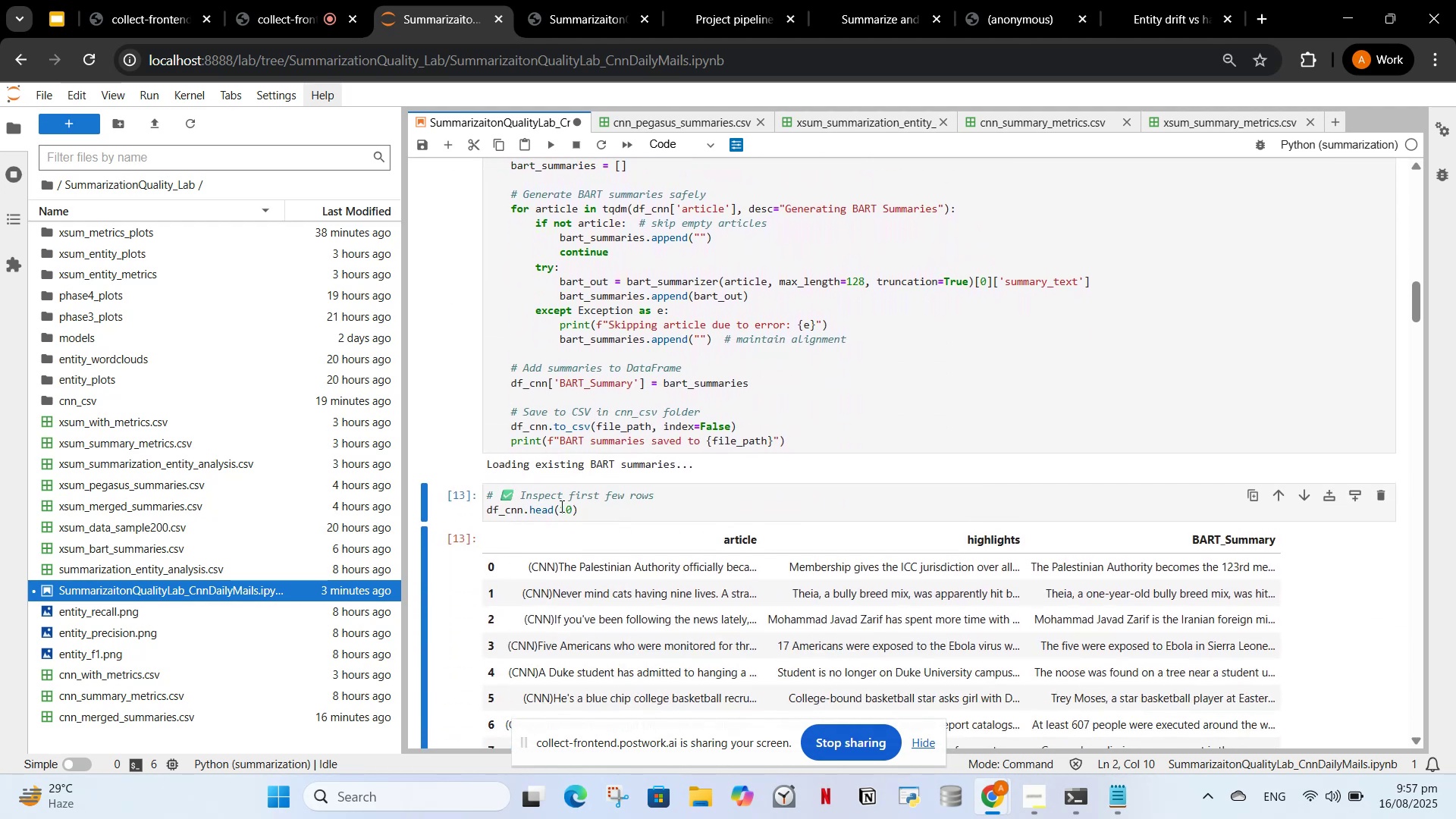 
left_click([560, 506])
 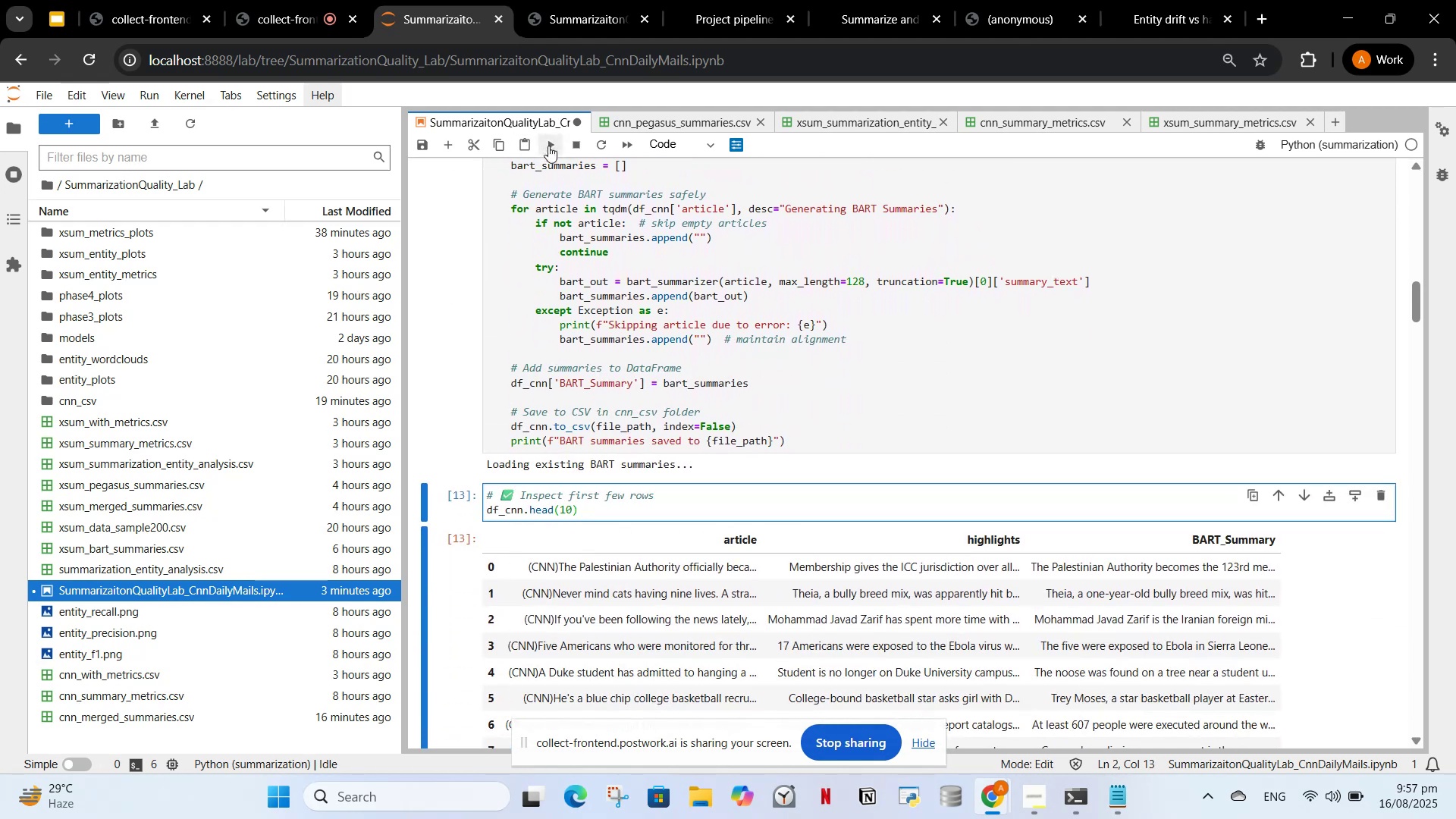 
left_click([549, 143])
 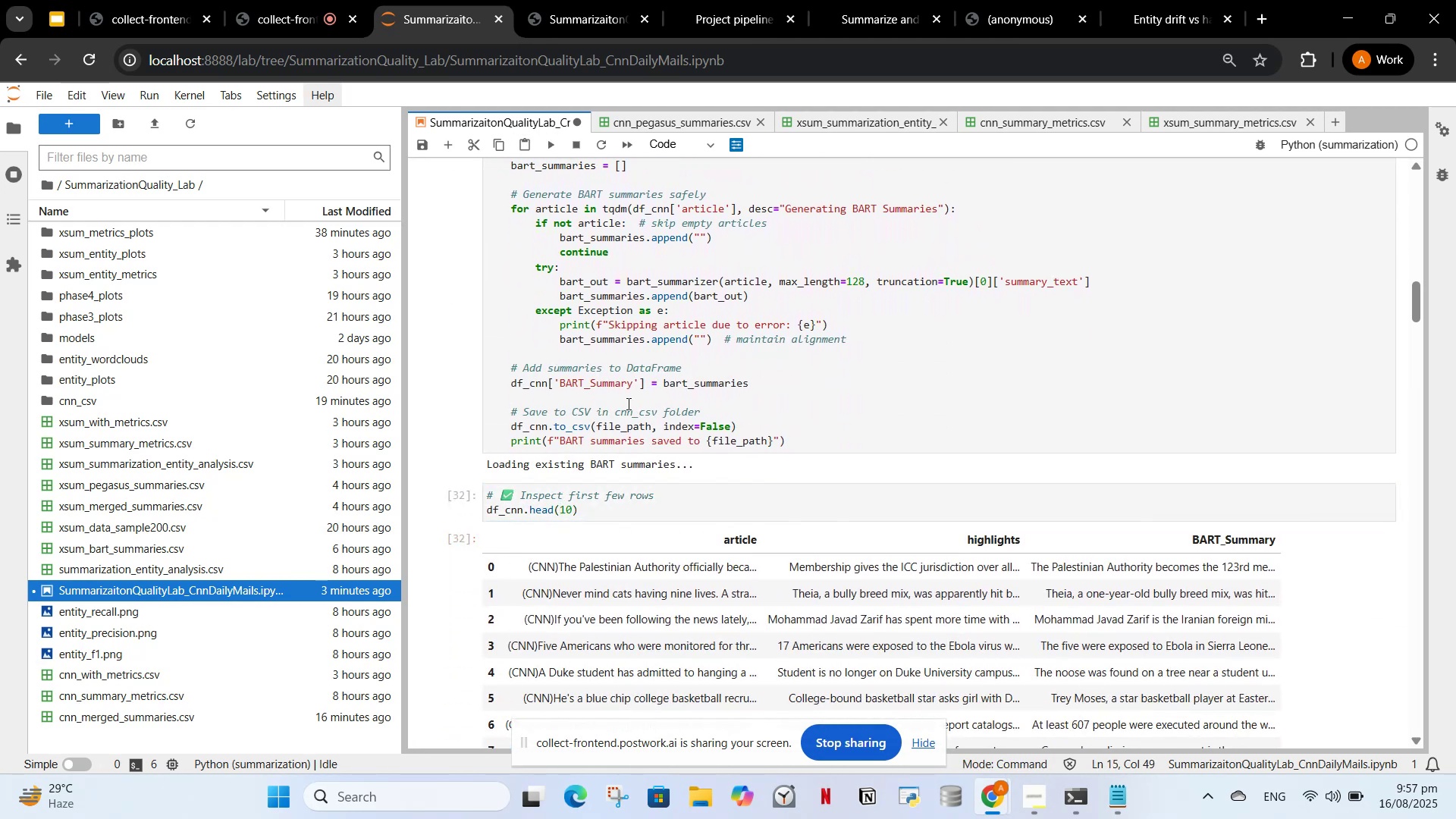 
scroll: coordinate [650, 439], scroll_direction: down, amount: 5.0
 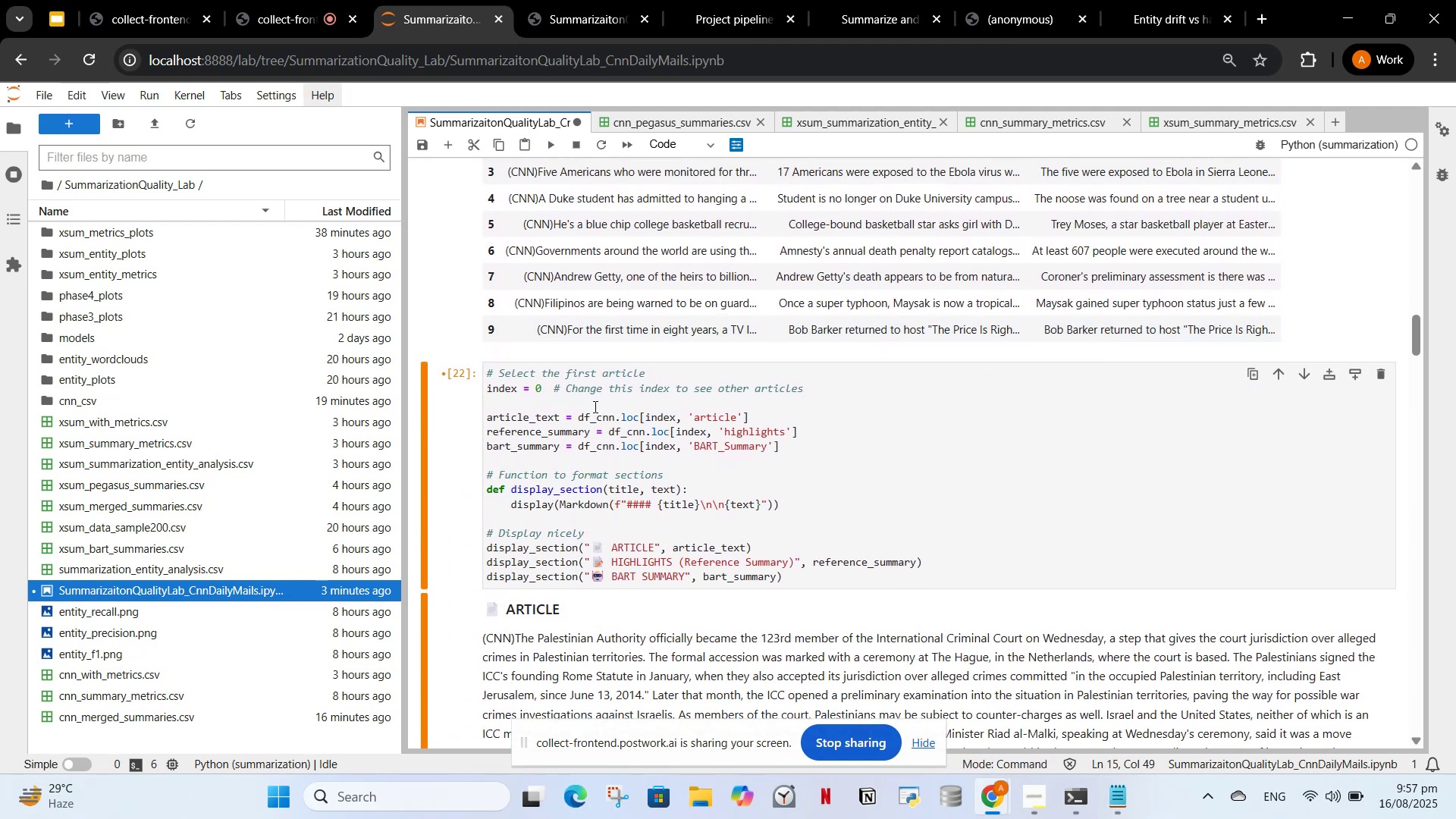 
left_click([590, 407])
 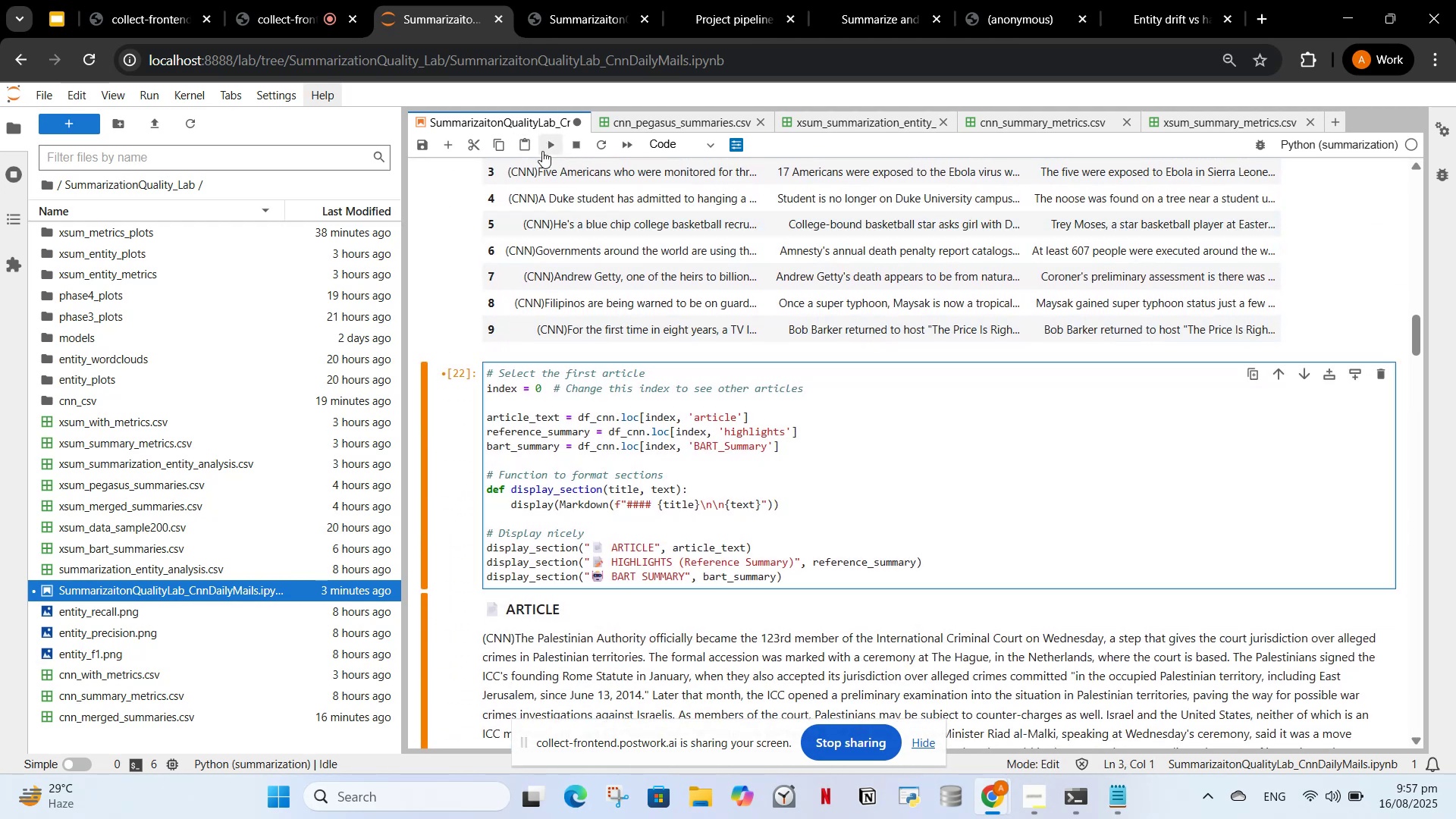 
left_click([548, 147])
 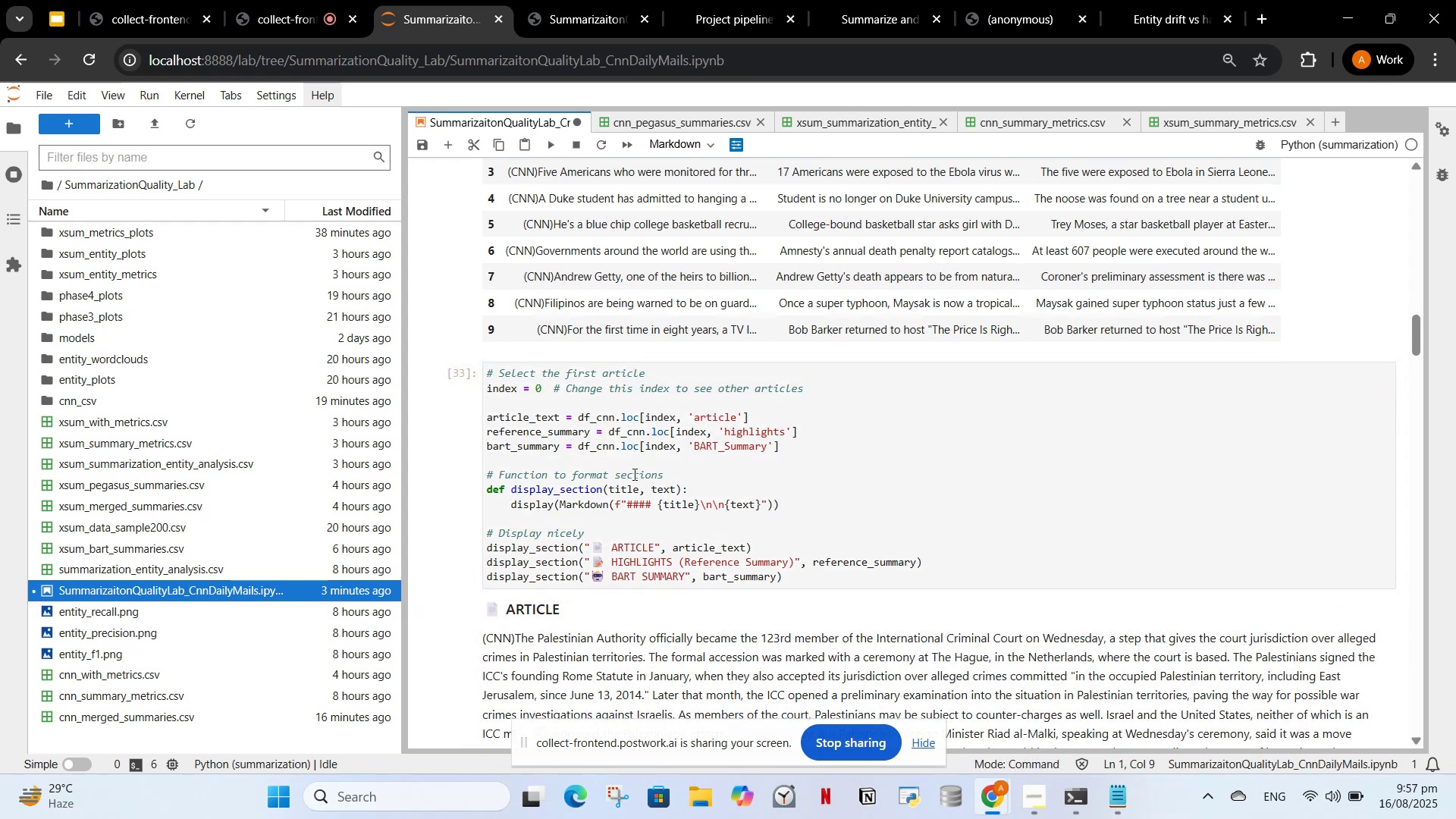 
scroll: coordinate [640, 478], scroll_direction: down, amount: 10.0
 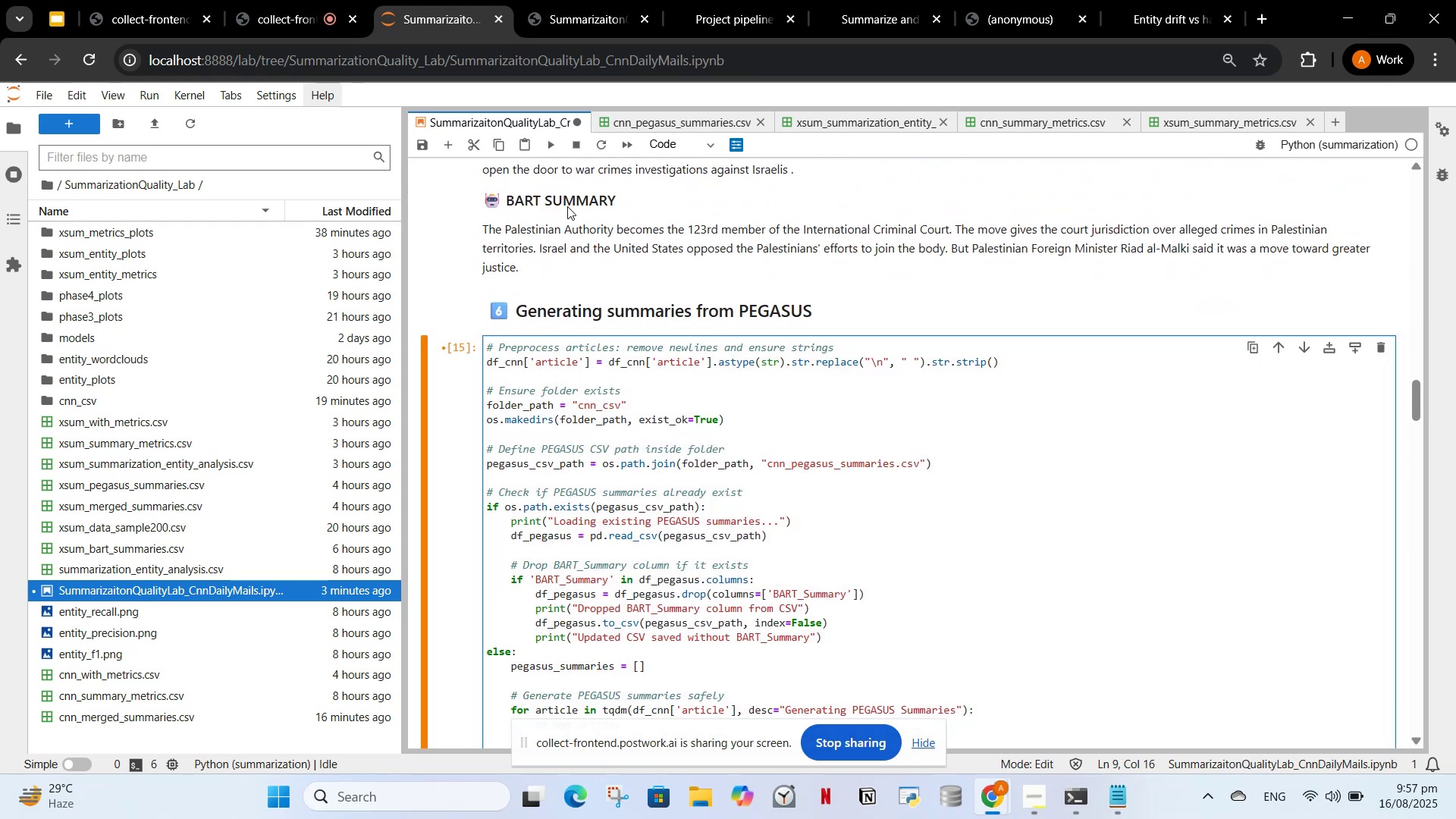 
left_click([546, 137])
 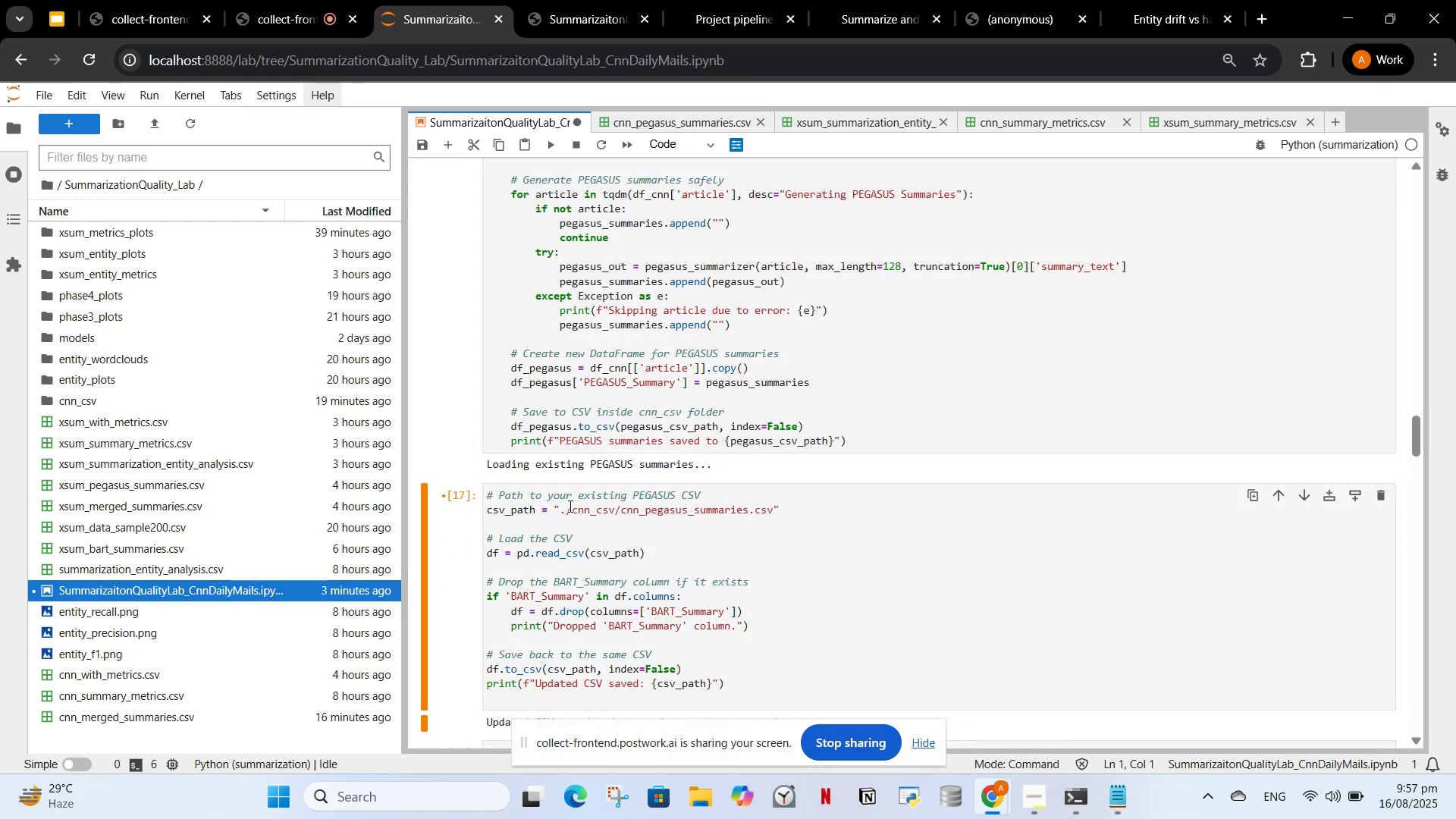 
scroll: coordinate [572, 524], scroll_direction: down, amount: 2.0
 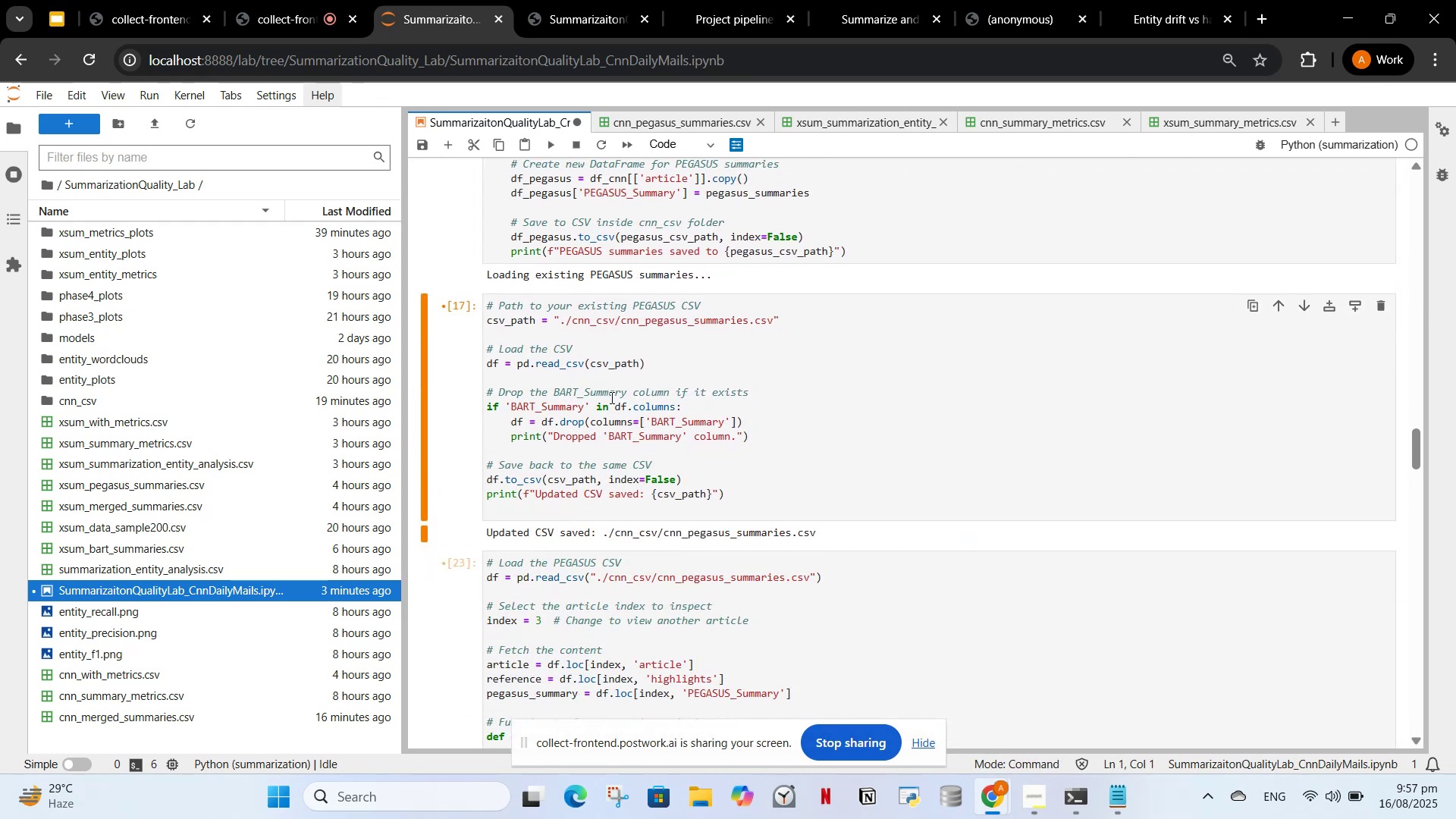 
scroll: coordinate [613, 427], scroll_direction: up, amount: 7.0
 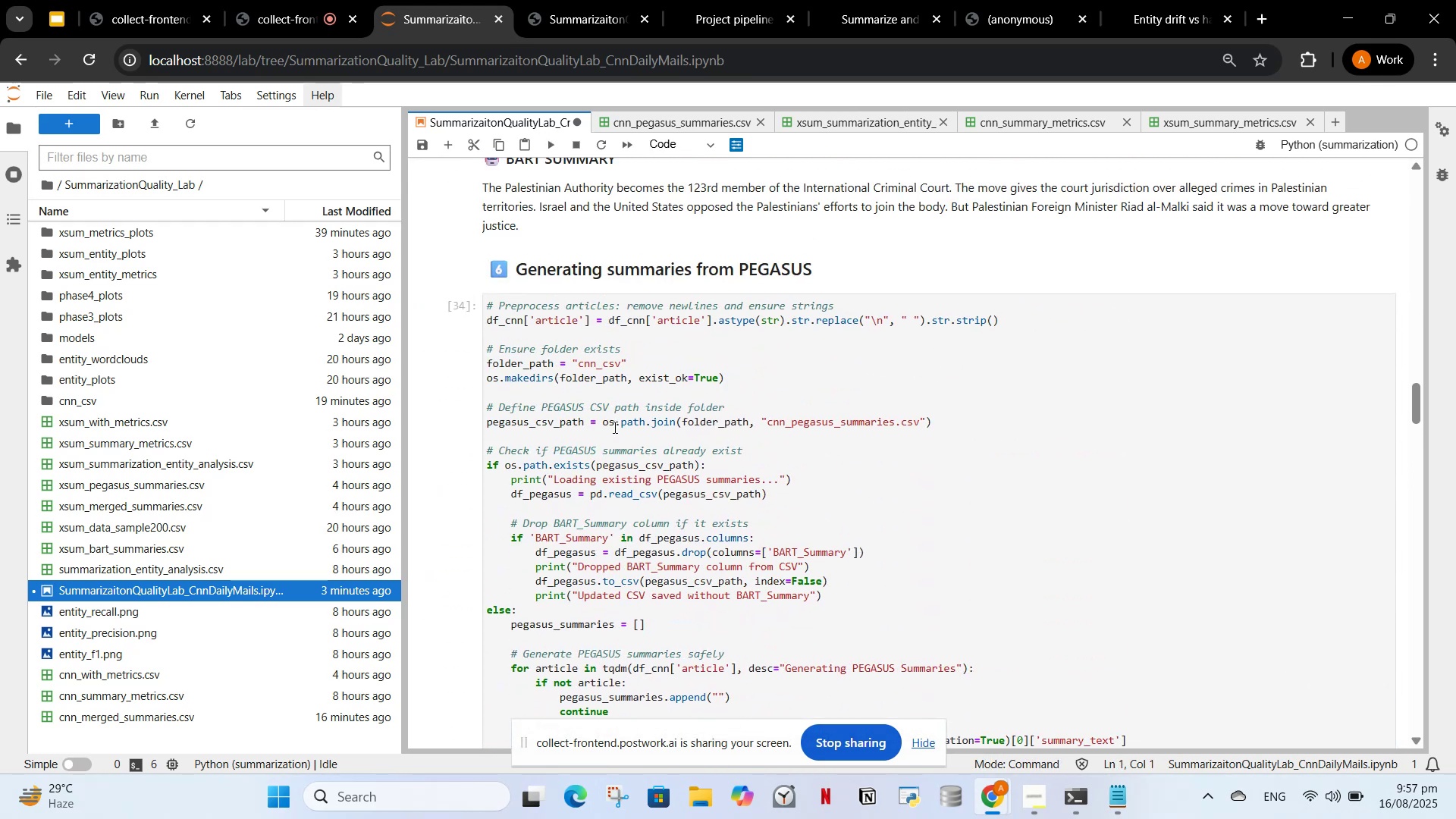 
scroll: coordinate [607, 430], scroll_direction: down, amount: 8.0
 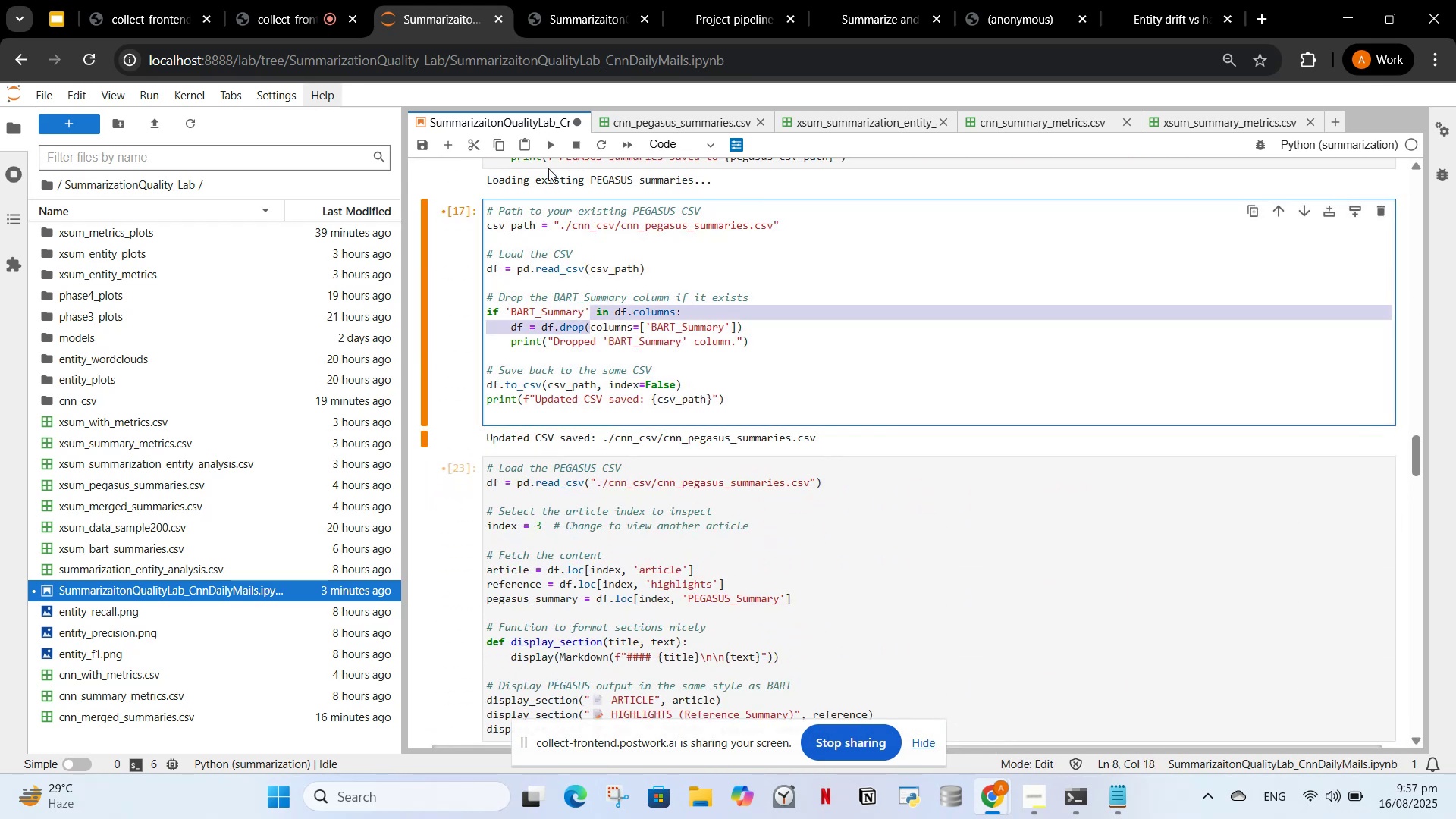 
left_click([548, 136])
 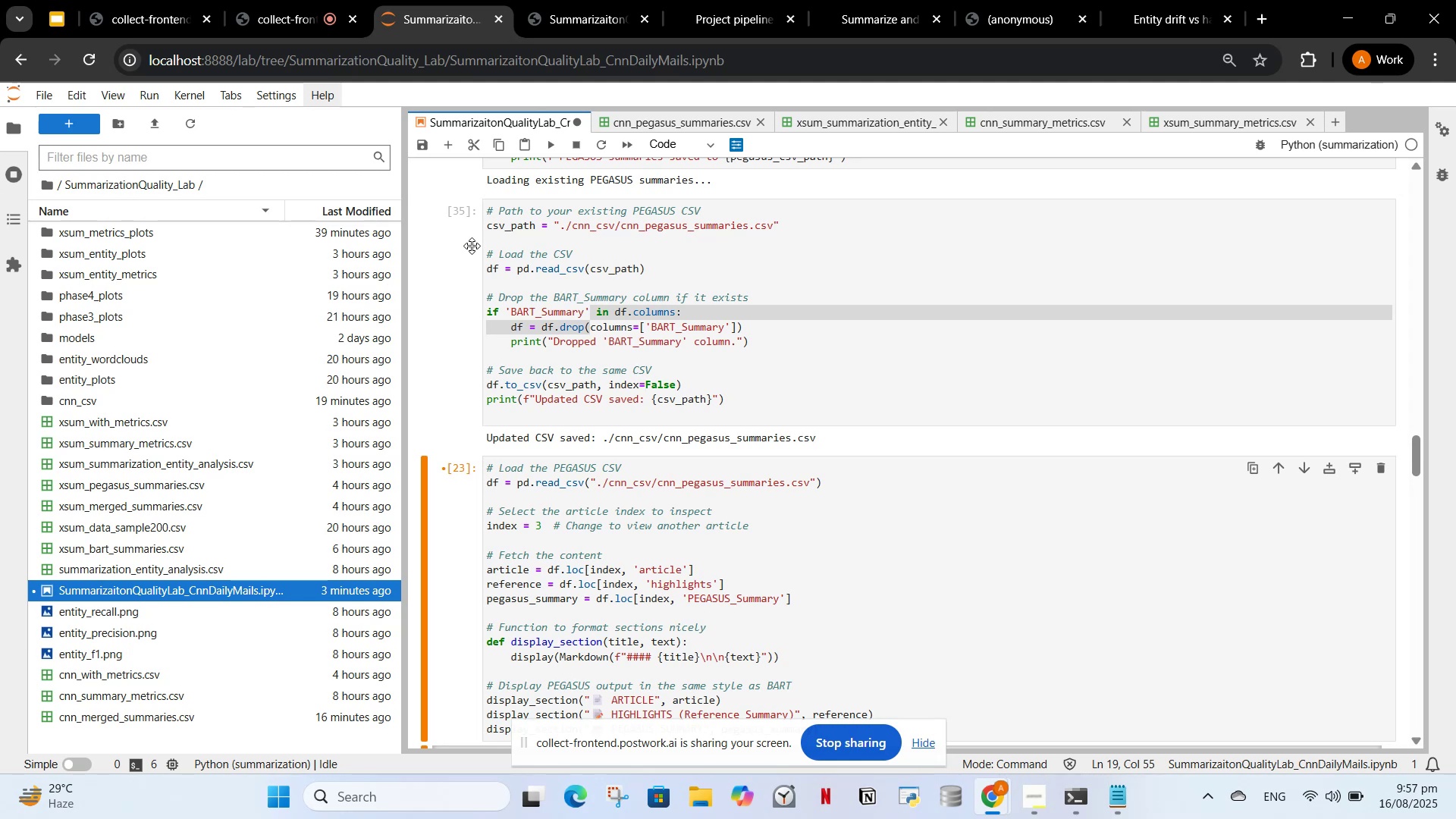 
left_click([645, 551])
 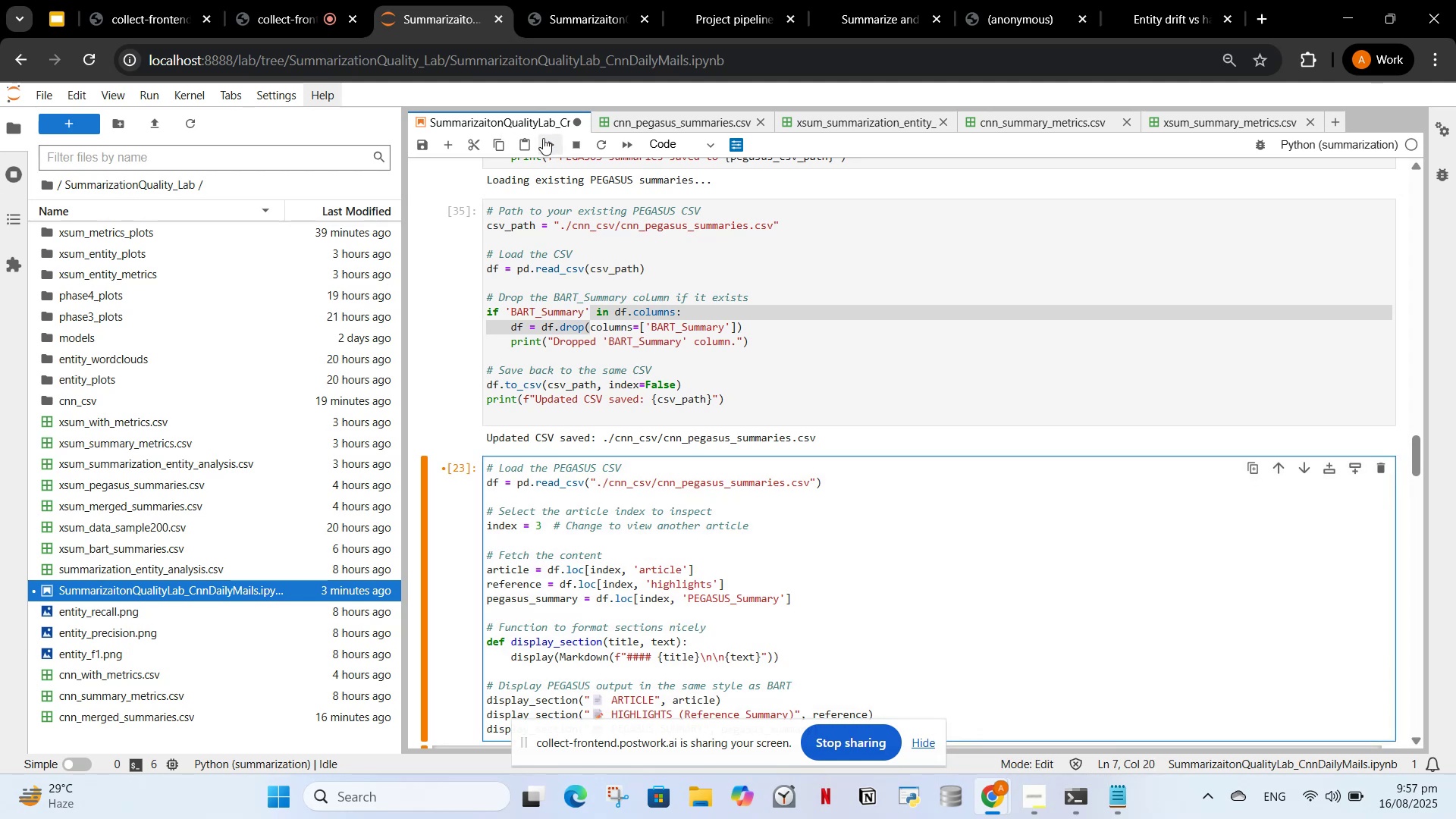 
left_click([543, 138])
 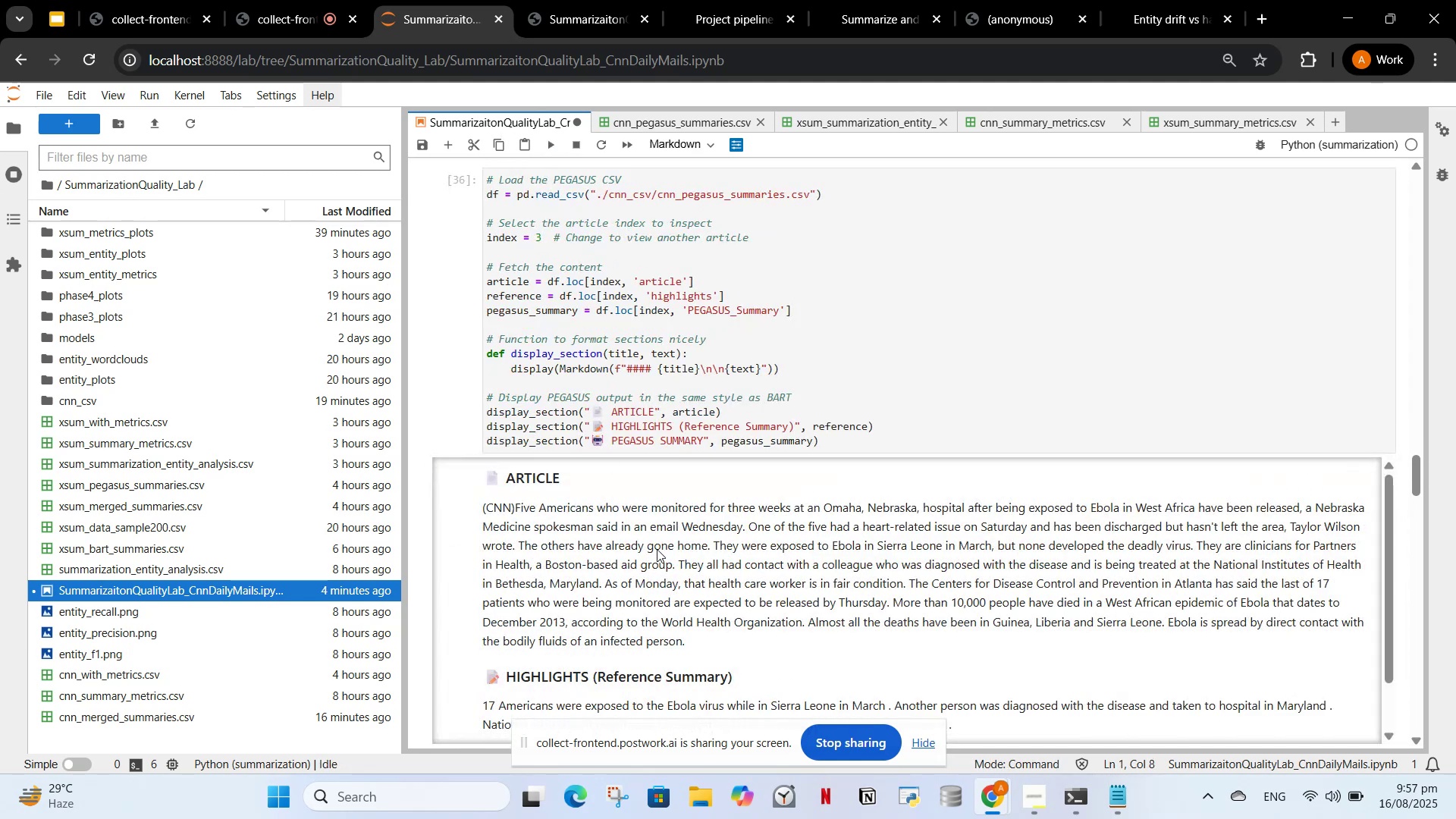 
scroll: coordinate [648, 420], scroll_direction: down, amount: 8.0
 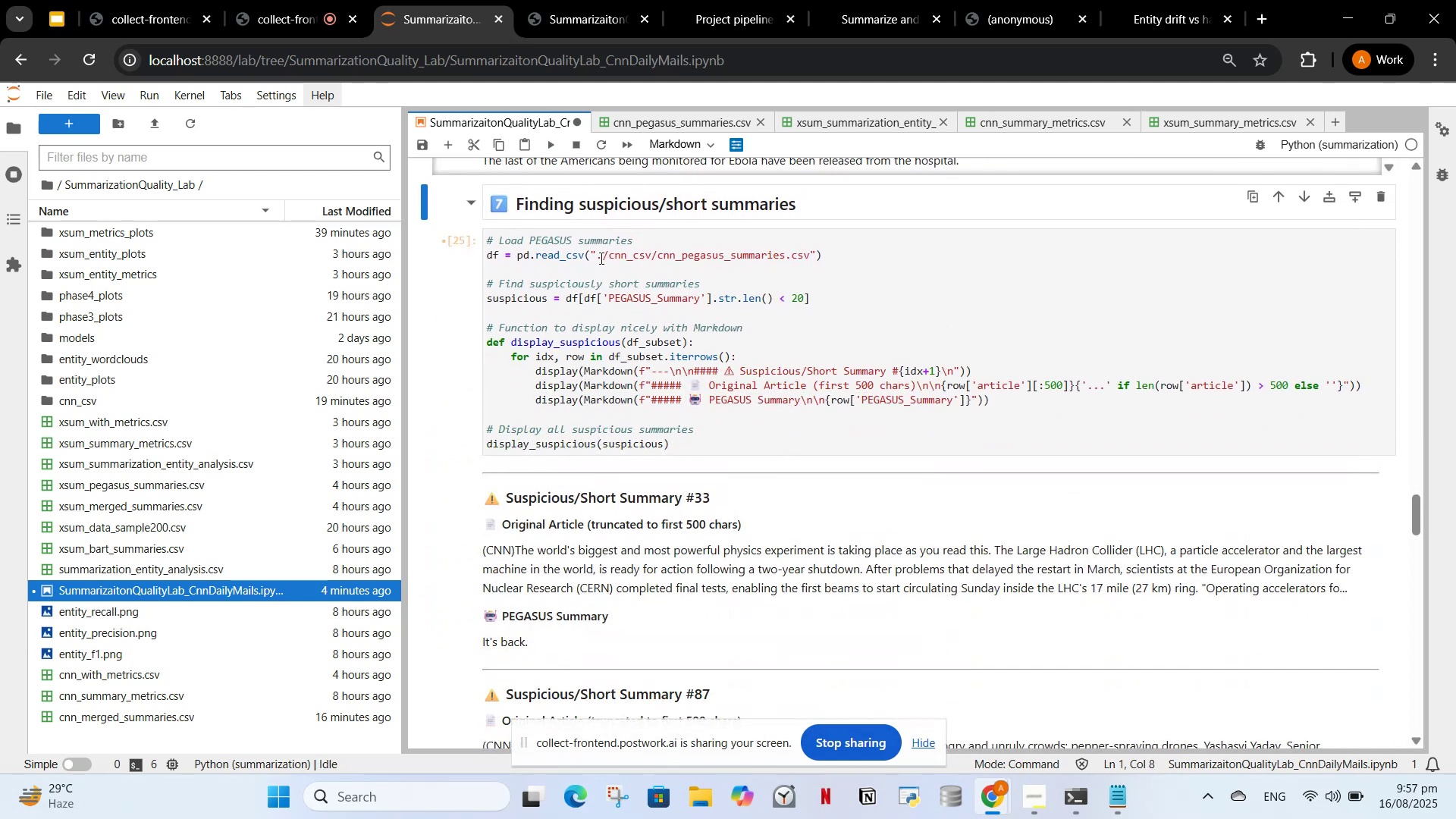 
left_click([506, 298])
 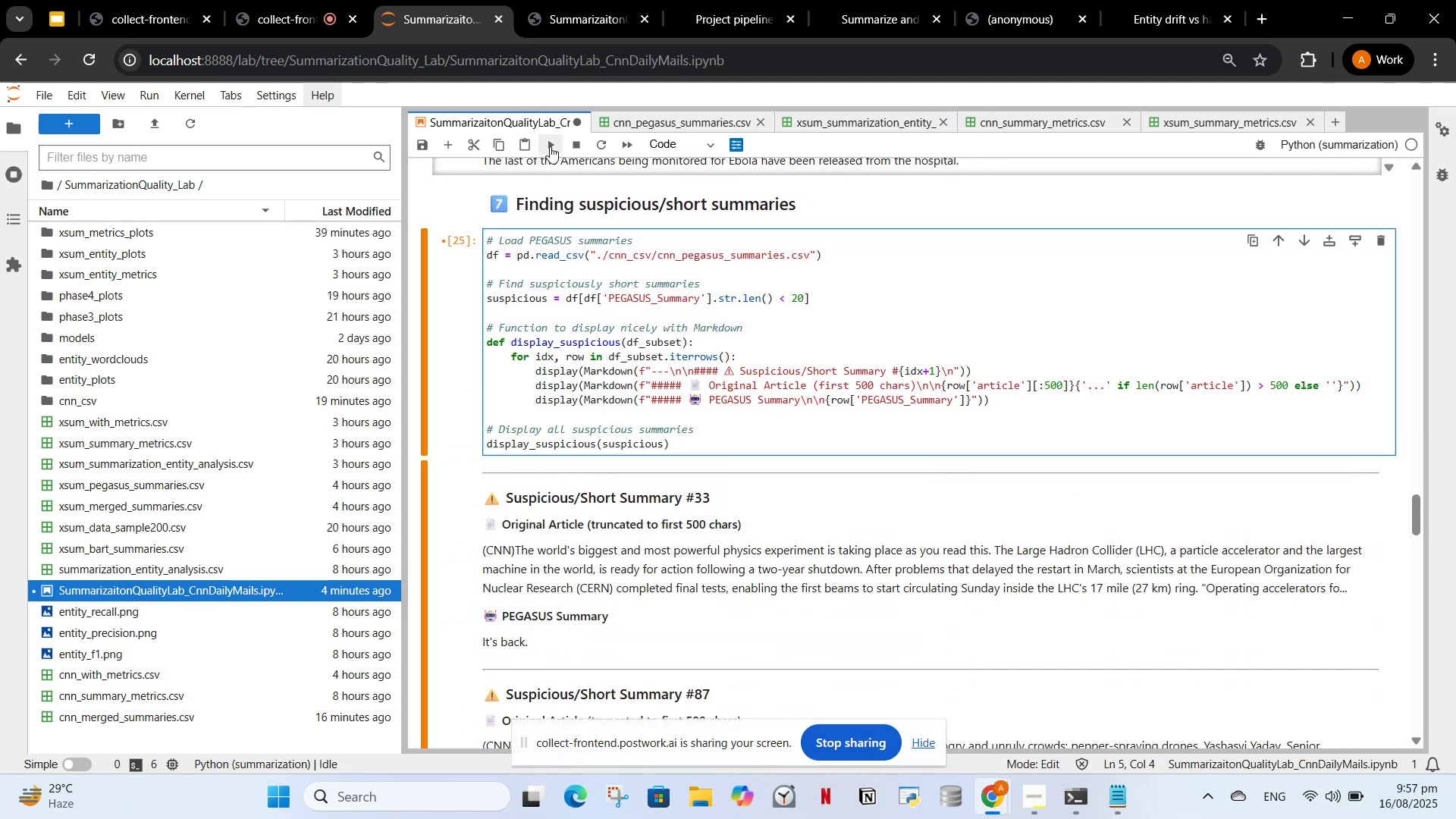 
left_click([548, 146])
 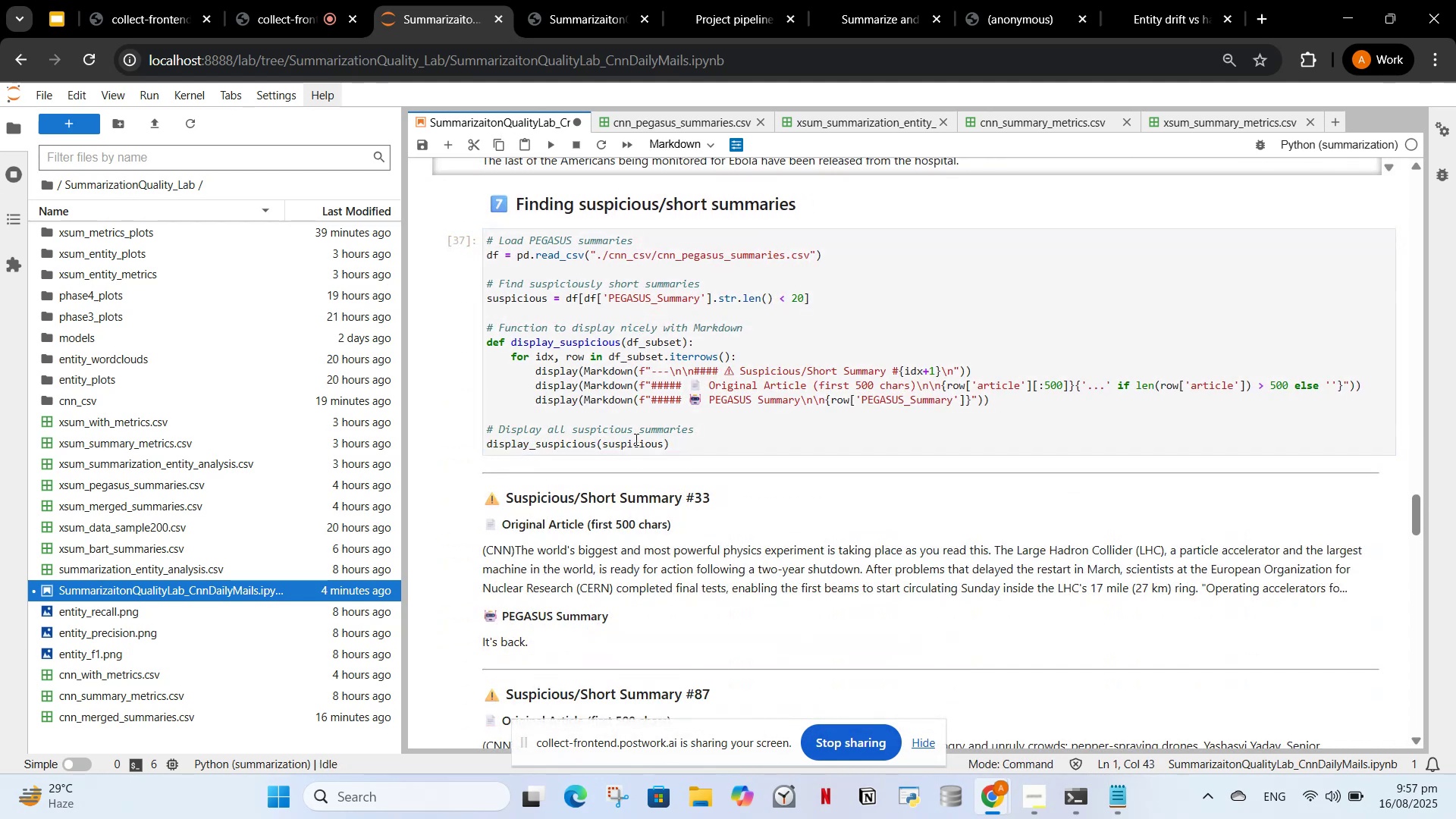 
scroll: coordinate [624, 422], scroll_direction: down, amount: 11.0
 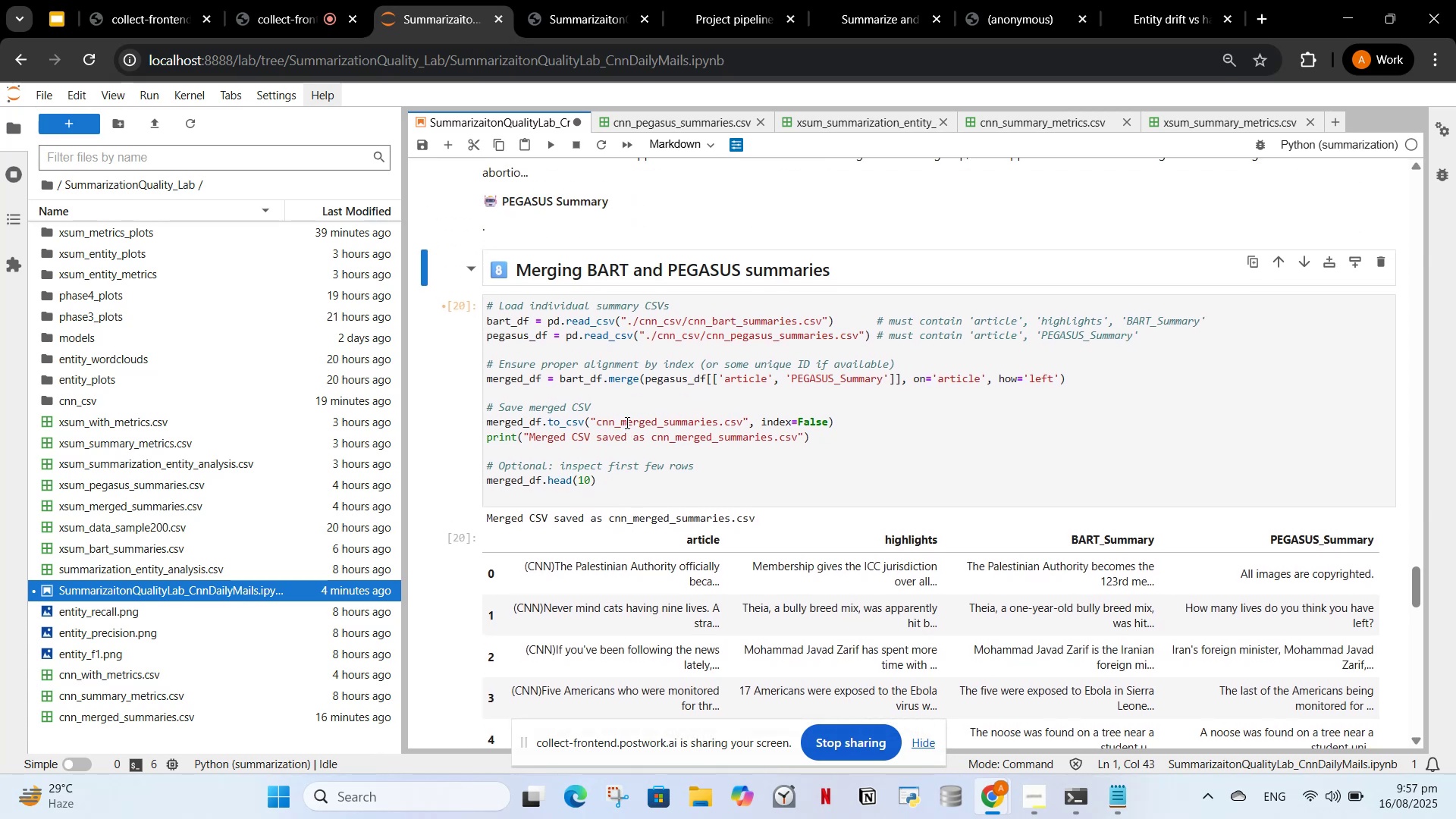 
left_click([548, 359])
 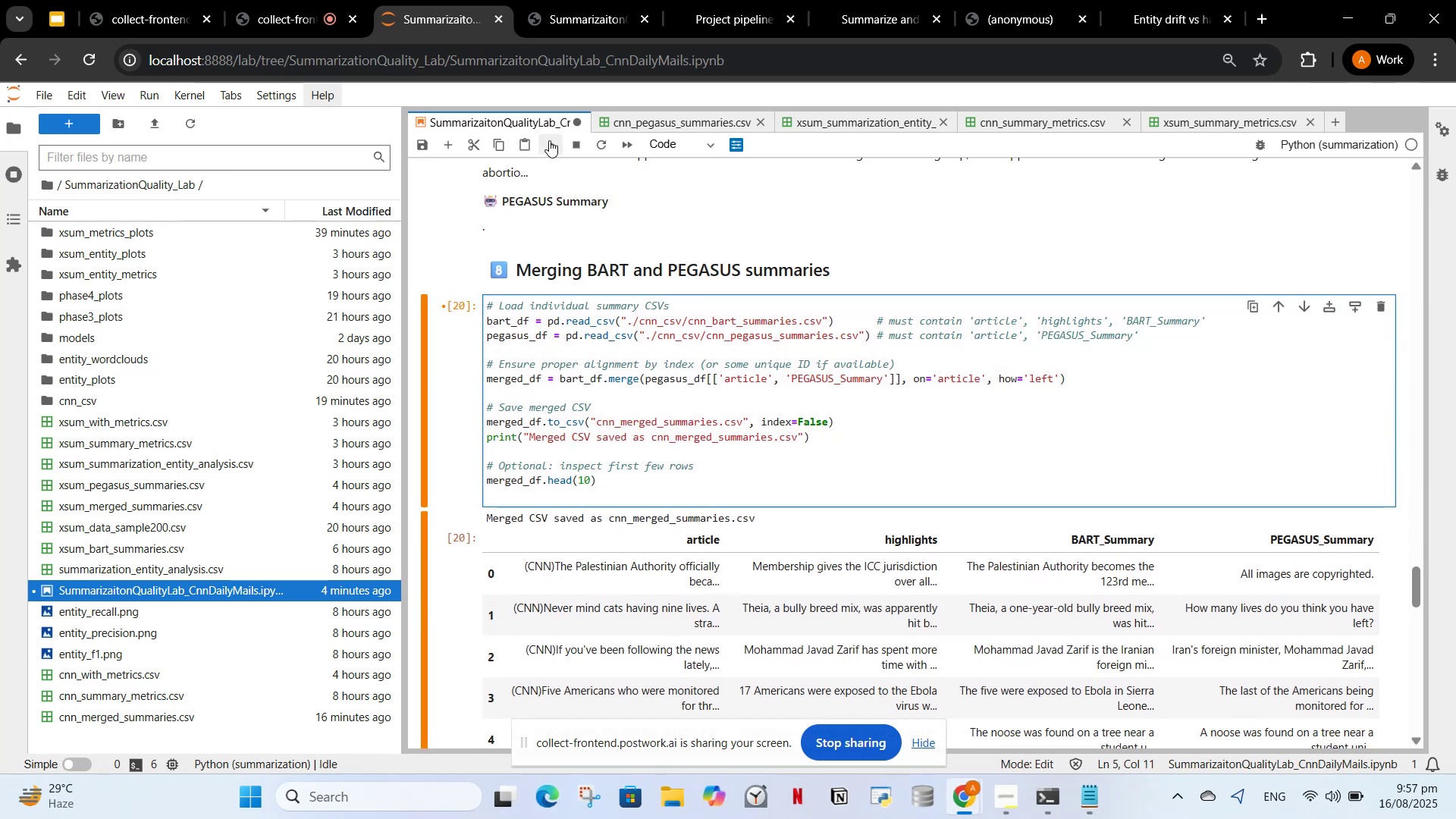 
left_click([554, 140])
 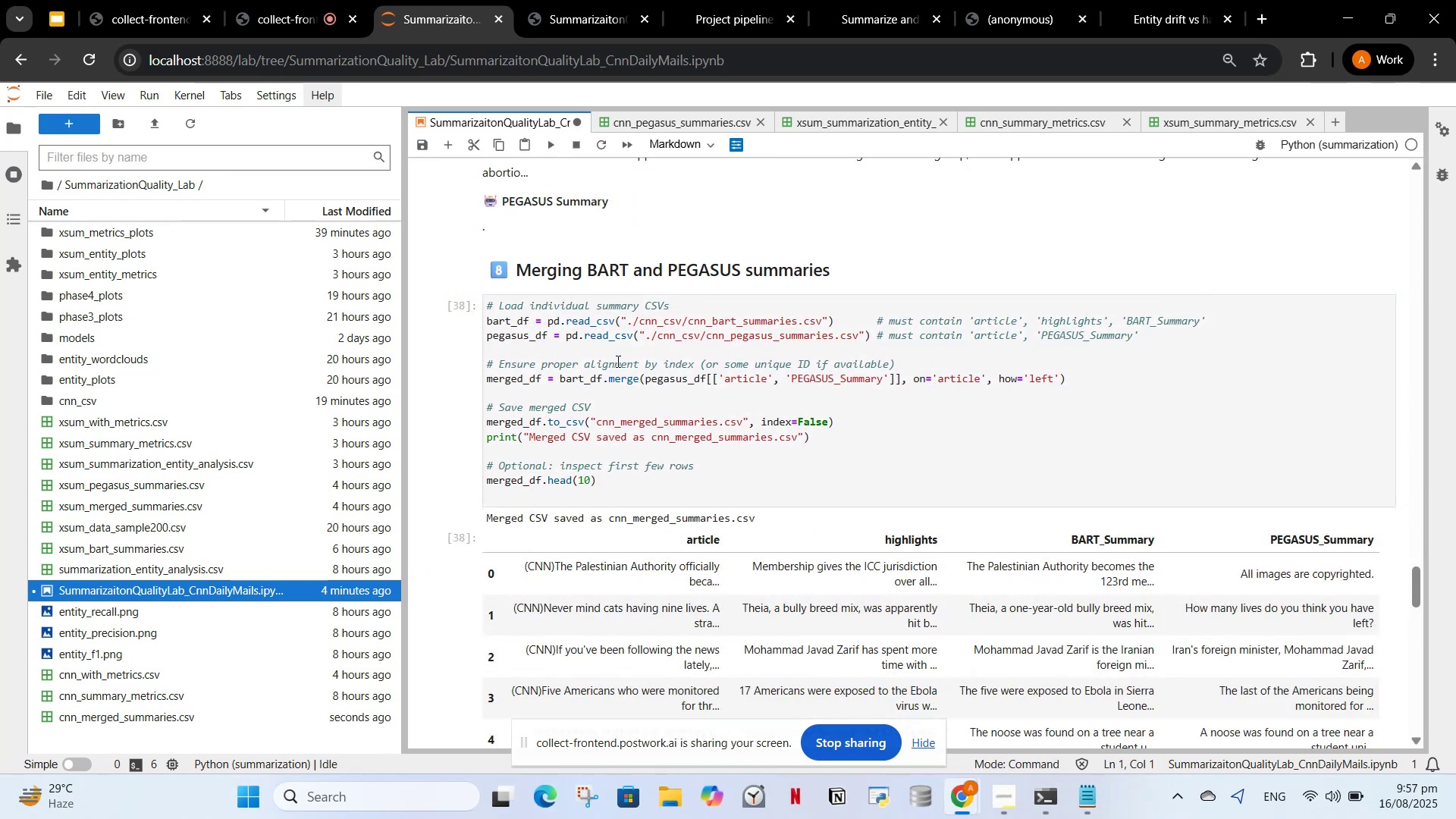 
scroll: coordinate [637, 394], scroll_direction: down, amount: 6.0
 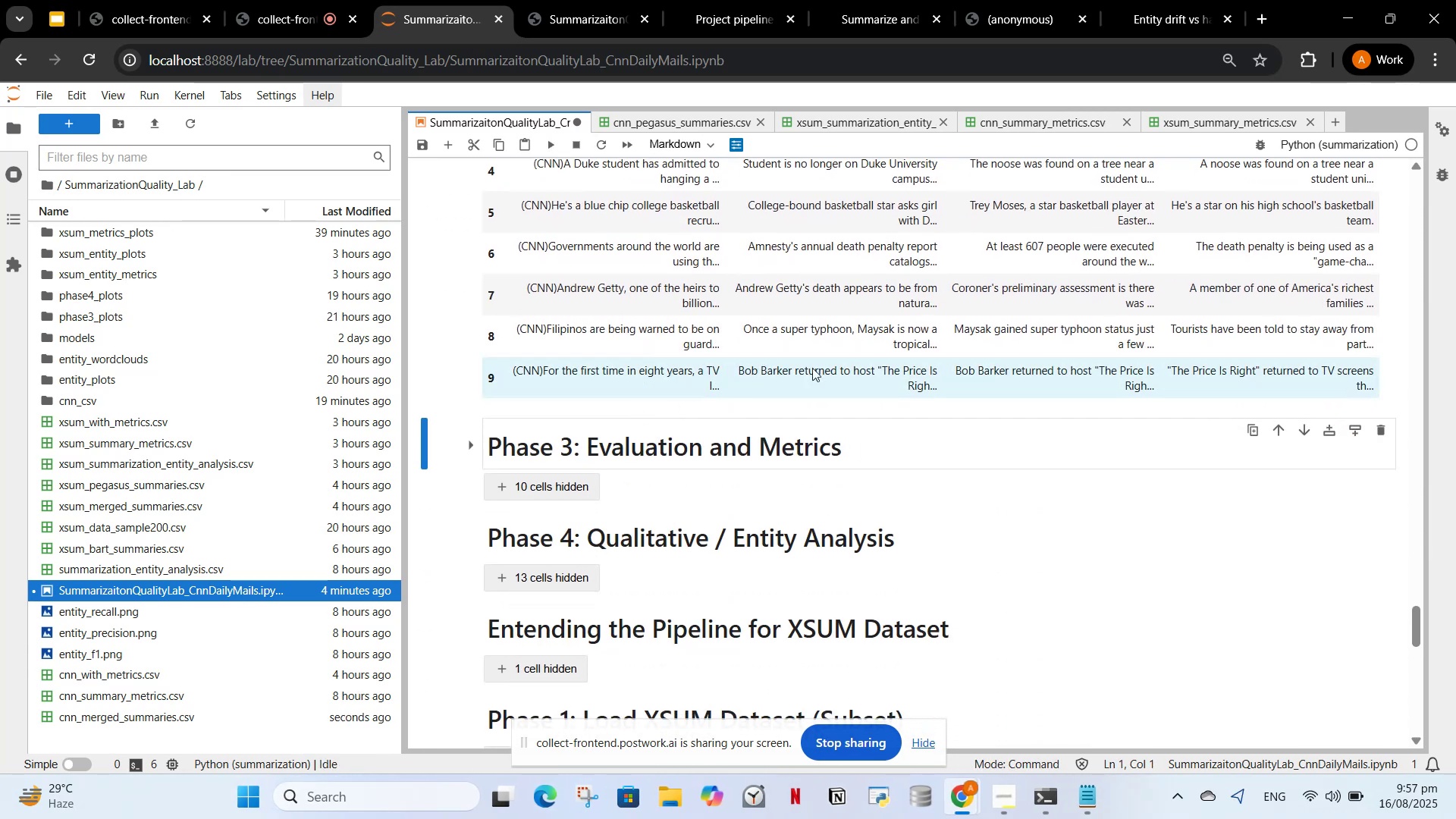 
scroll: coordinate [840, 461], scroll_direction: up, amount: 6.0
 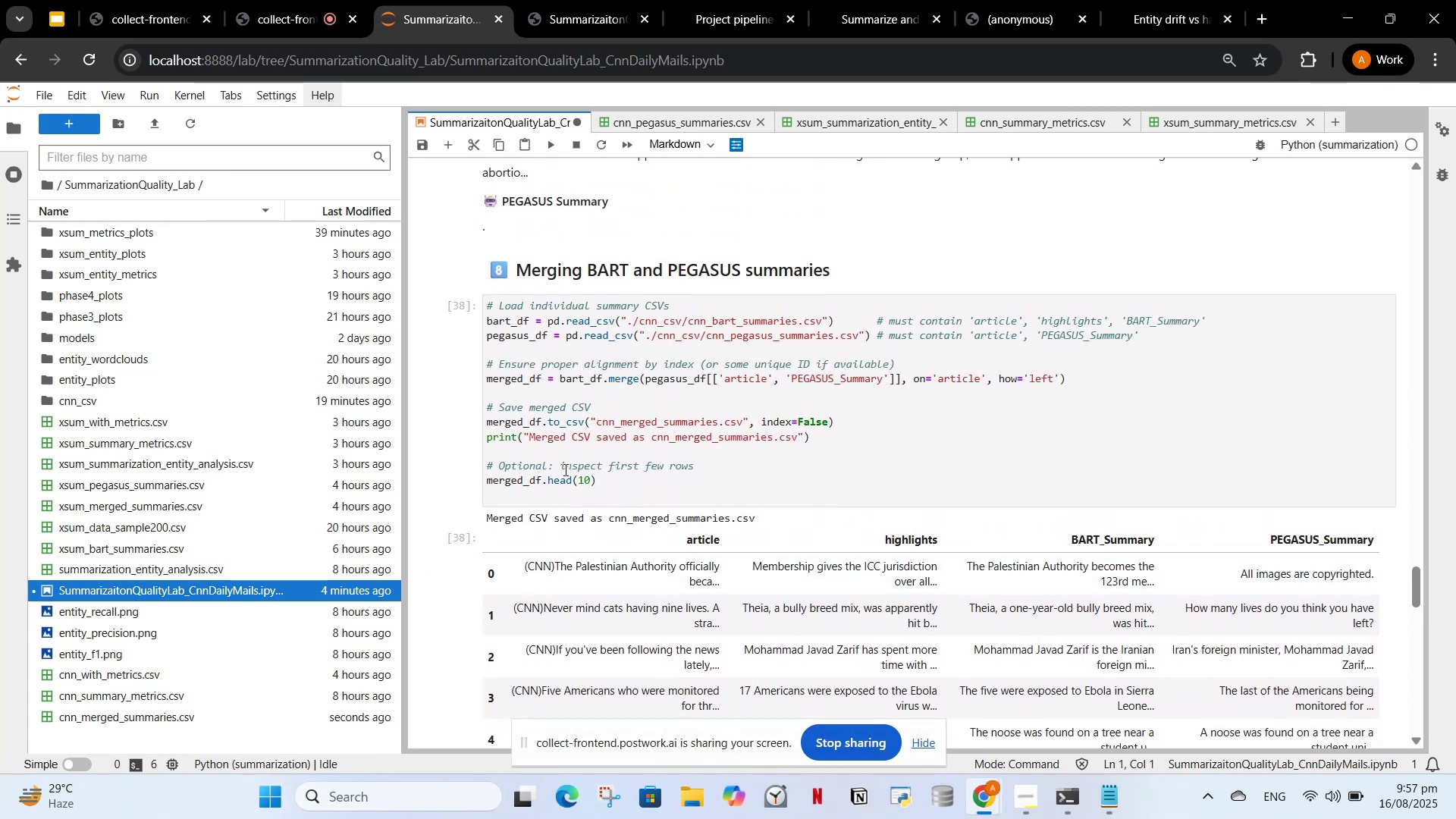 
left_click([557, 497])
 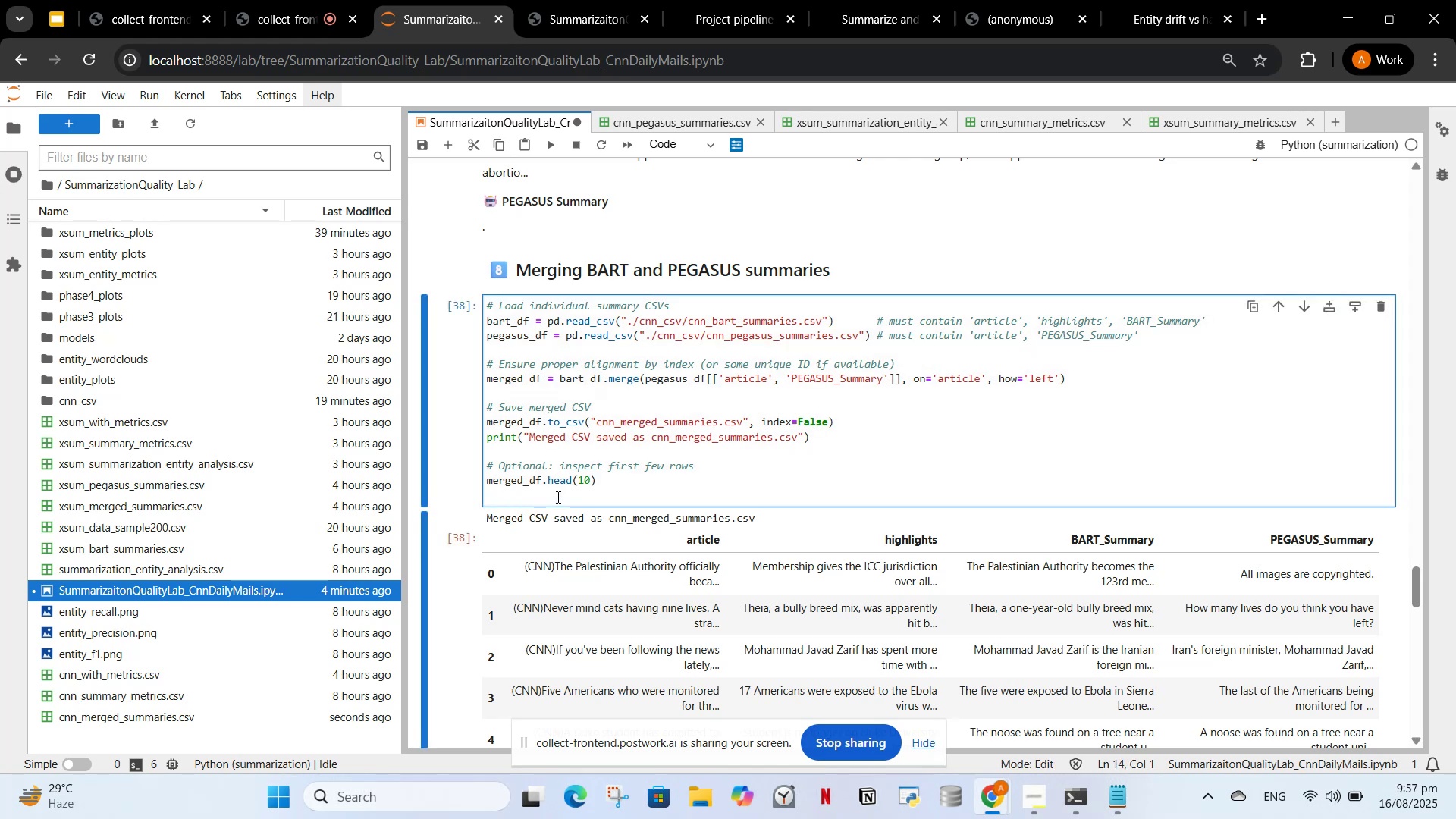 
key(Backspace)
 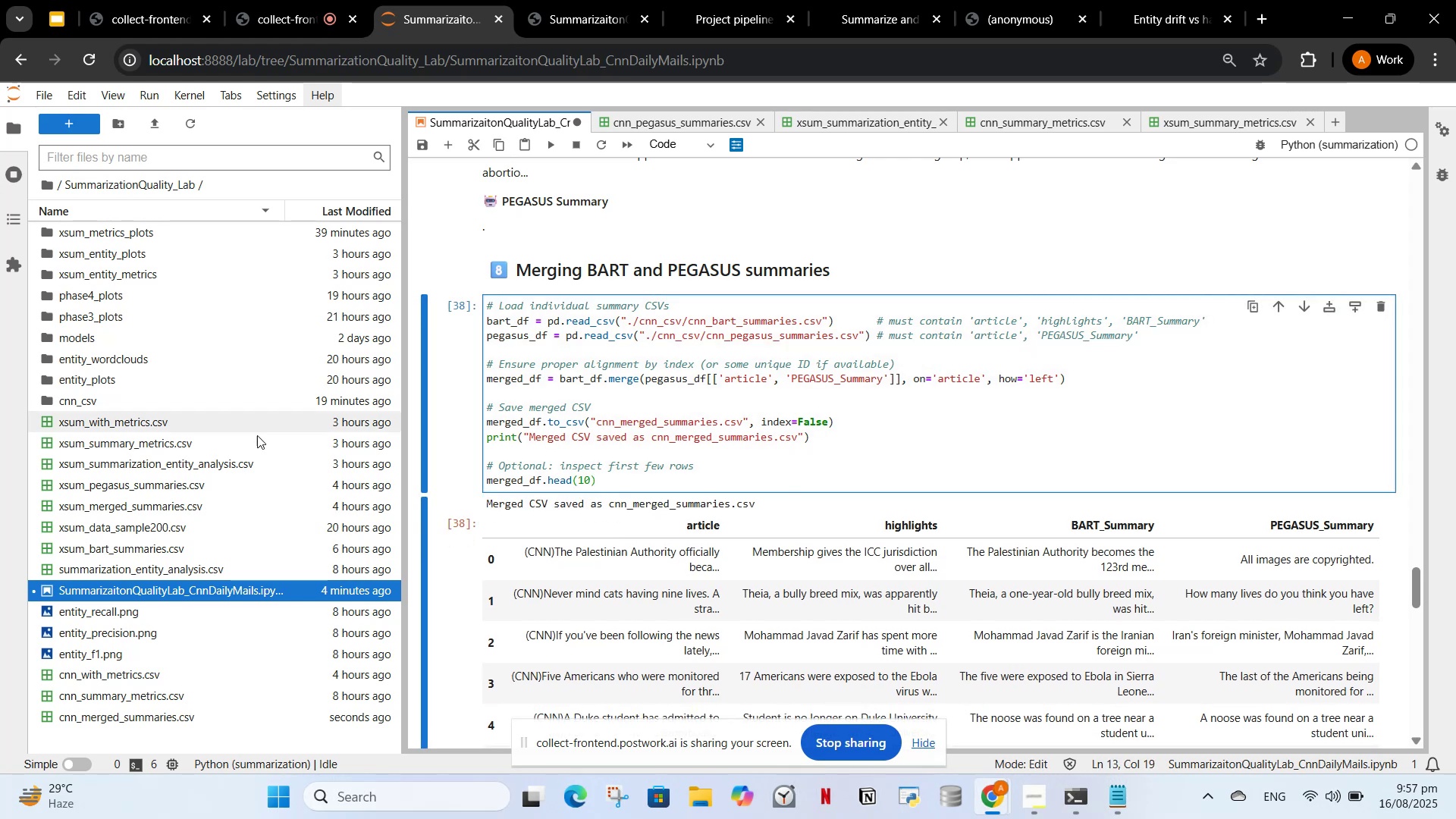 
scroll: coordinate [630, 399], scroll_direction: up, amount: 10.0
 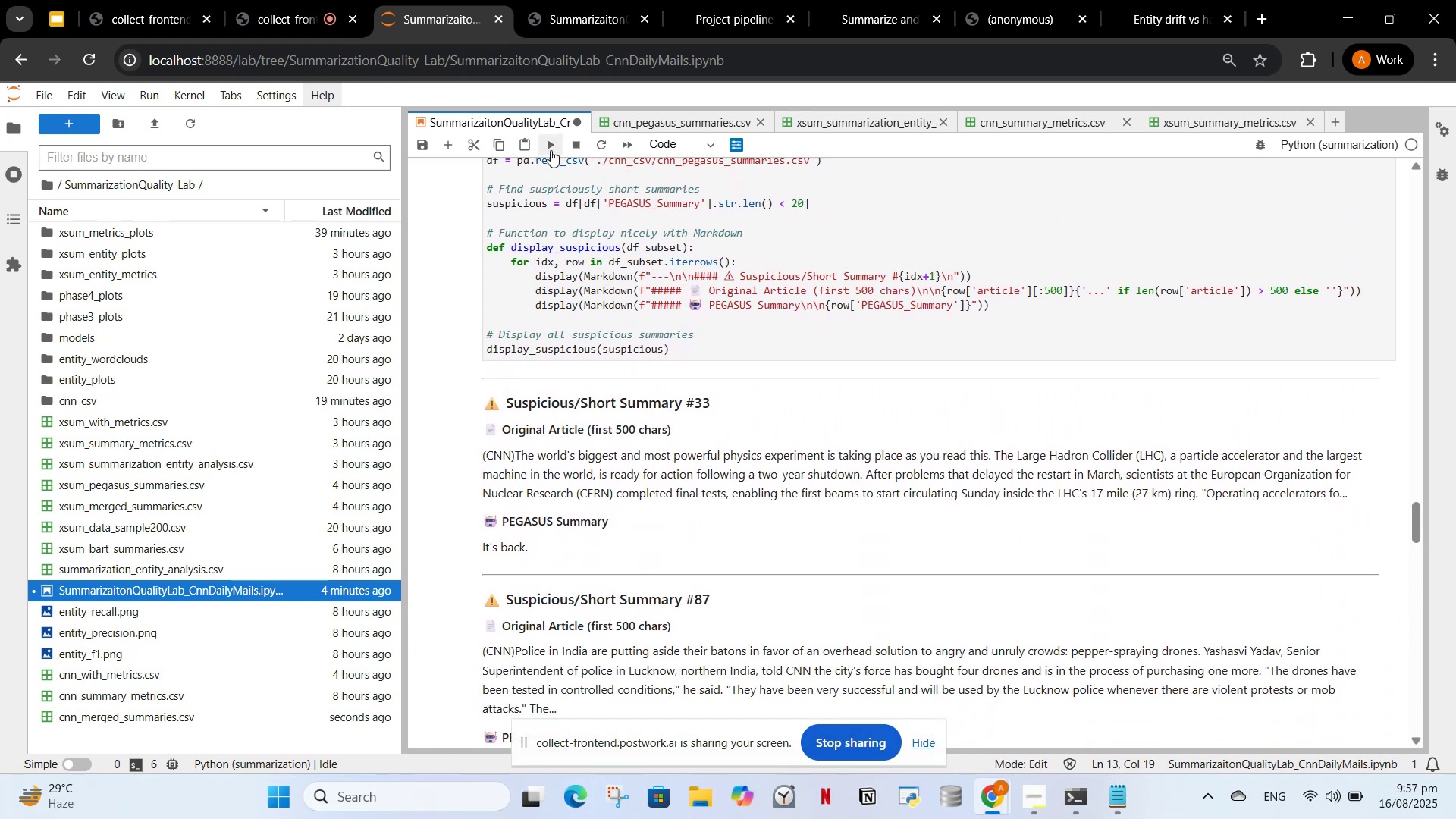 
double_click([550, 147])
 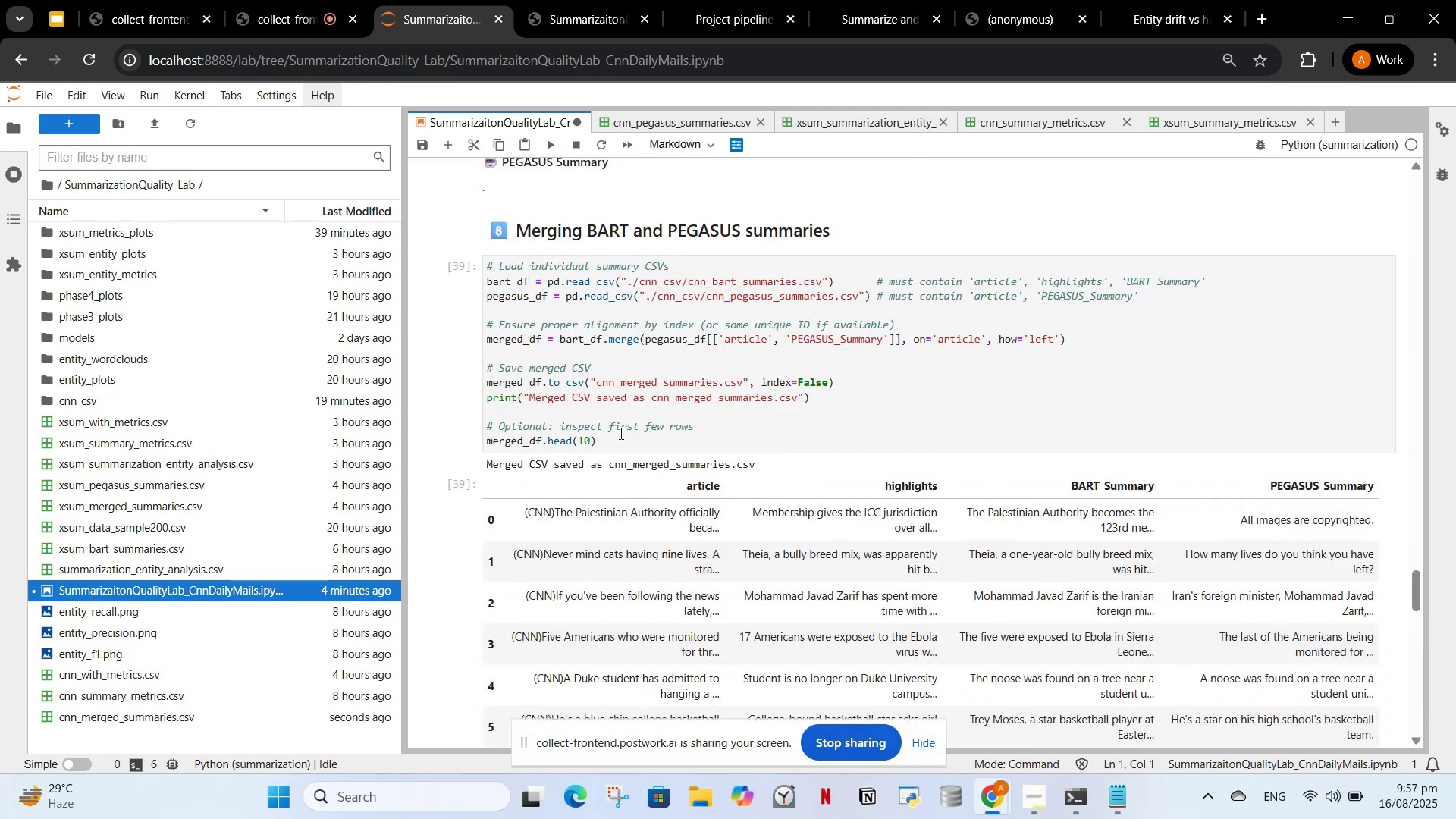 
scroll: coordinate [620, 431], scroll_direction: down, amount: 5.0
 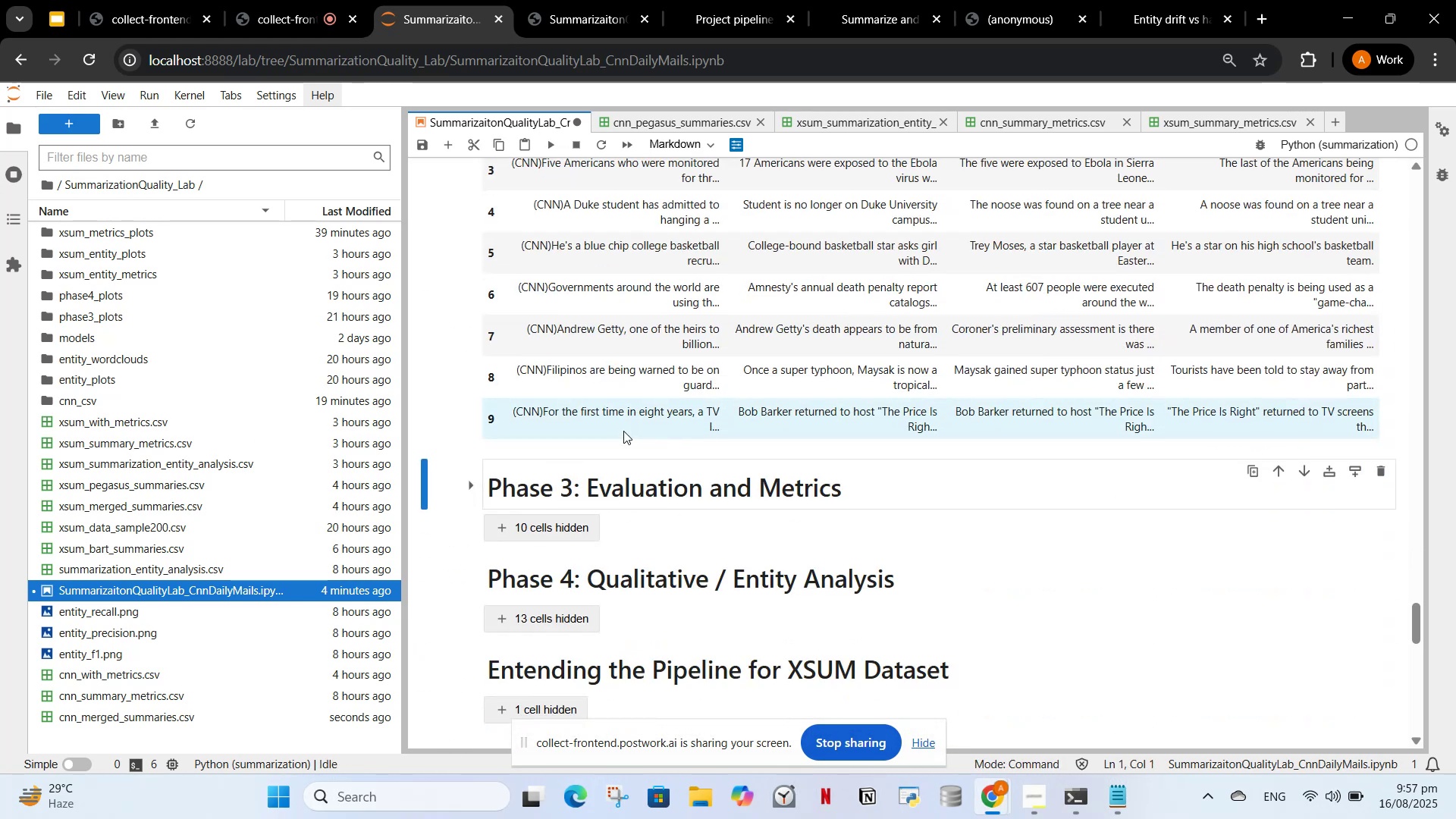 
scroll: coordinate [656, 226], scroll_direction: up, amount: 4.0
 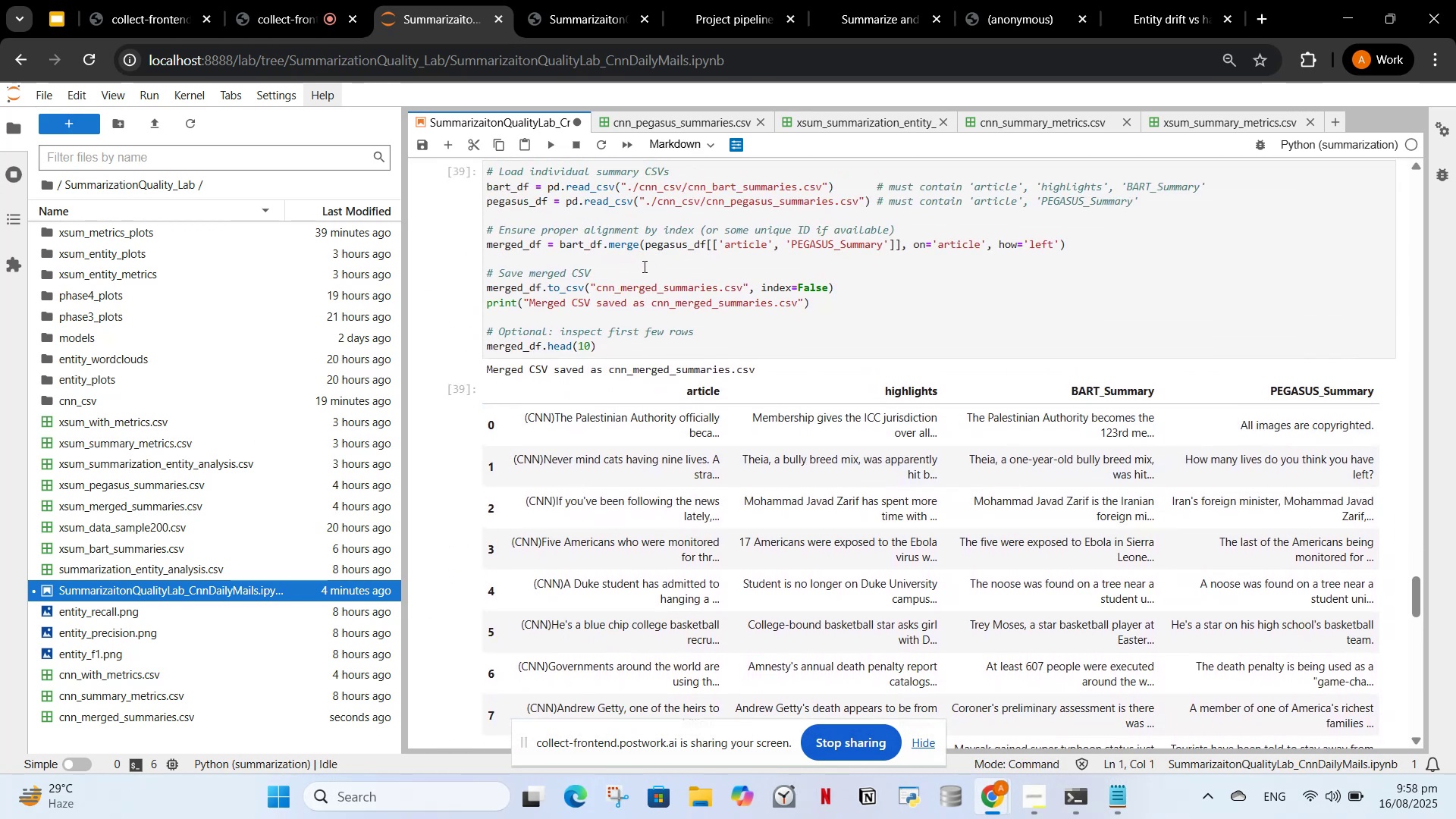 
scroll: coordinate [566, 284], scroll_direction: down, amount: 5.0
 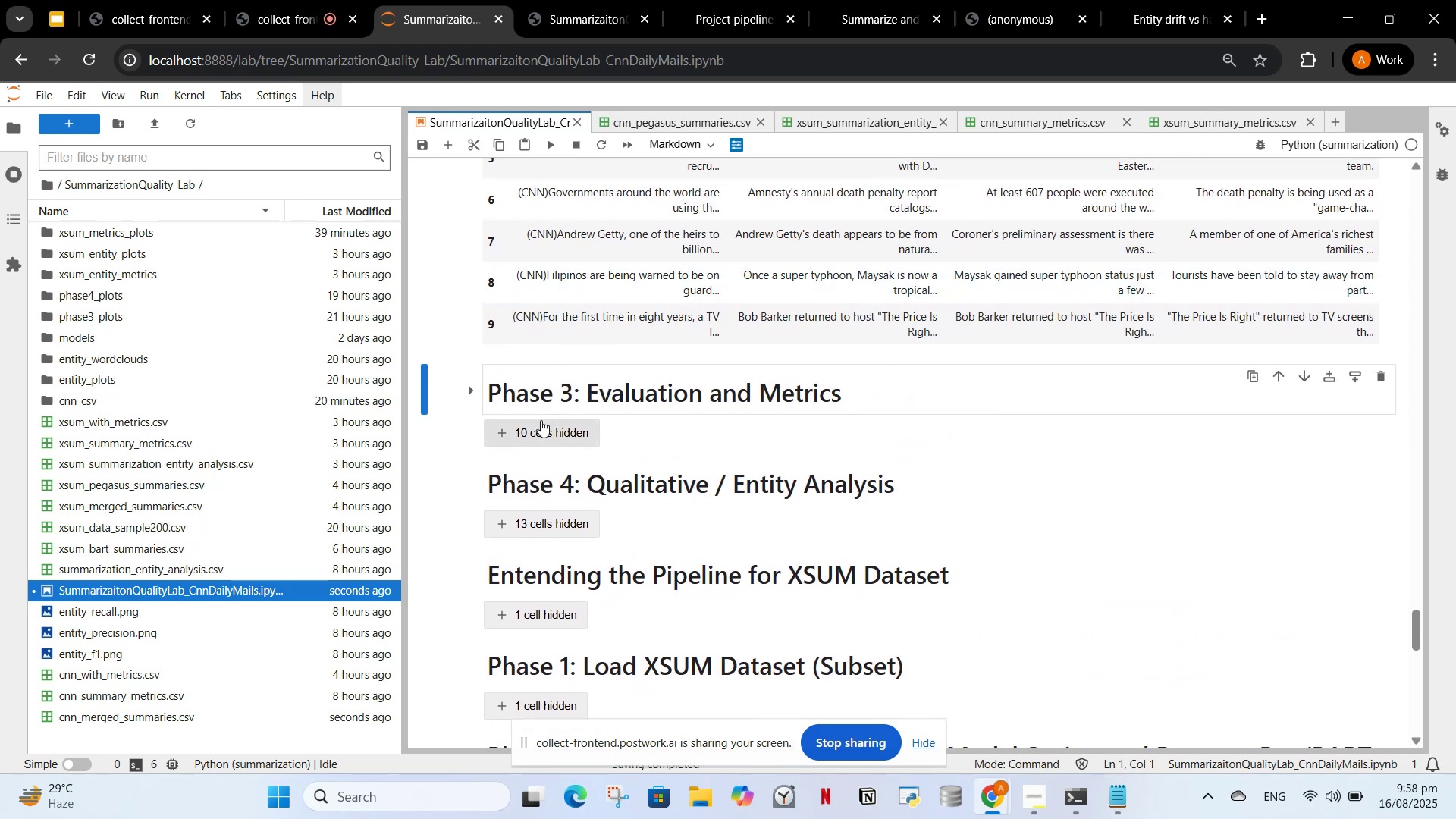 
scroll: coordinate [538, 462], scroll_direction: up, amount: 65.0
 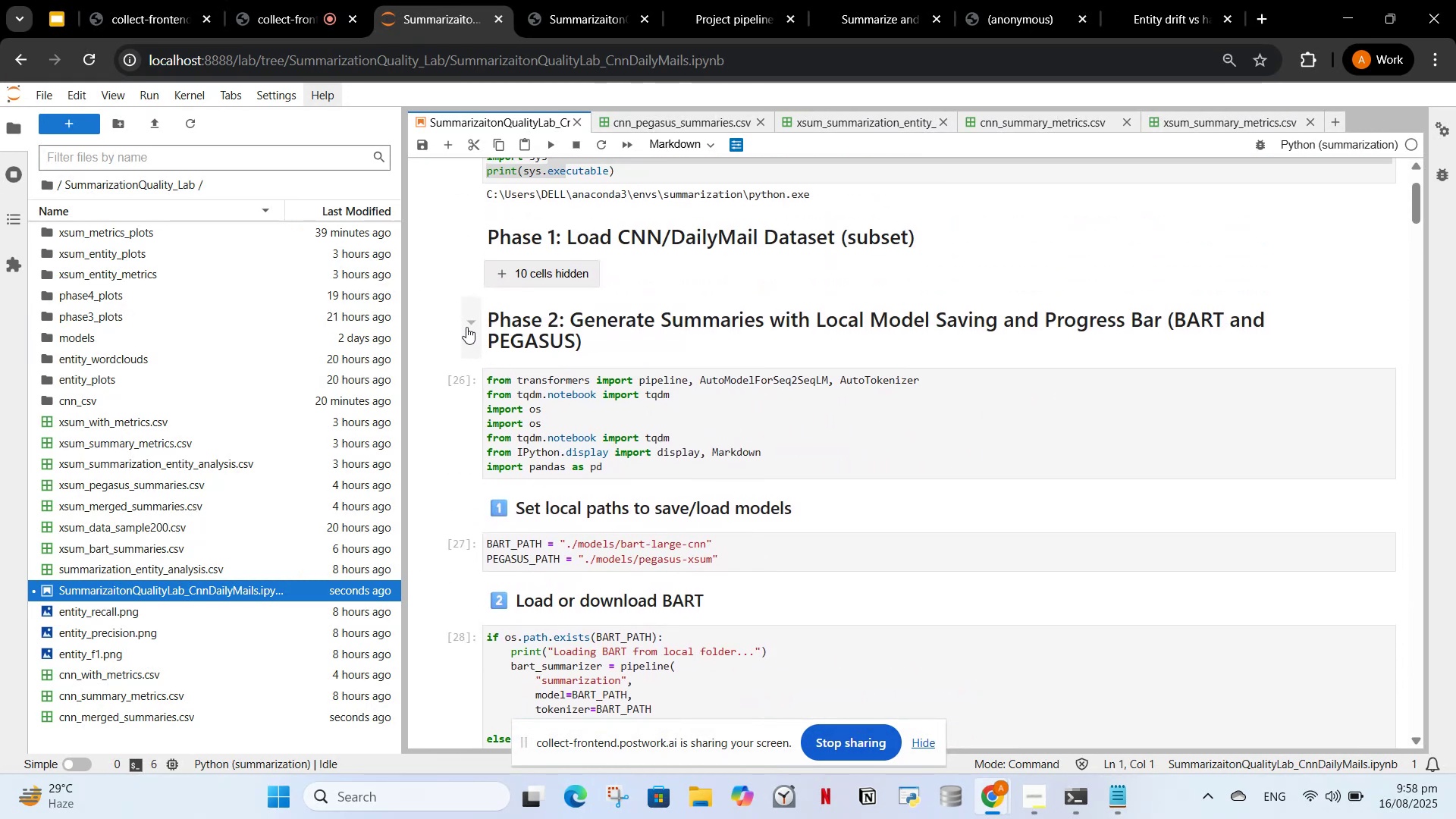 
left_click([467, 327])
 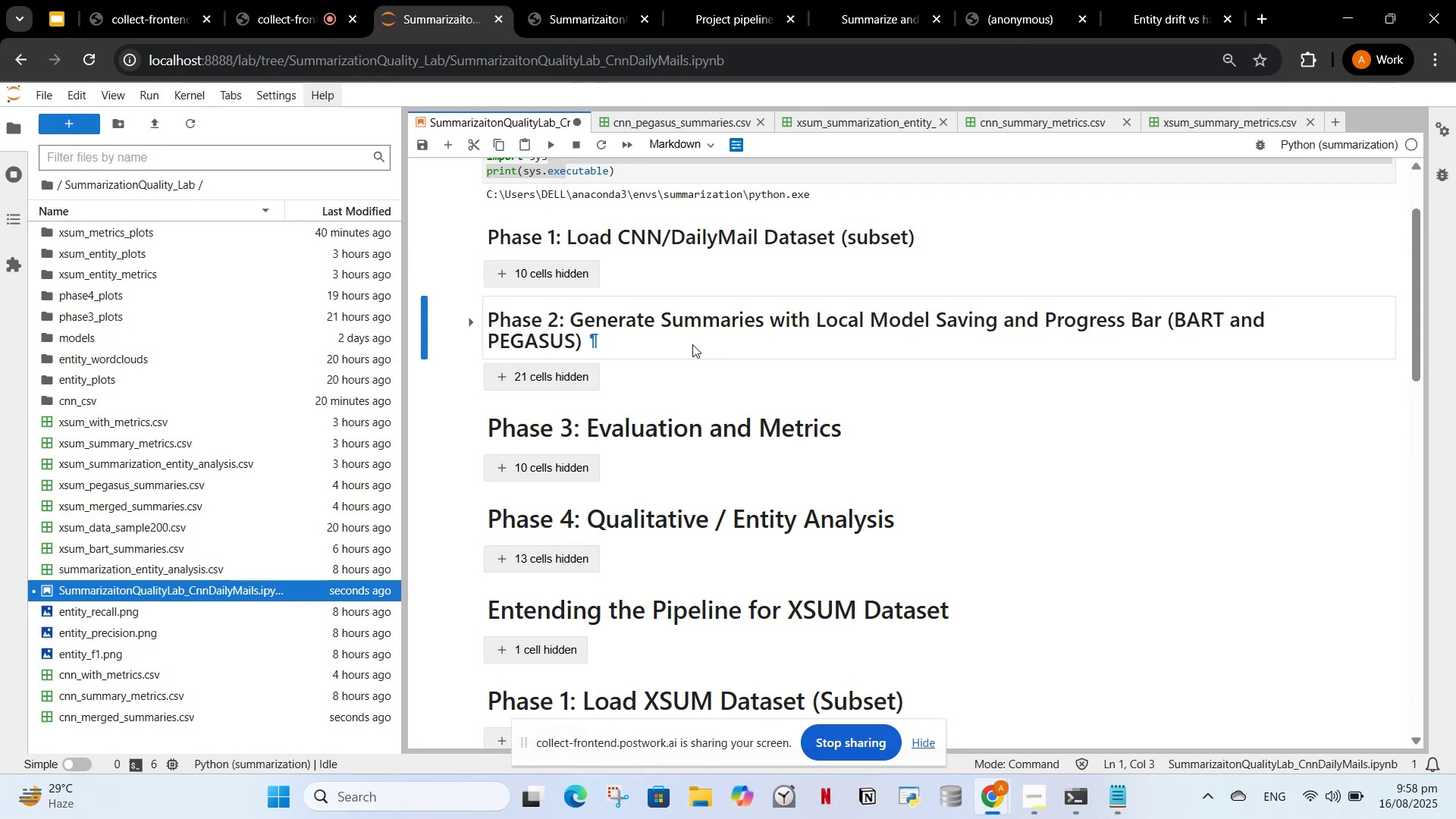 
wait(29.44)
 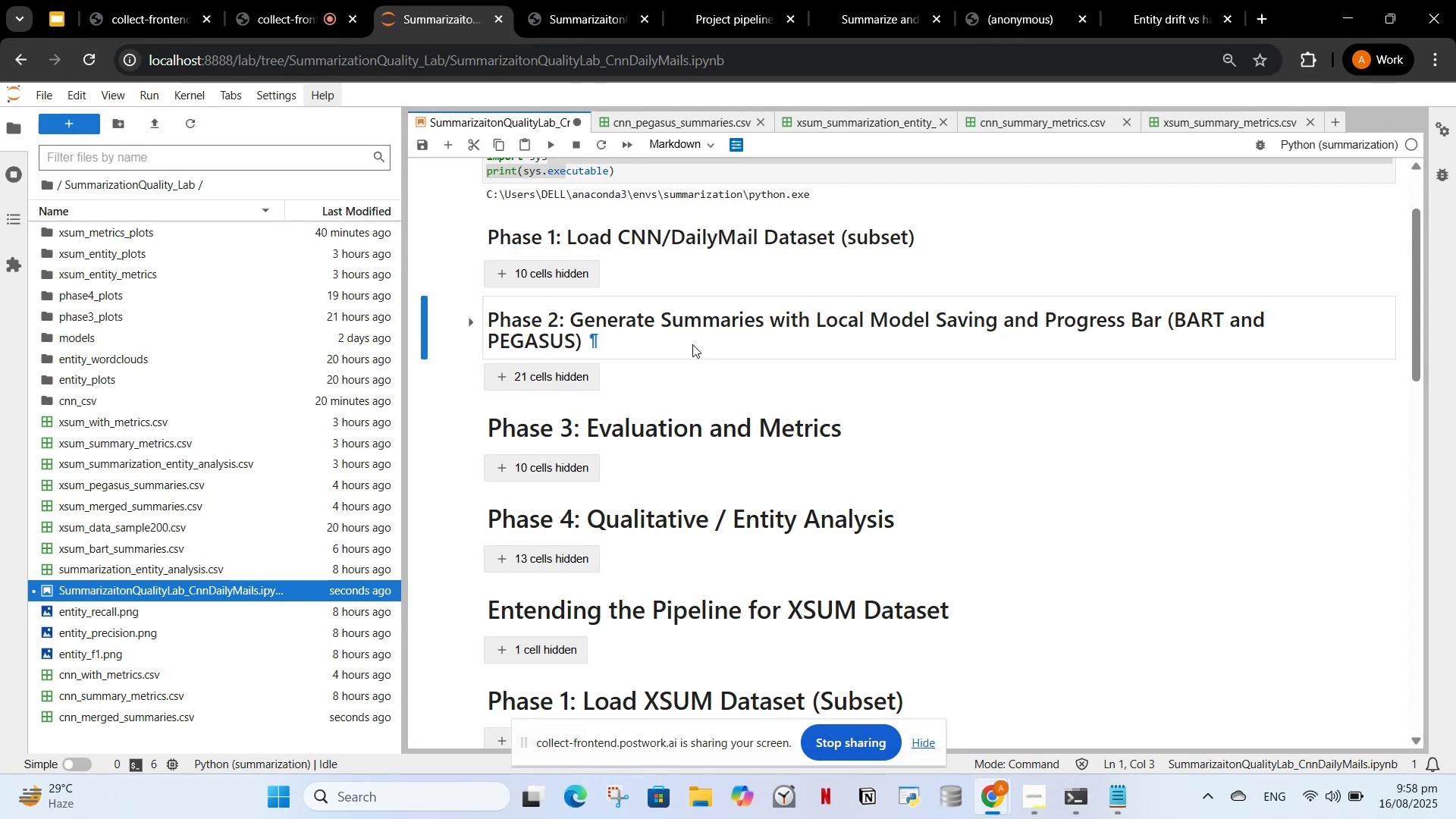 
left_click([574, 468])
 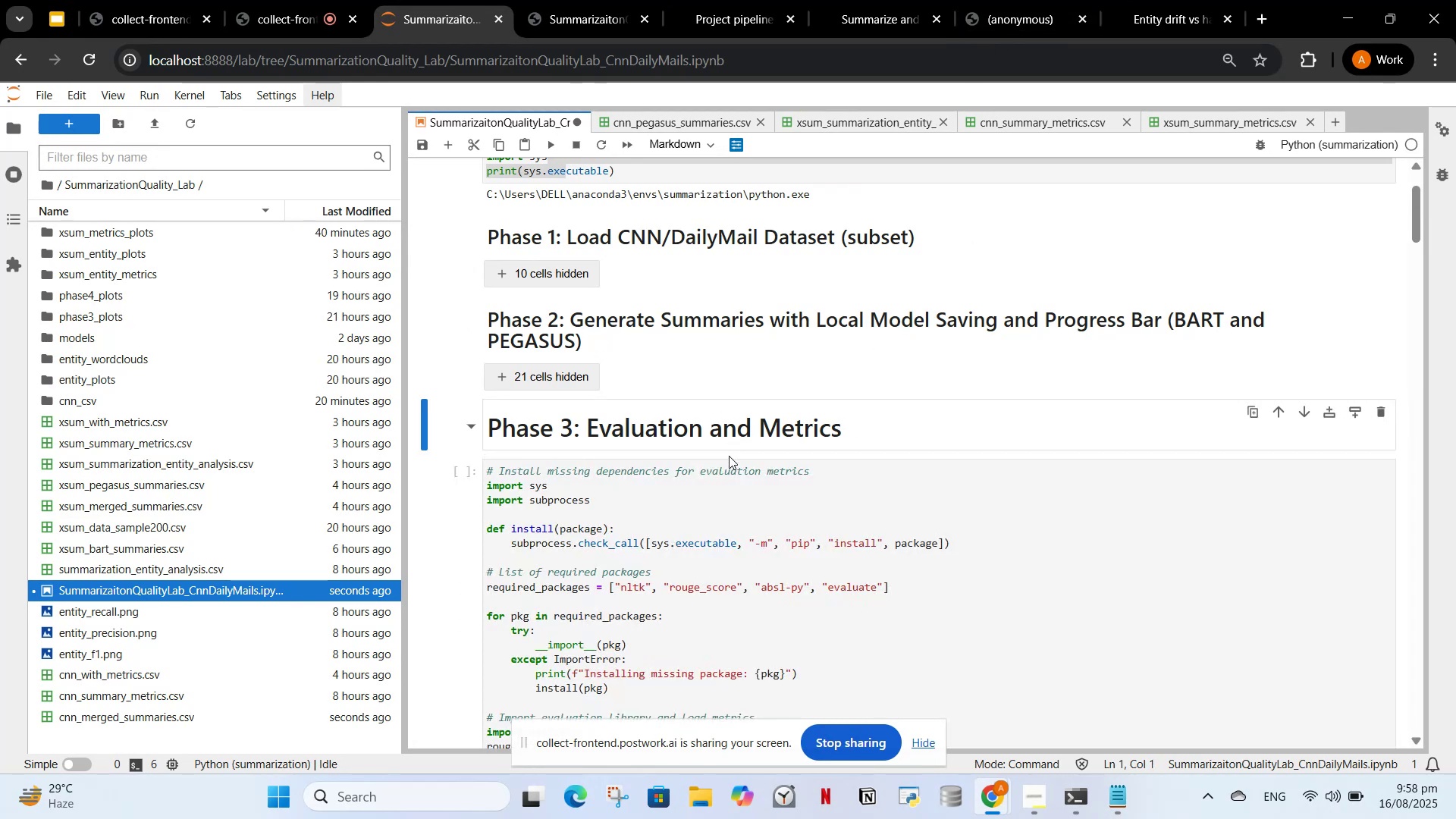 
scroll: coordinate [722, 445], scroll_direction: down, amount: 2.0
 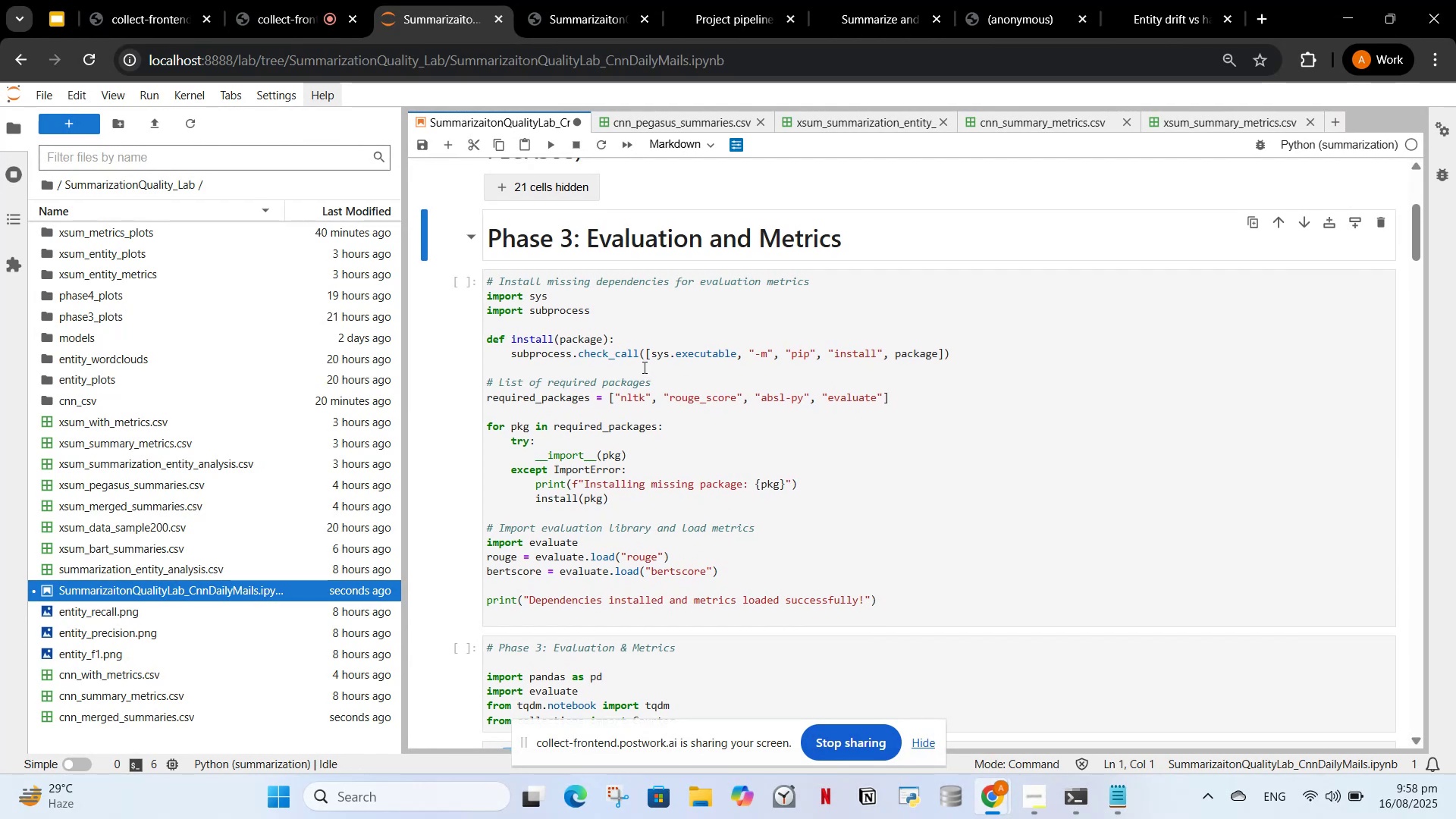 
wait(10.57)
 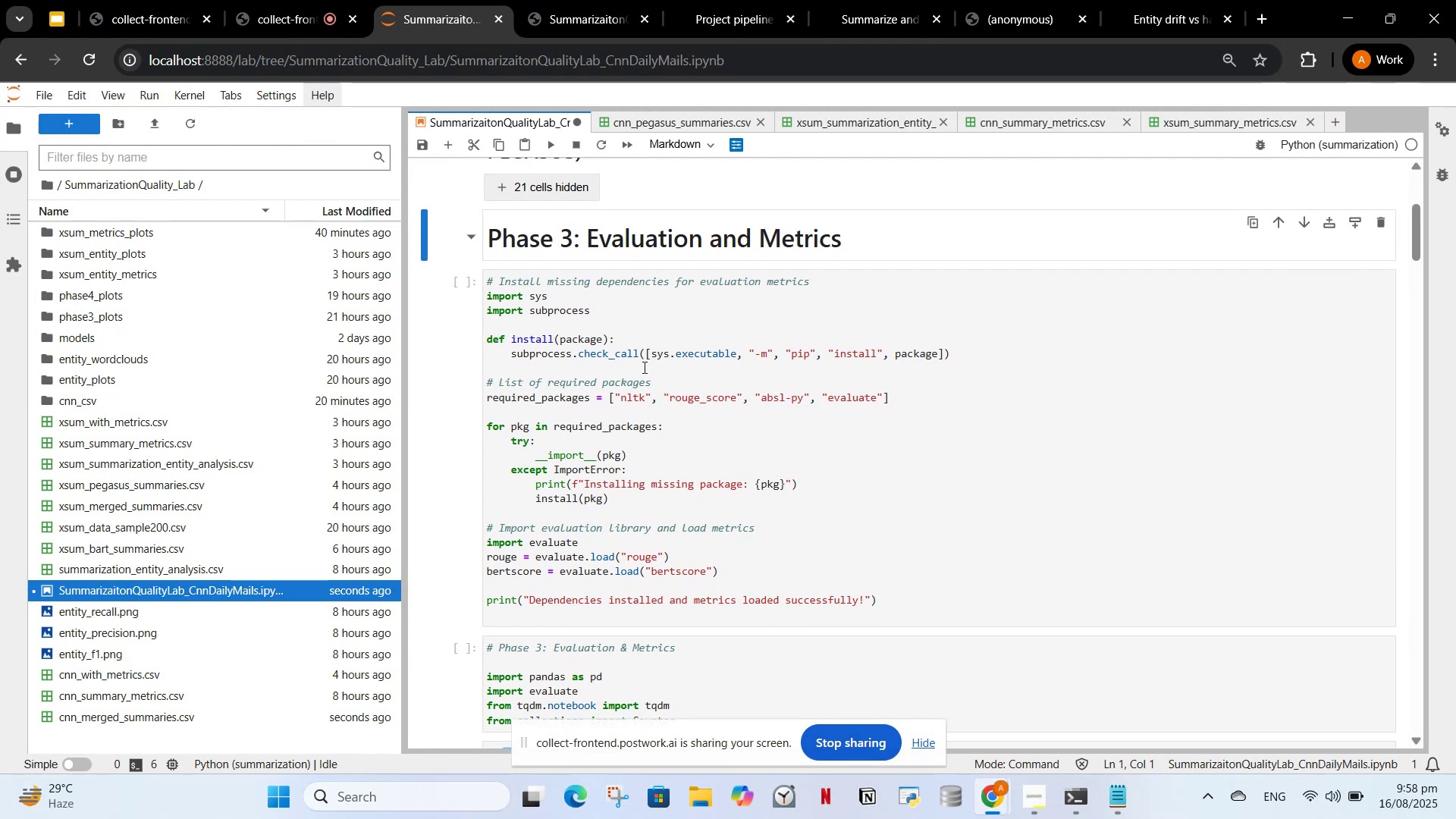 
left_click_drag(start_coordinate=[488, 283], to_coordinate=[885, 636])
 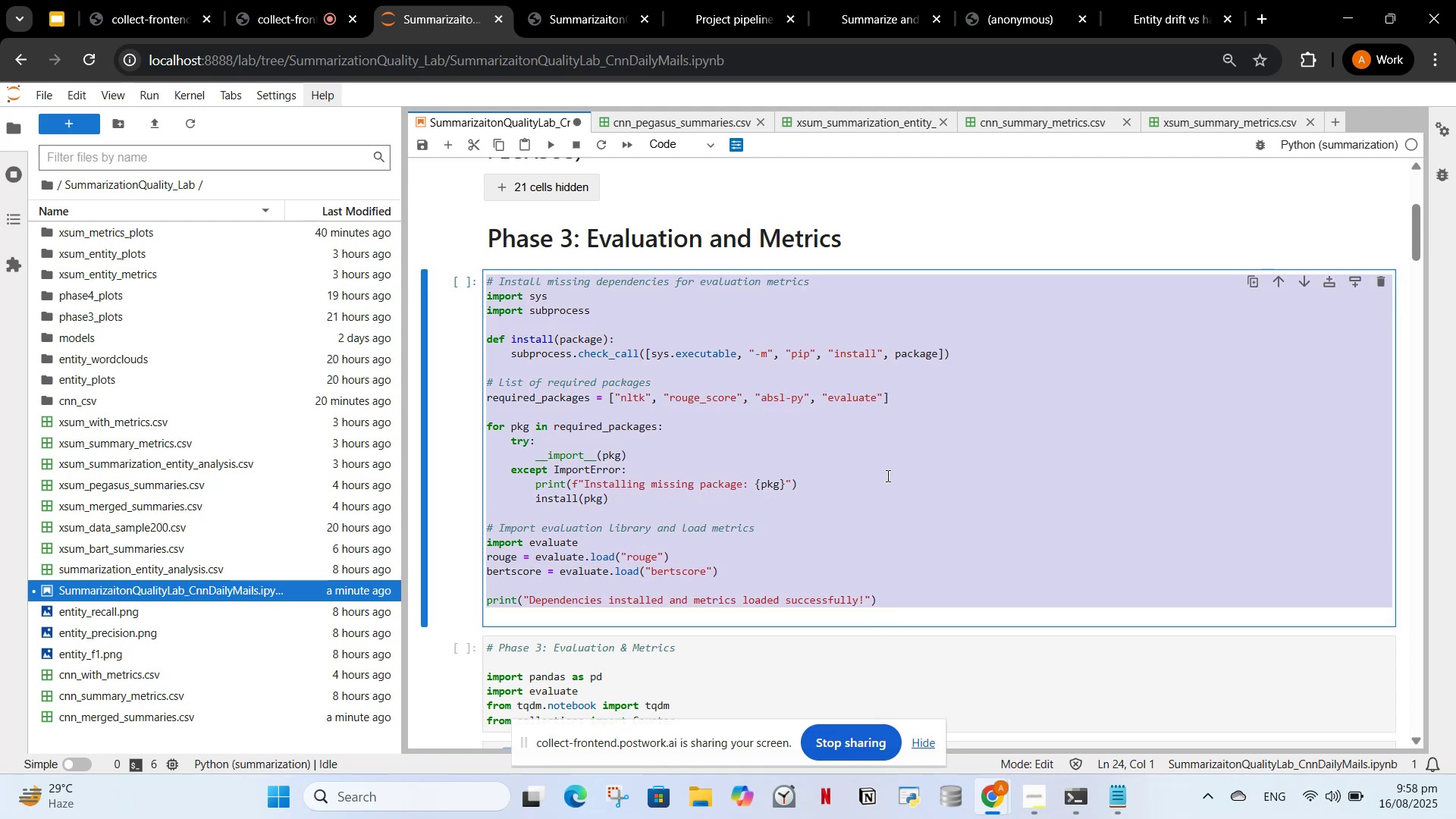 
scroll: coordinate [872, 482], scroll_direction: down, amount: 1.0
 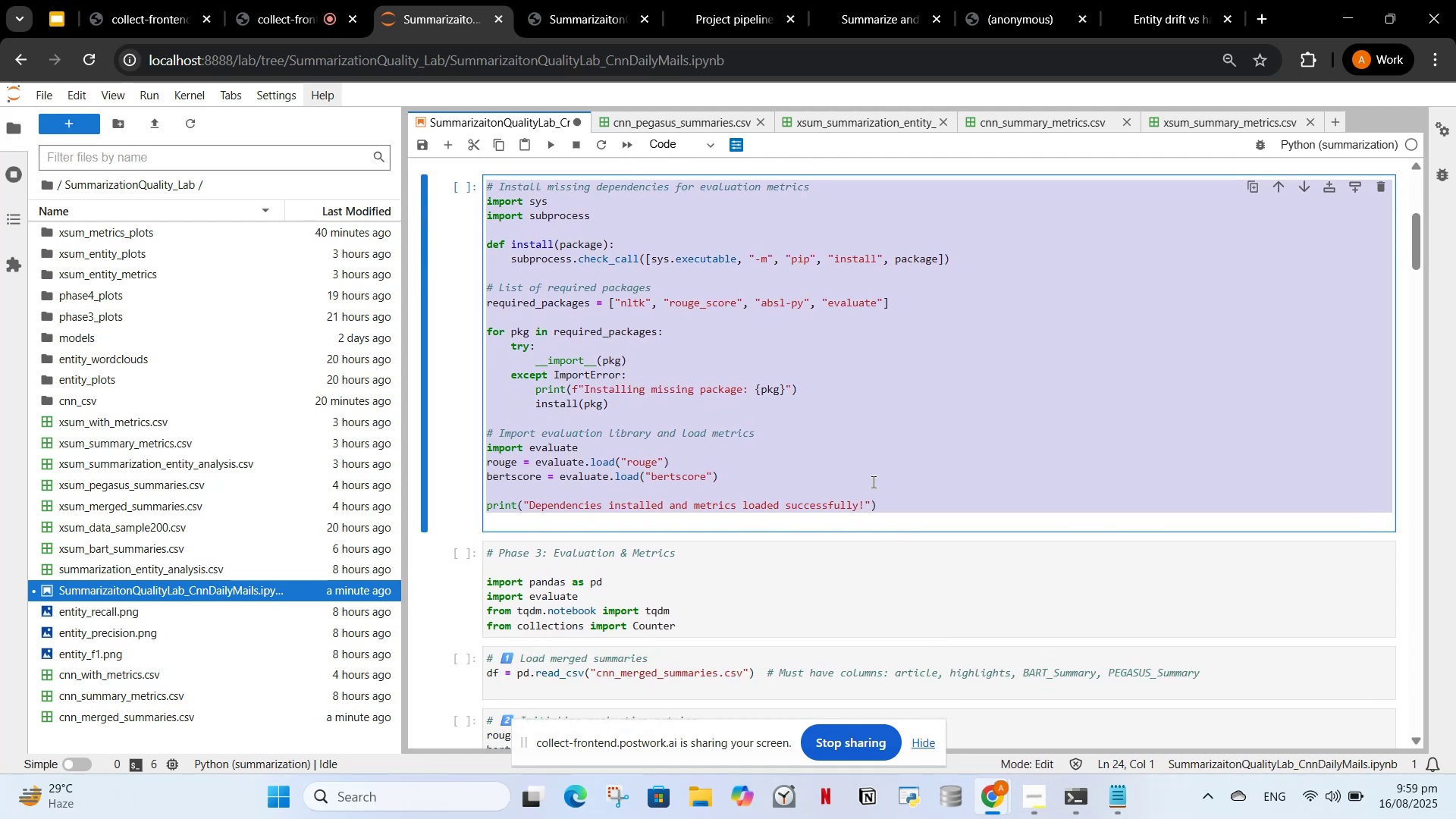 
wait(9.67)
 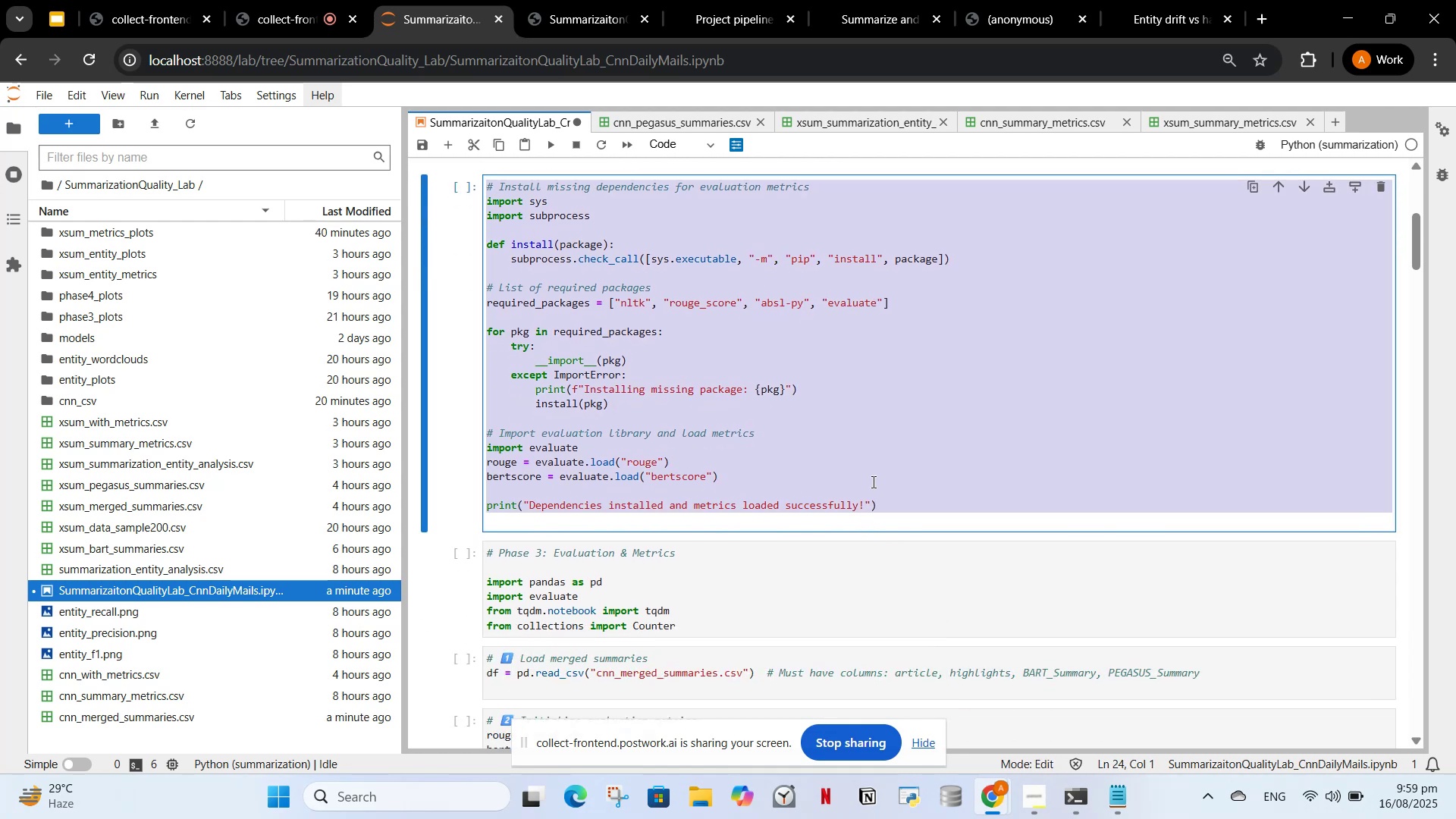 
scroll: coordinate [726, 458], scroll_direction: up, amount: 1.0
 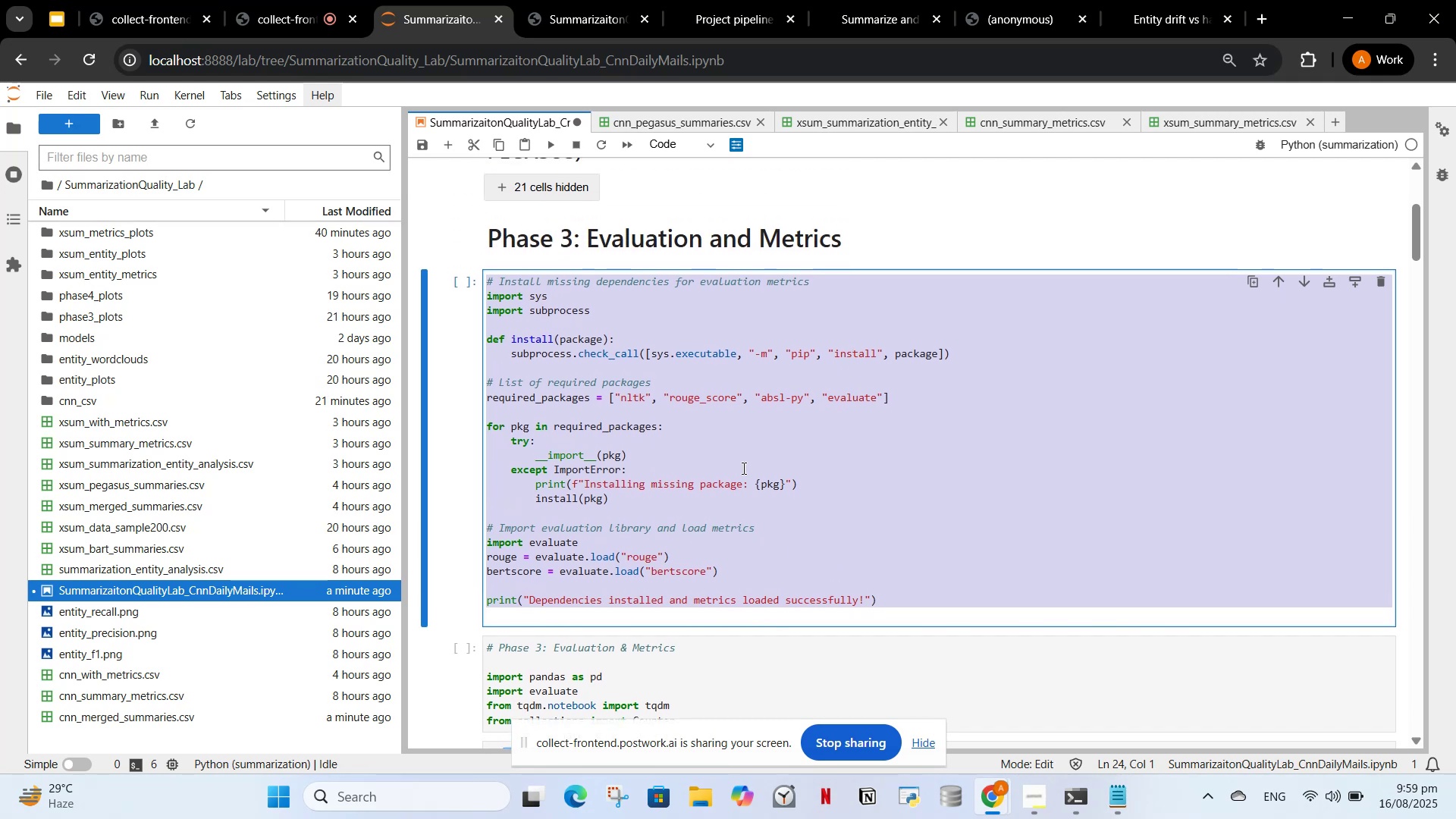 
key(Control+ControlLeft)
 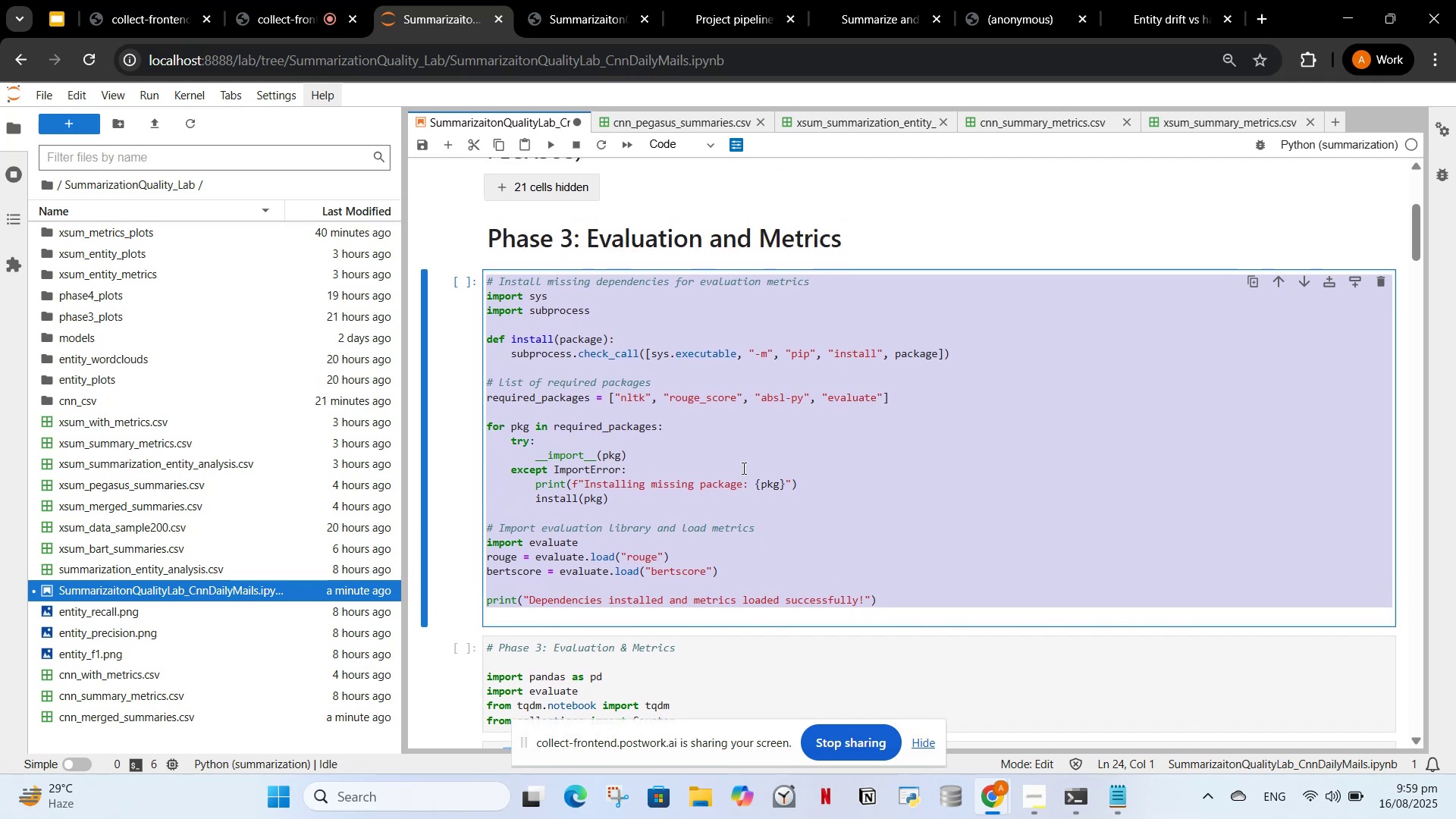 
key(Control+C)
 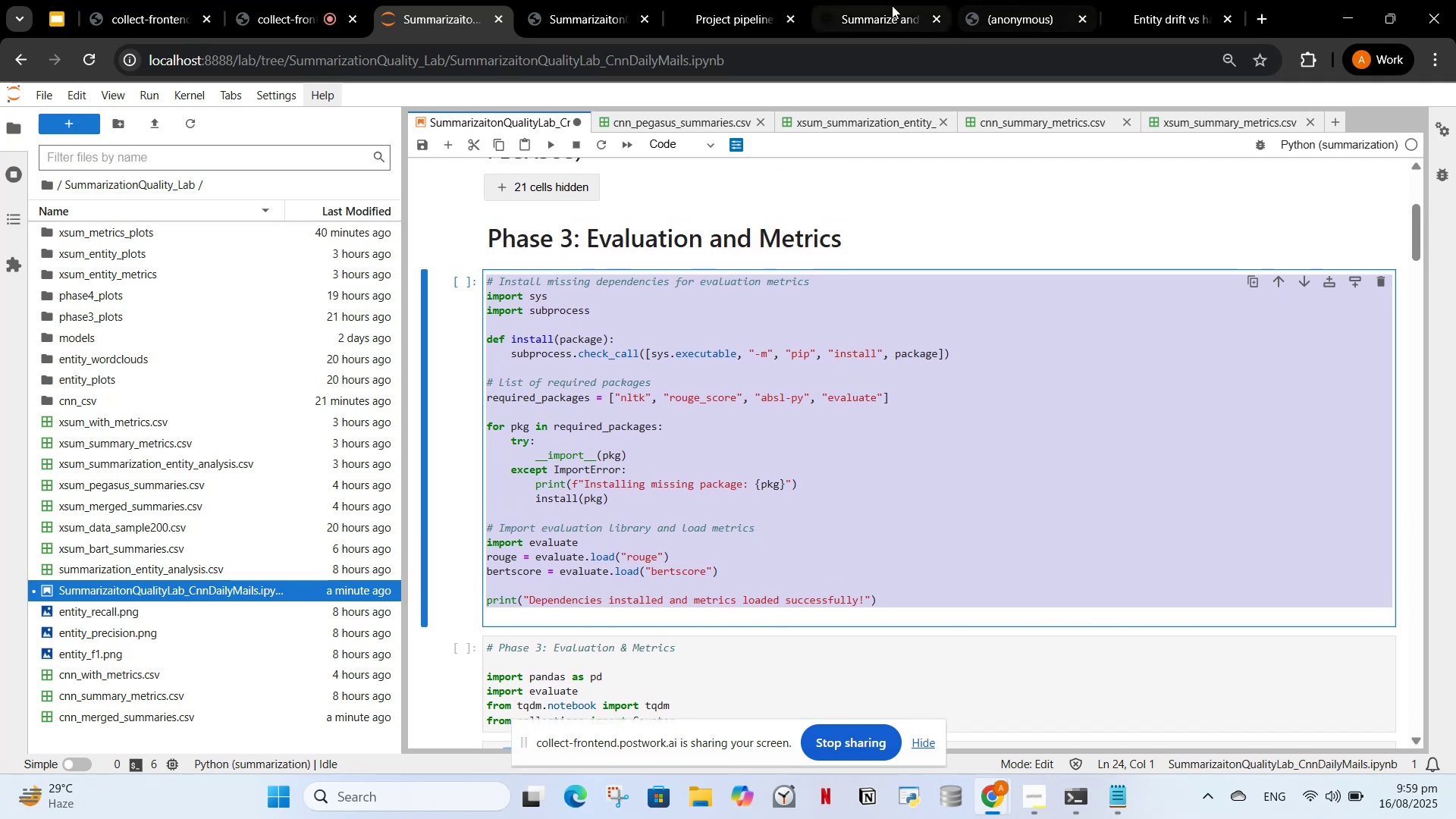 
left_click([890, 1])
 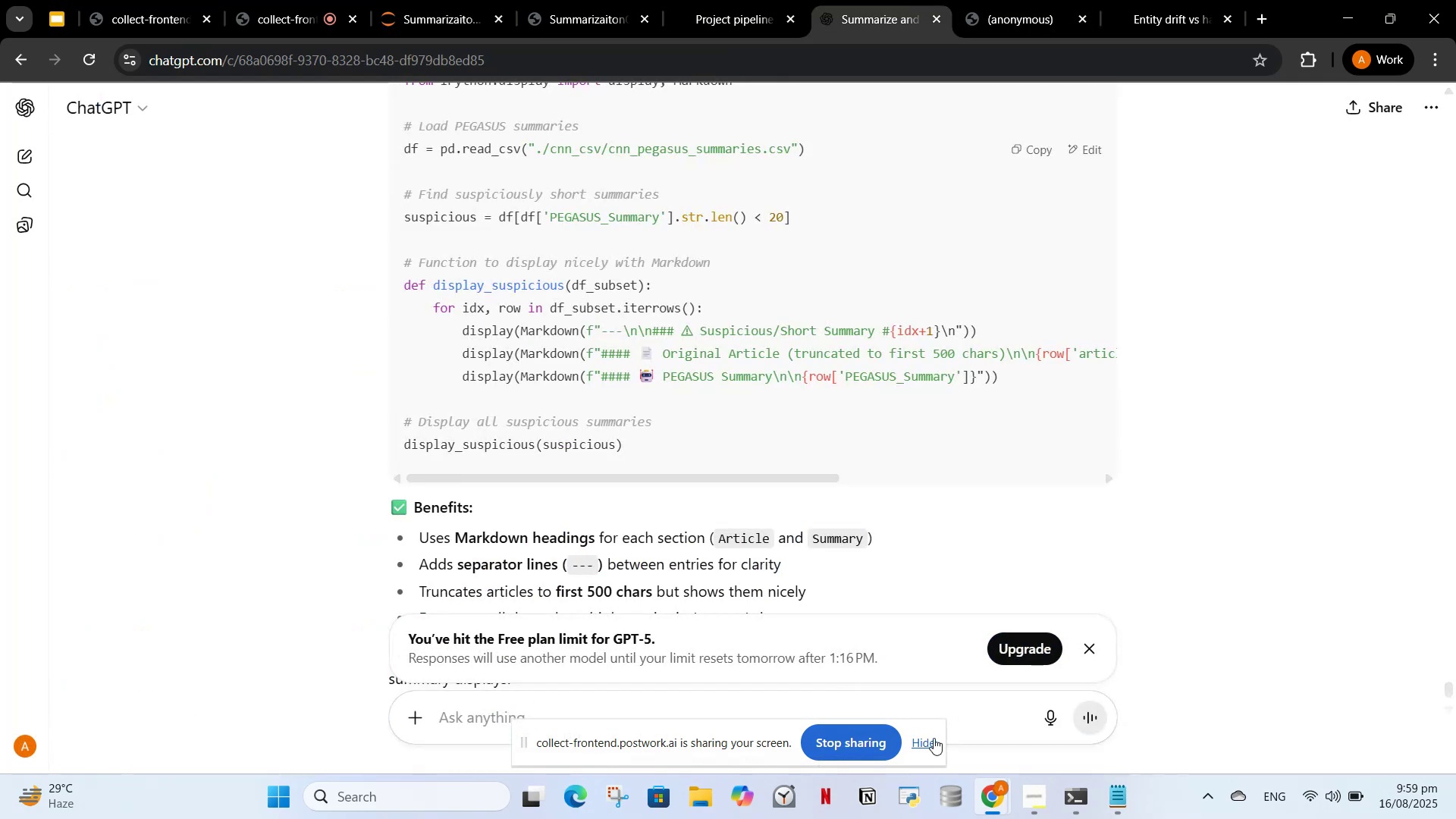 
left_click([930, 747])
 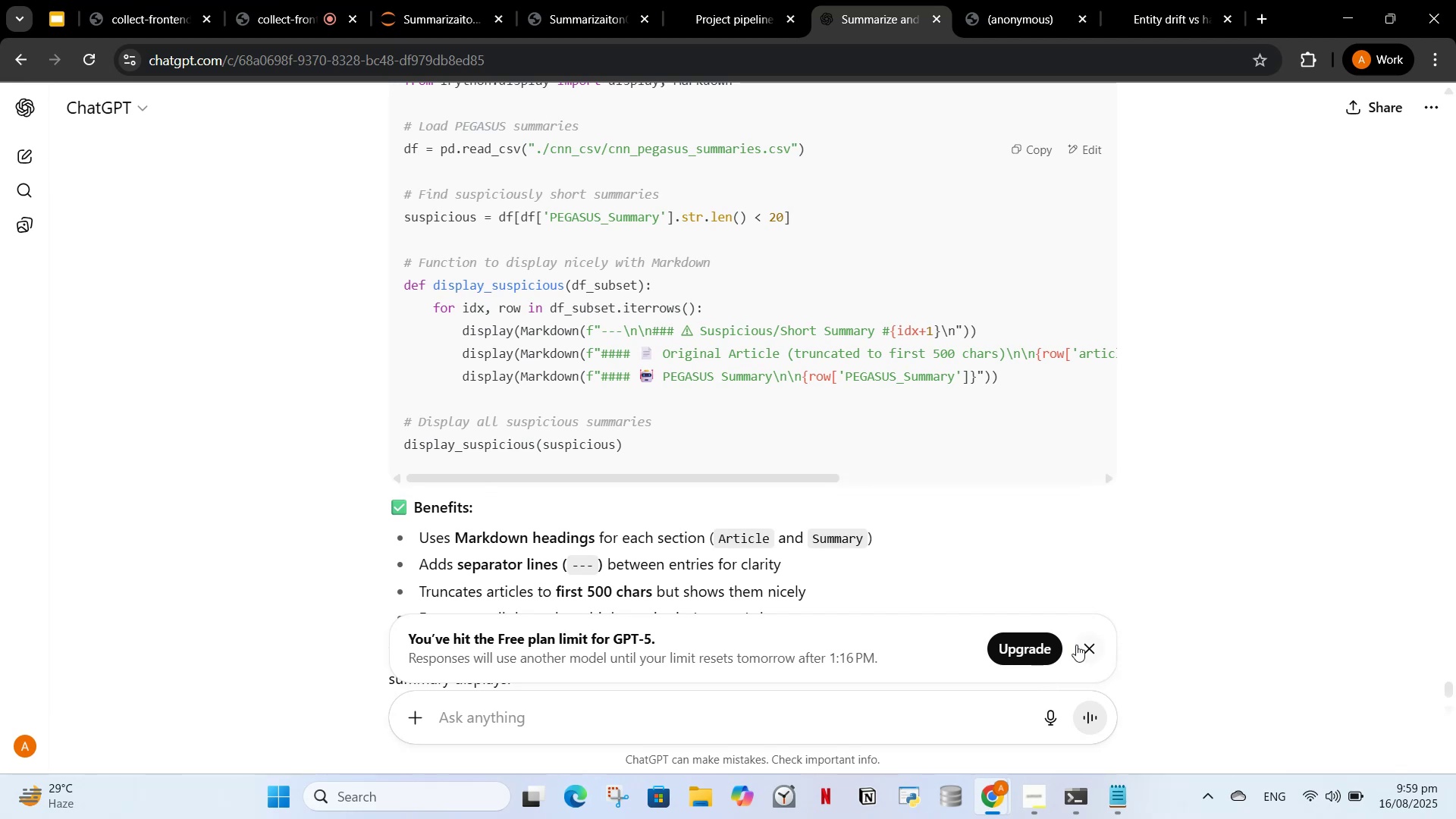 
left_click([1081, 646])
 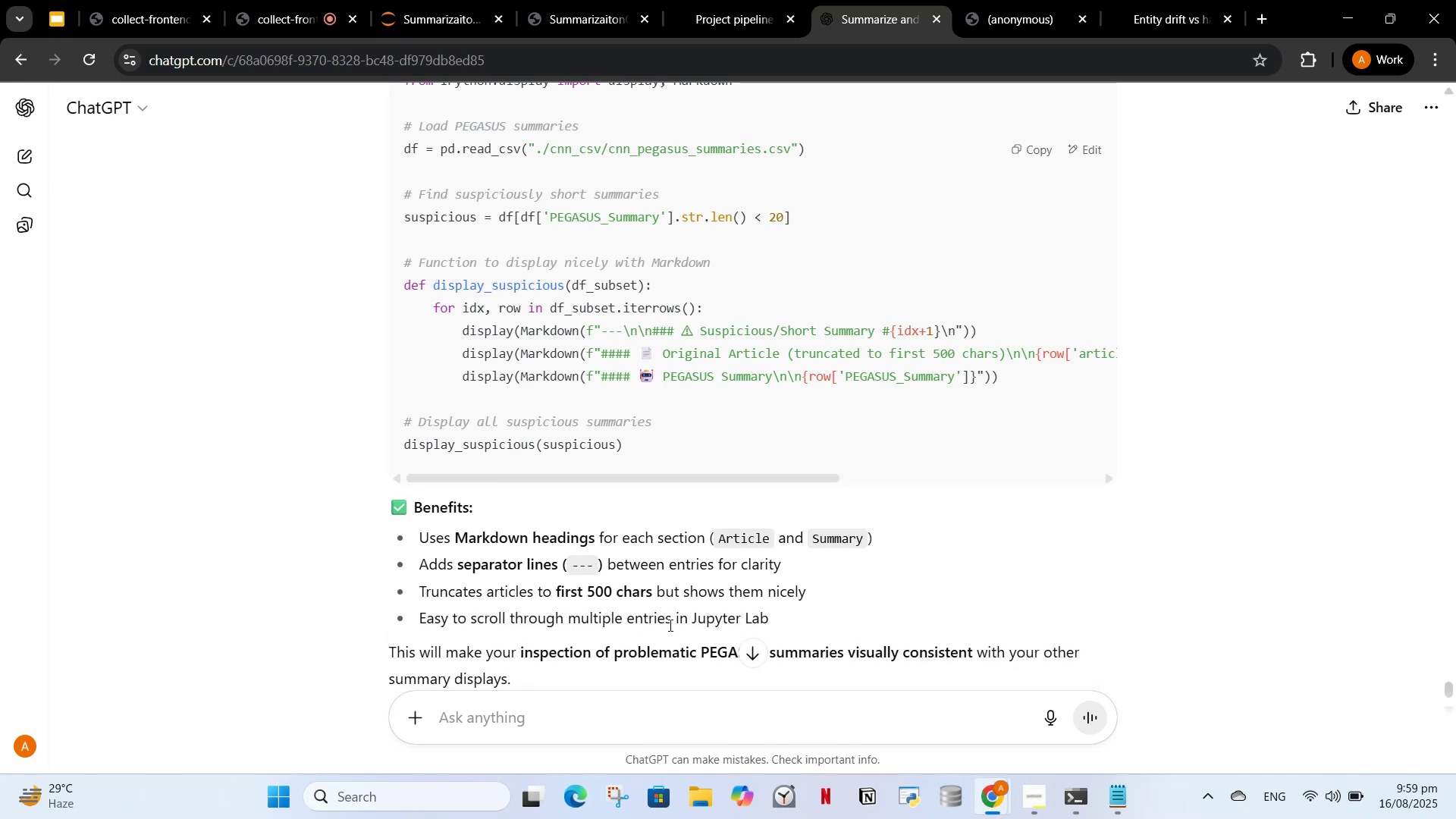 
left_click_drag(start_coordinate=[635, 698], to_coordinate=[631, 698])
 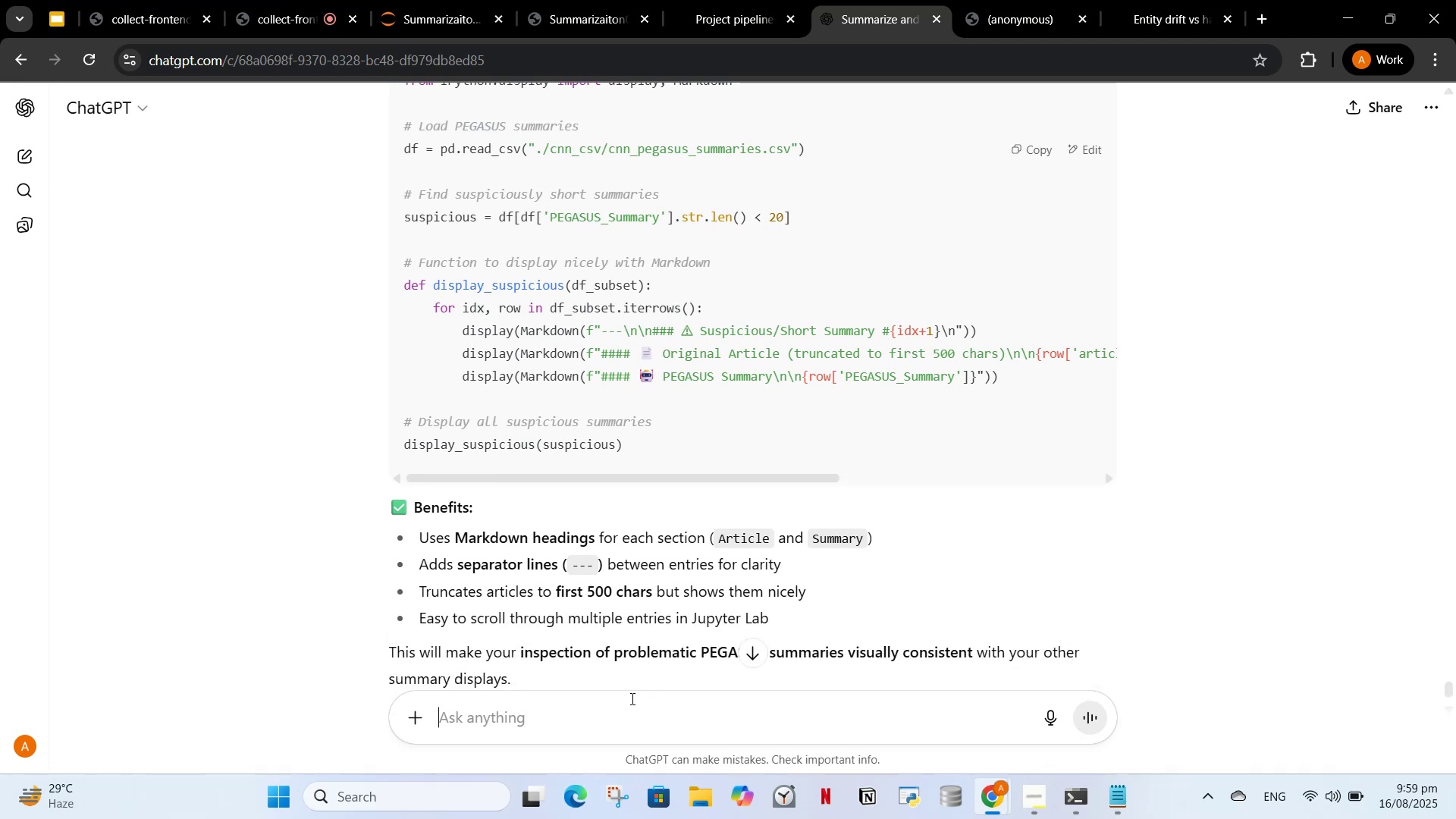 
key(Control+V)
 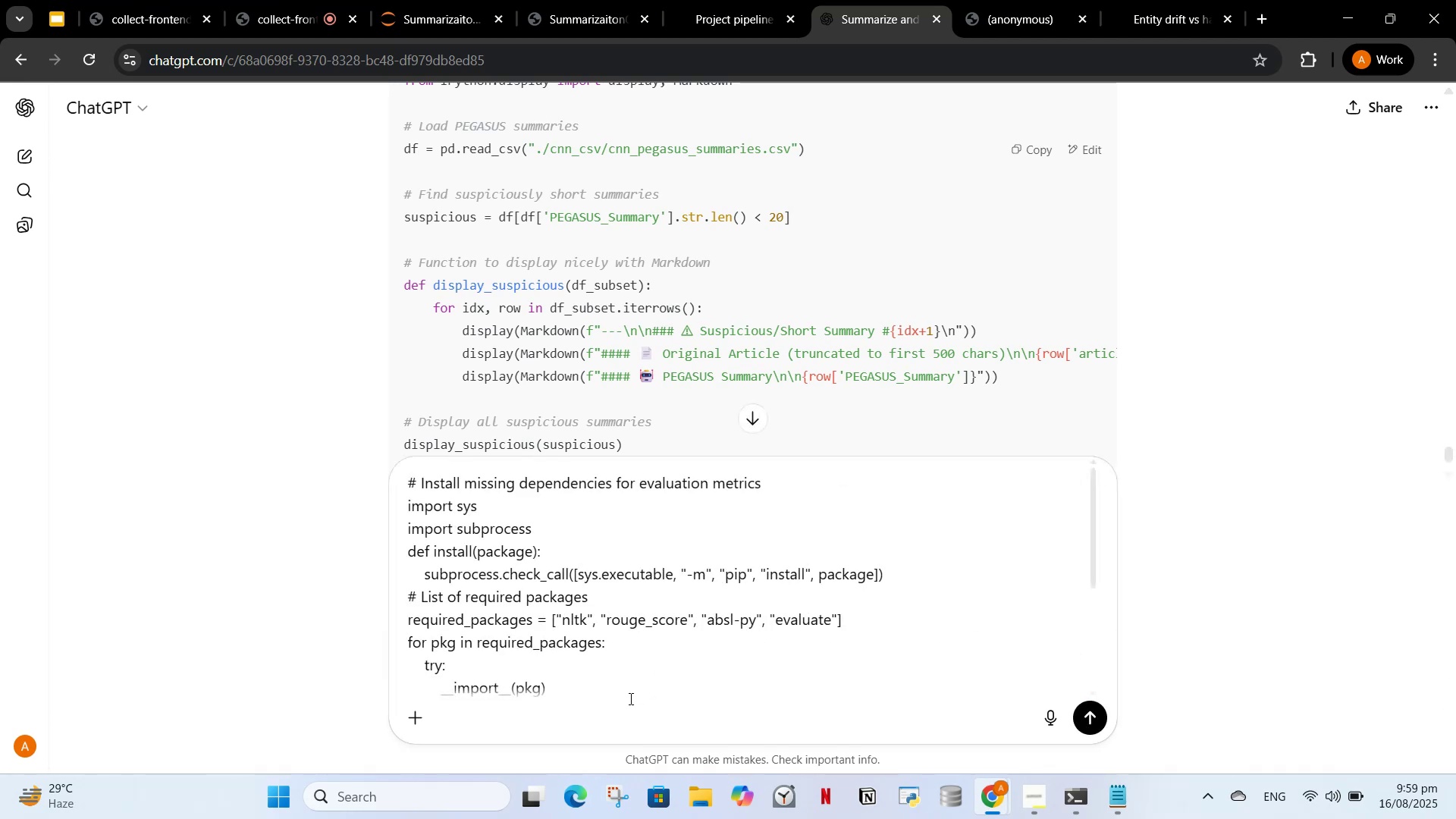 
type(, see thi)
key(Backspace)
key(Backspace)
key(Backspace)
type(CAN I DOW)
key(Backspace)
key(Backspace)
key(Backspace)
type(DOWNLOADED)
key(Backspace)
key(Backspace)
type( THESE DEPENDENCIE )
key(Backspace)
type(S FROM ANACONDA PROMPT)
 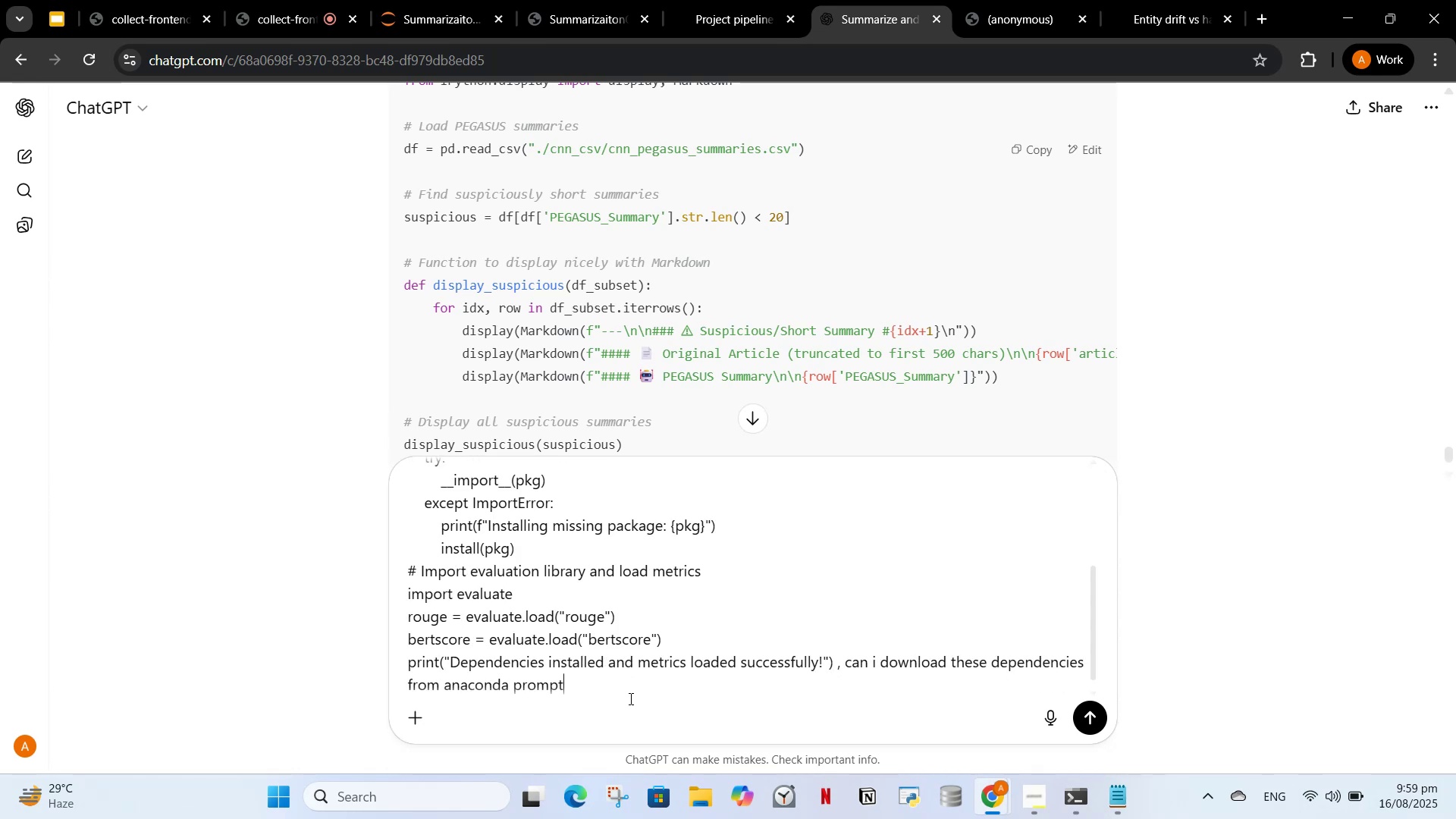 
key(Enter)
 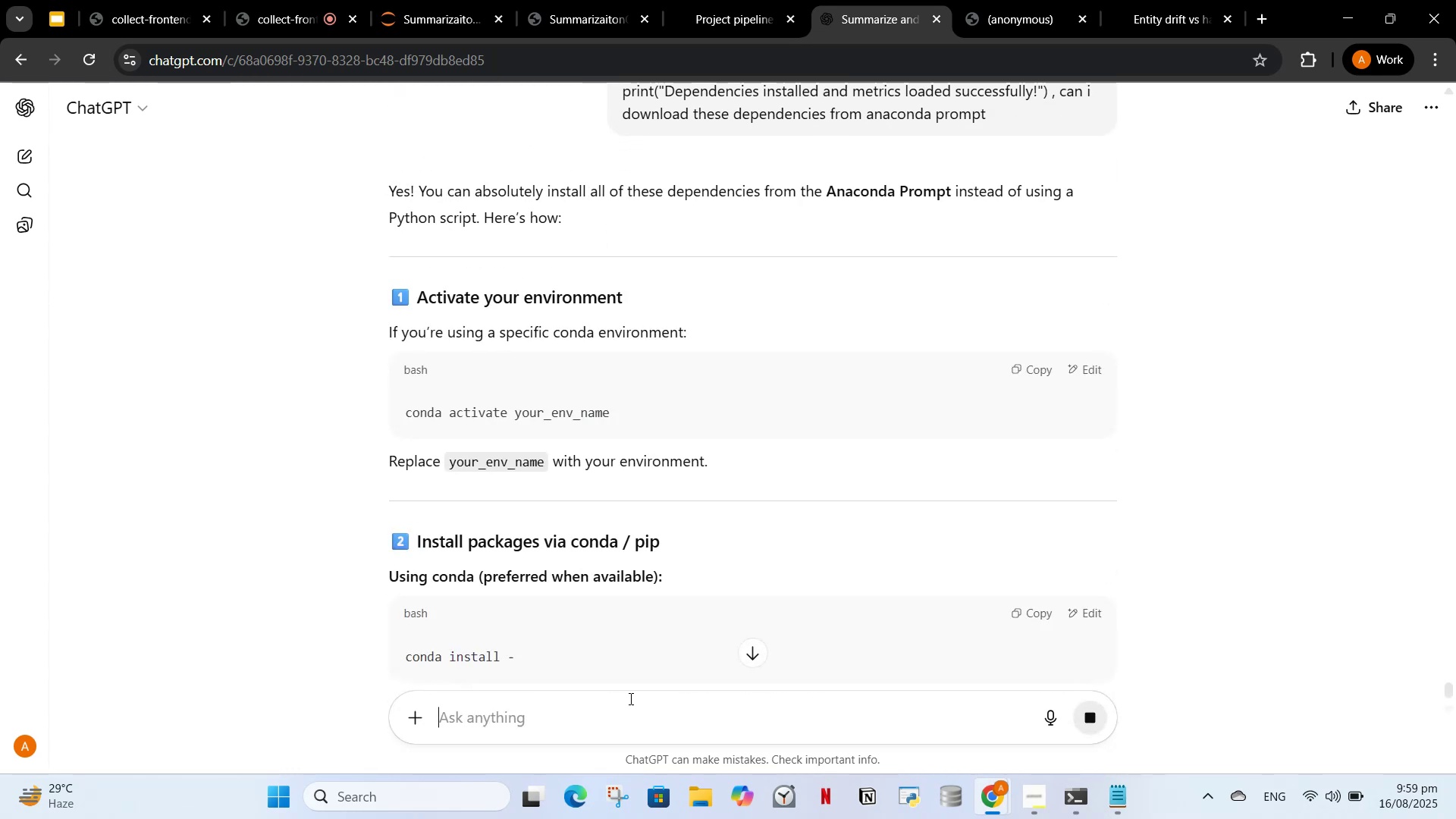 
wait(9.24)
 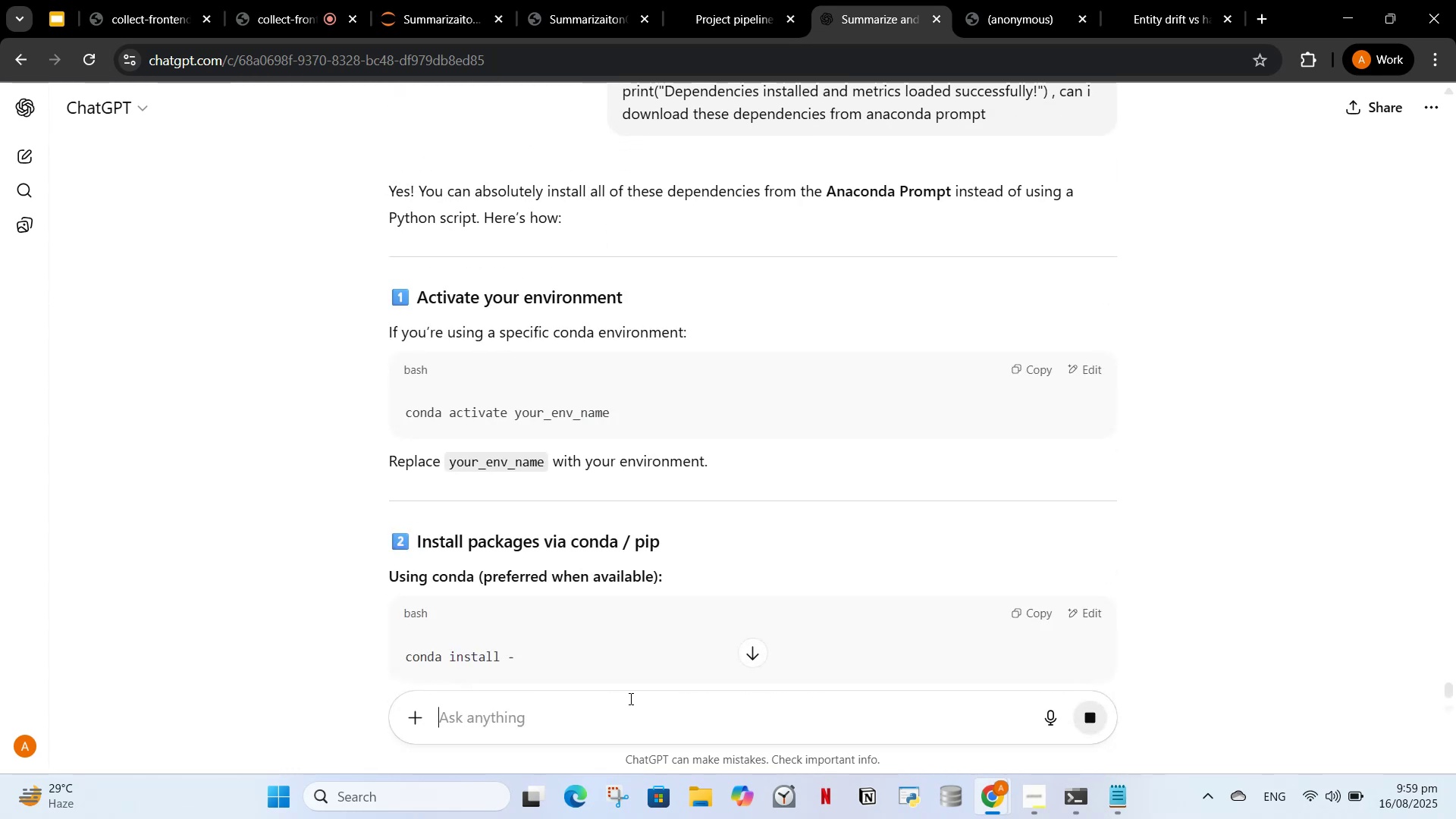 
scroll: coordinate [779, 400], scroll_direction: down, amount: 7.0
 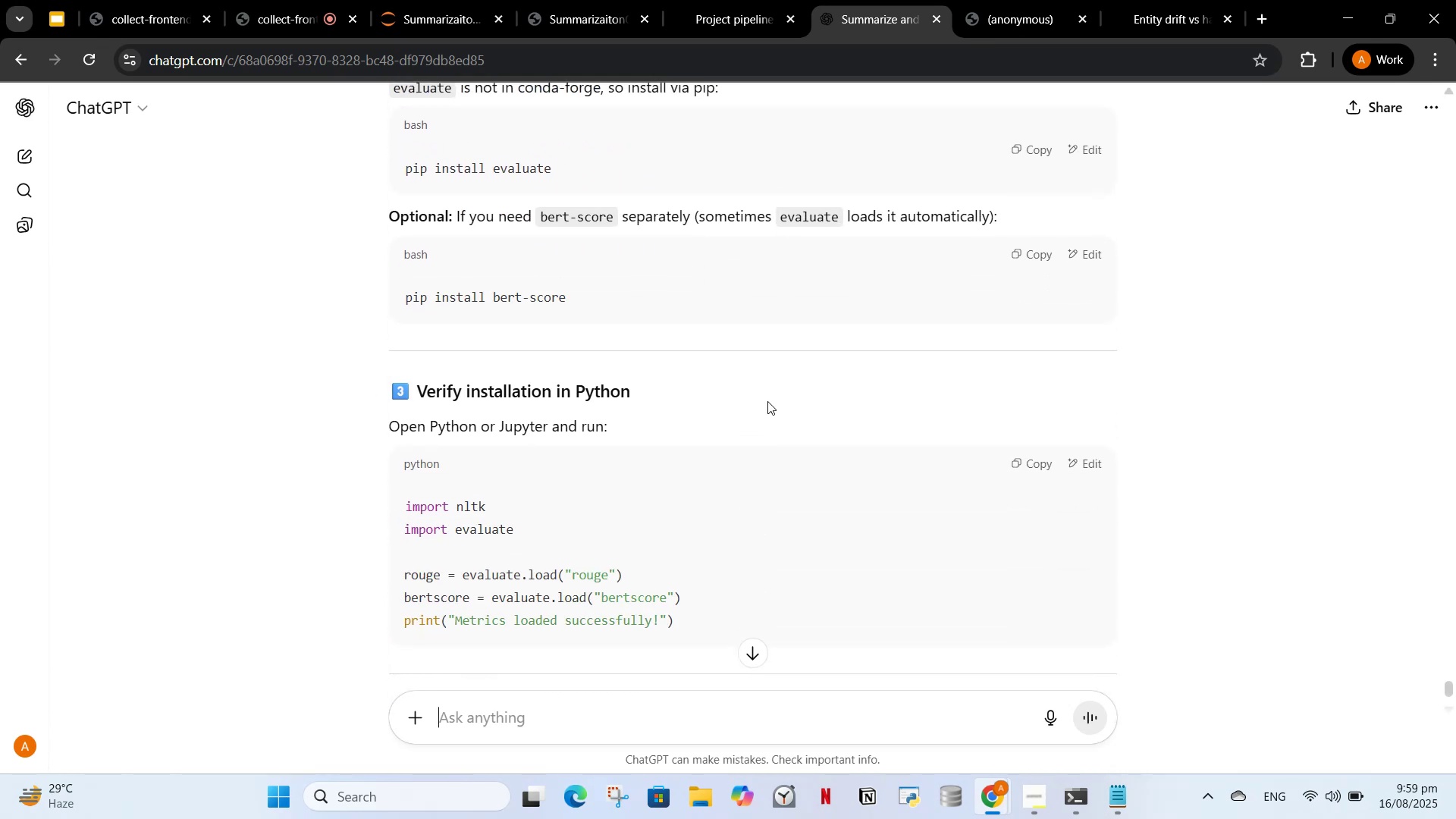 
scroll: coordinate [767, 401], scroll_direction: up, amount: 1.0
 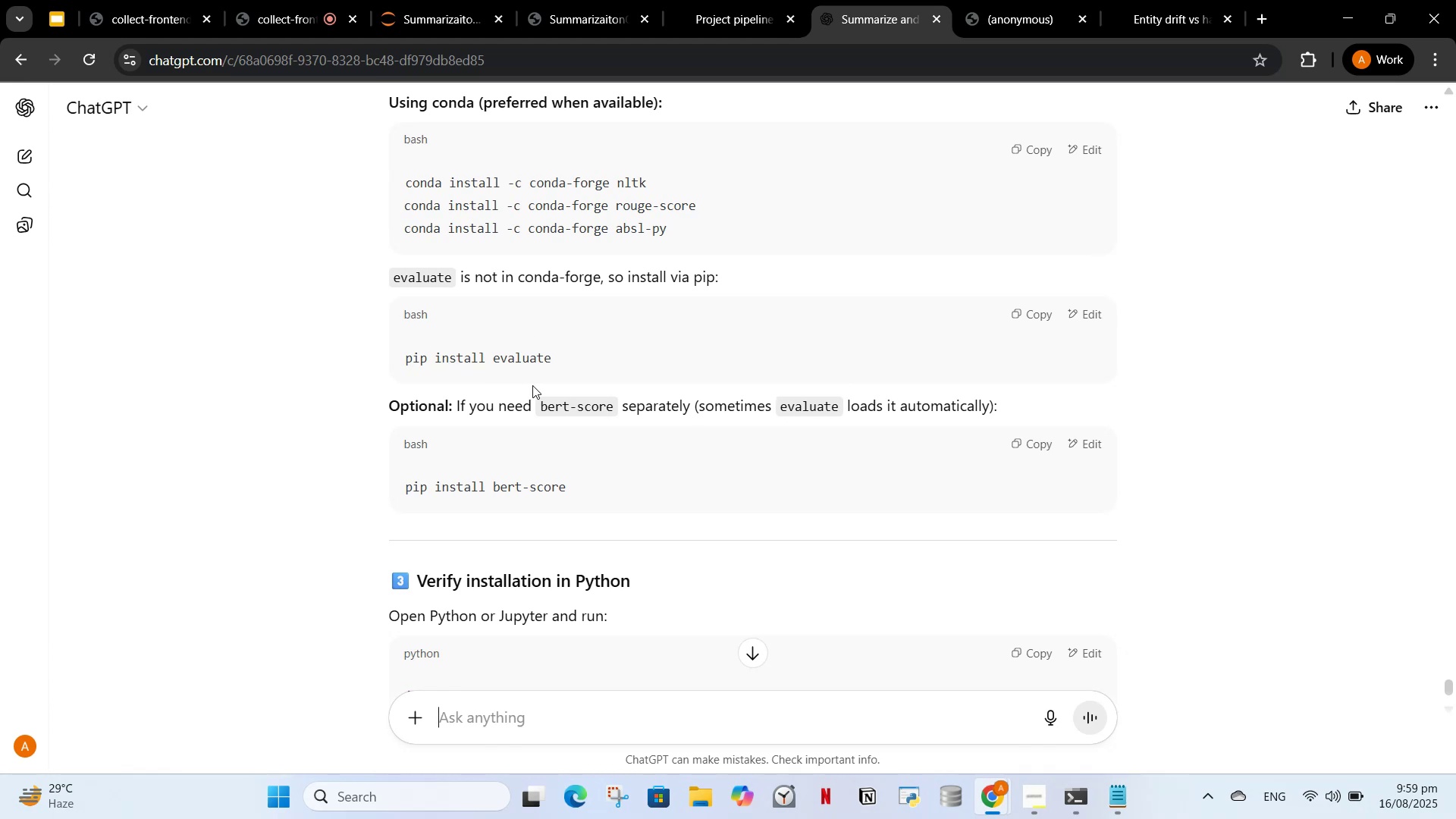 
scroll: coordinate [657, 482], scroll_direction: down, amount: 3.0
 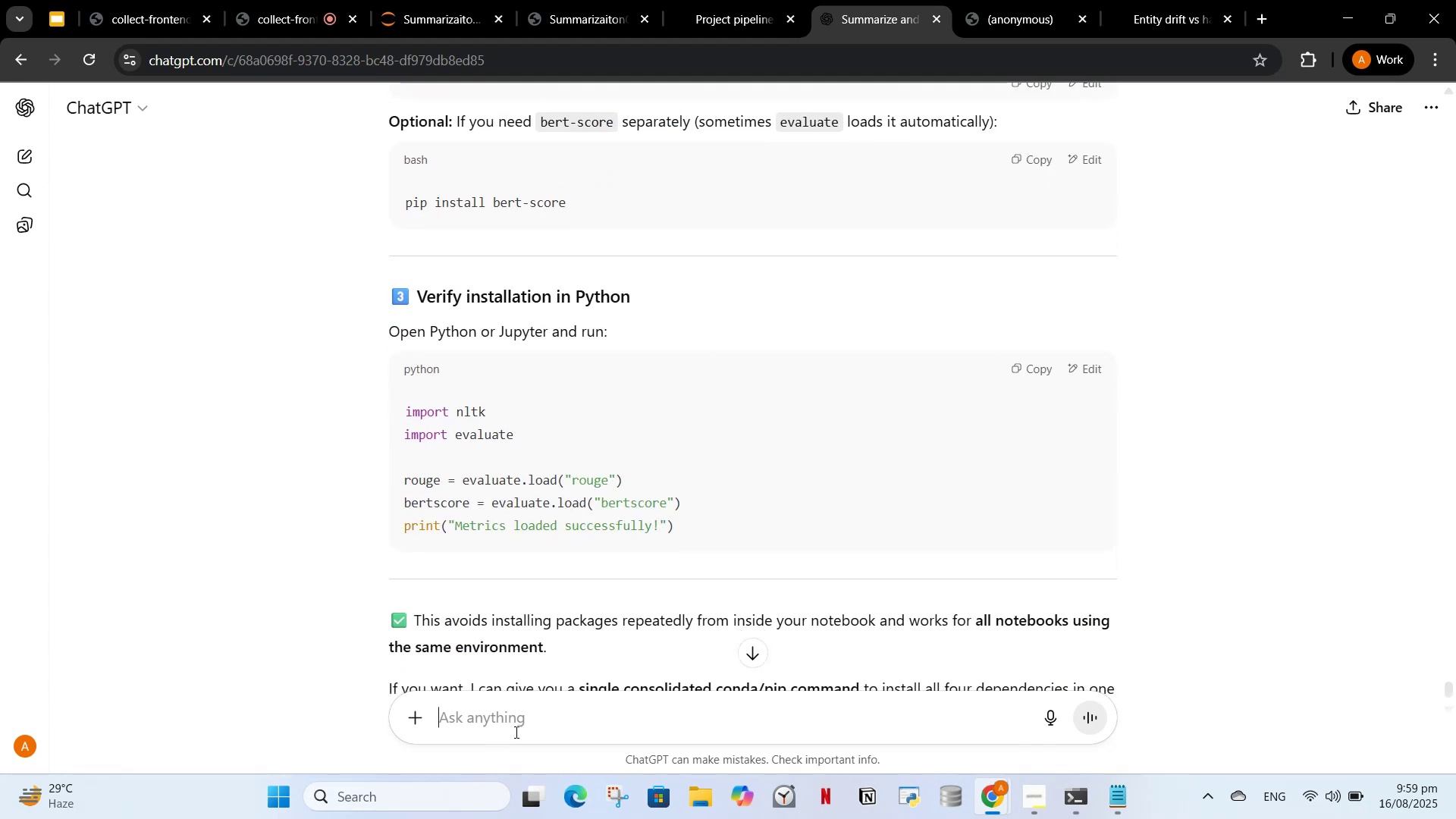 
left_click([515, 732])
 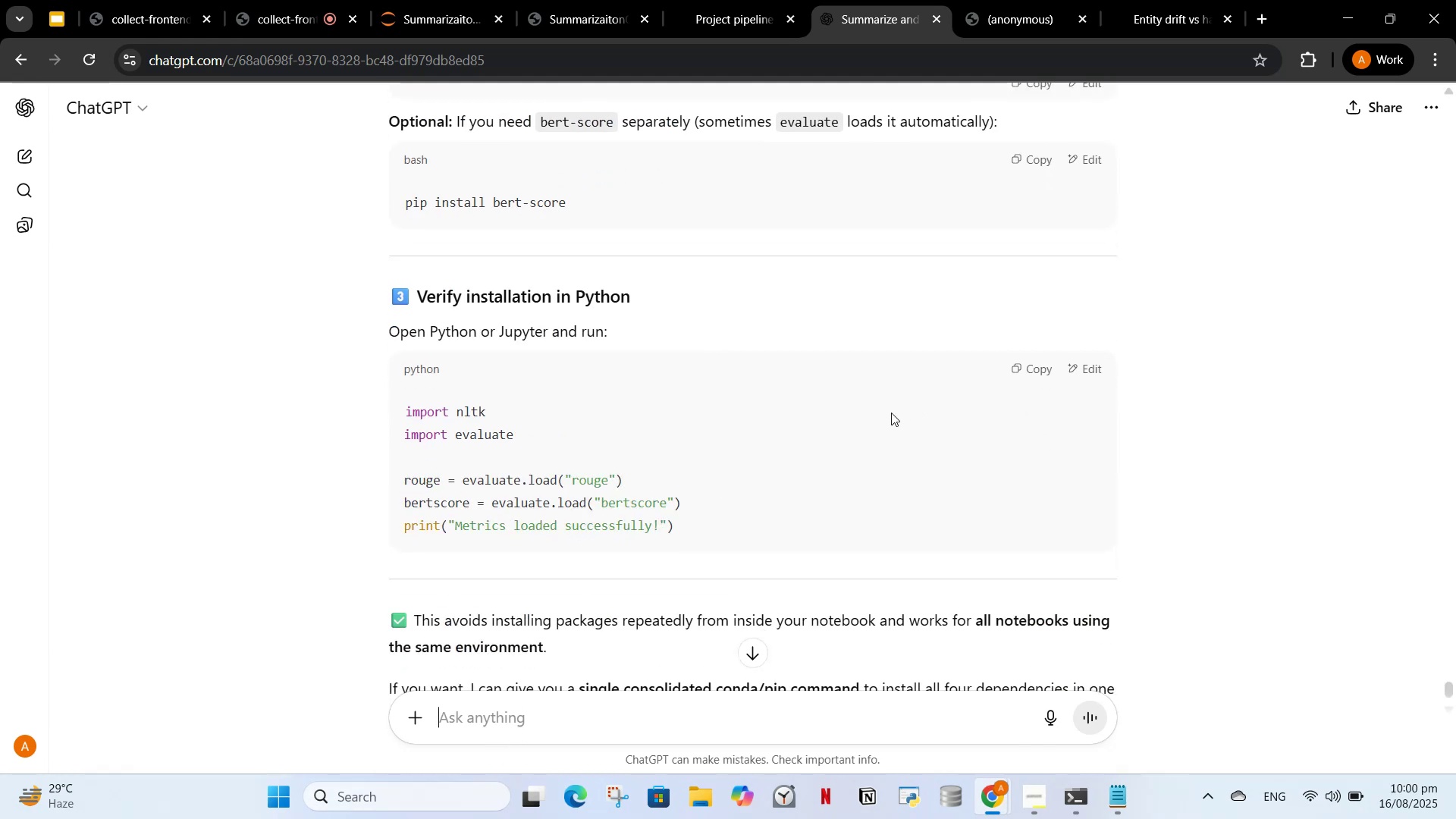 
scroll: coordinate [880, 556], scroll_direction: up, amount: 3.0
 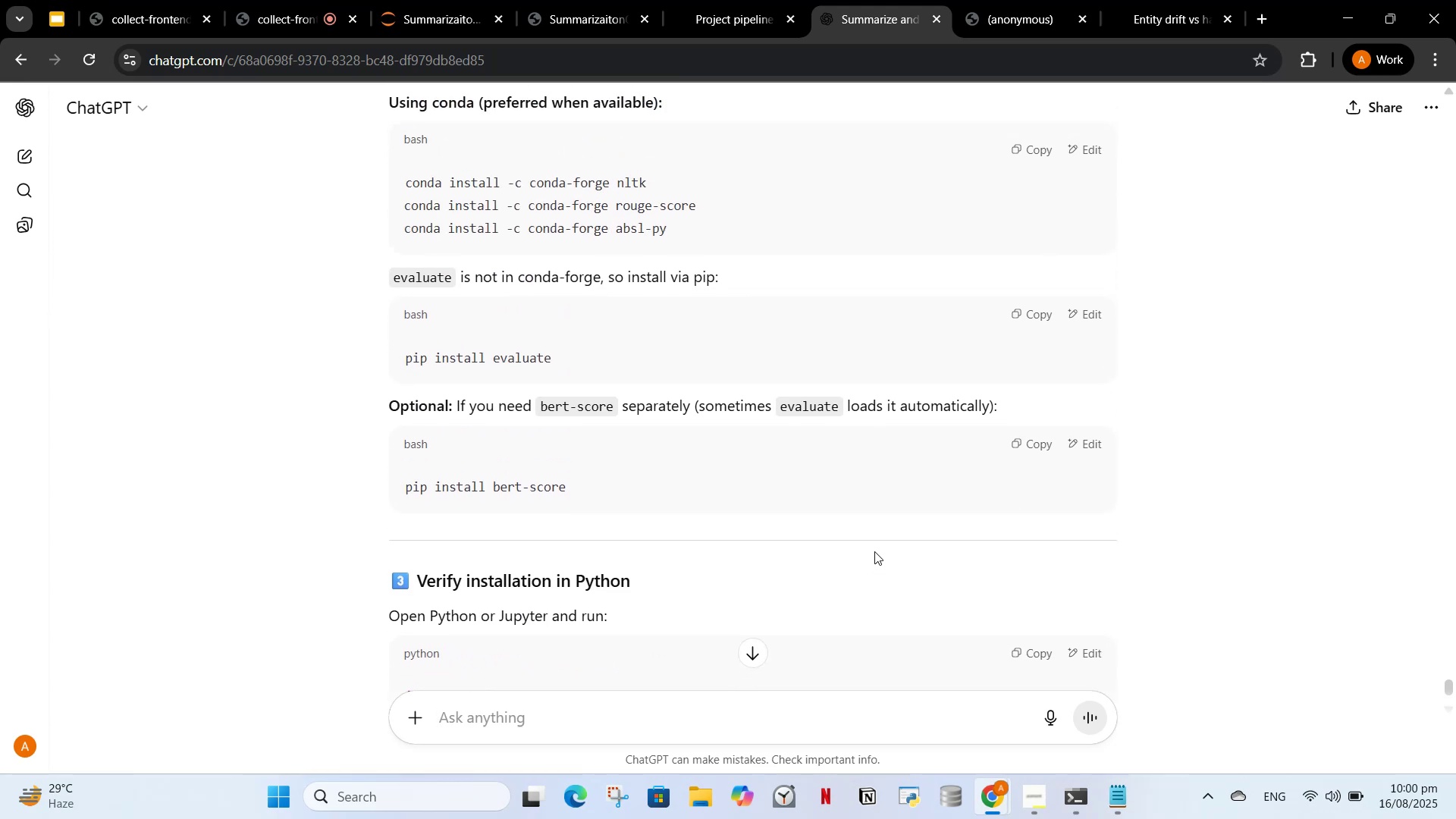 
scroll: coordinate [848, 489], scroll_direction: down, amount: 3.0
 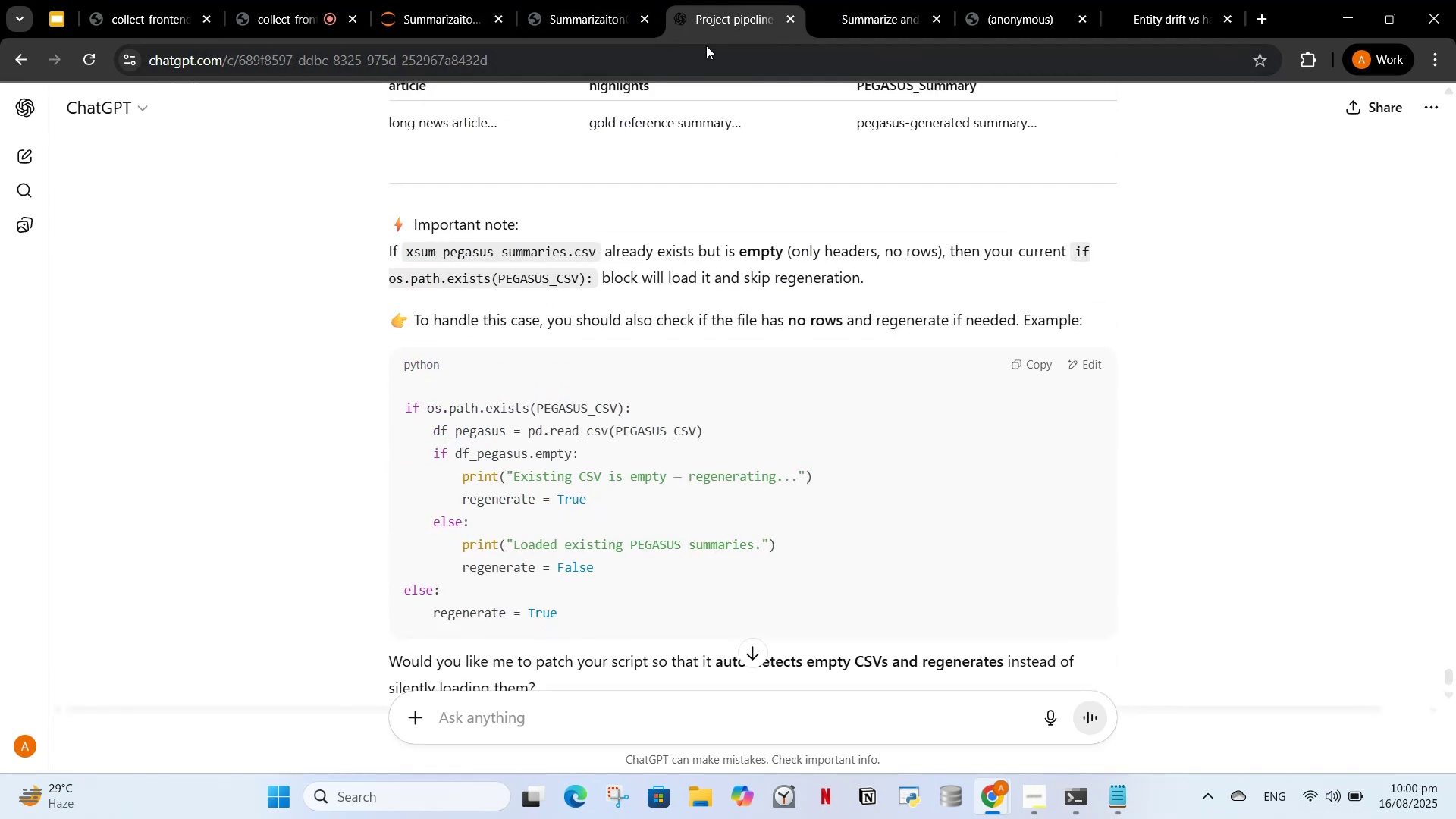 
left_click([587, 0])
 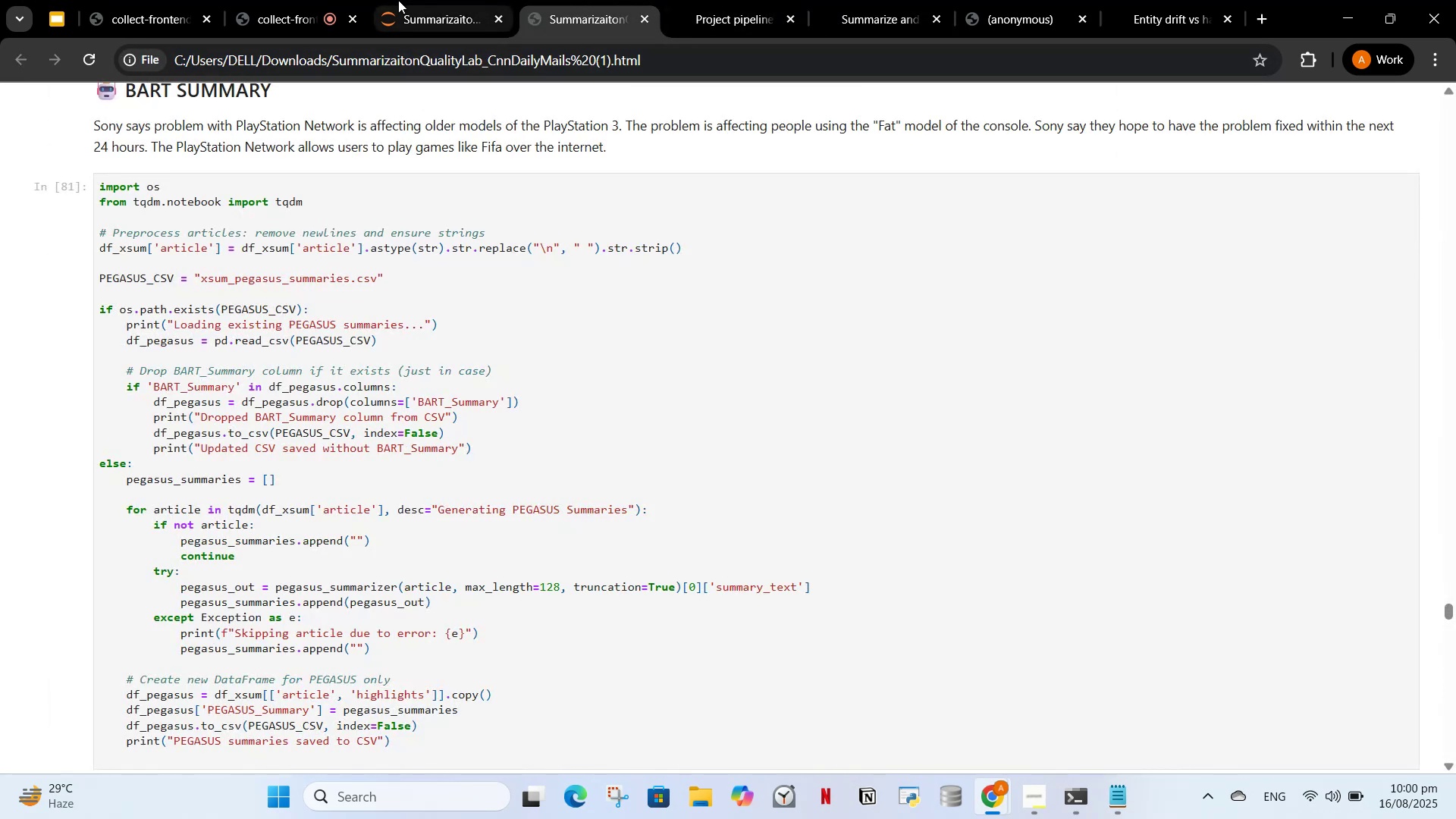 
left_click([398, 0])
 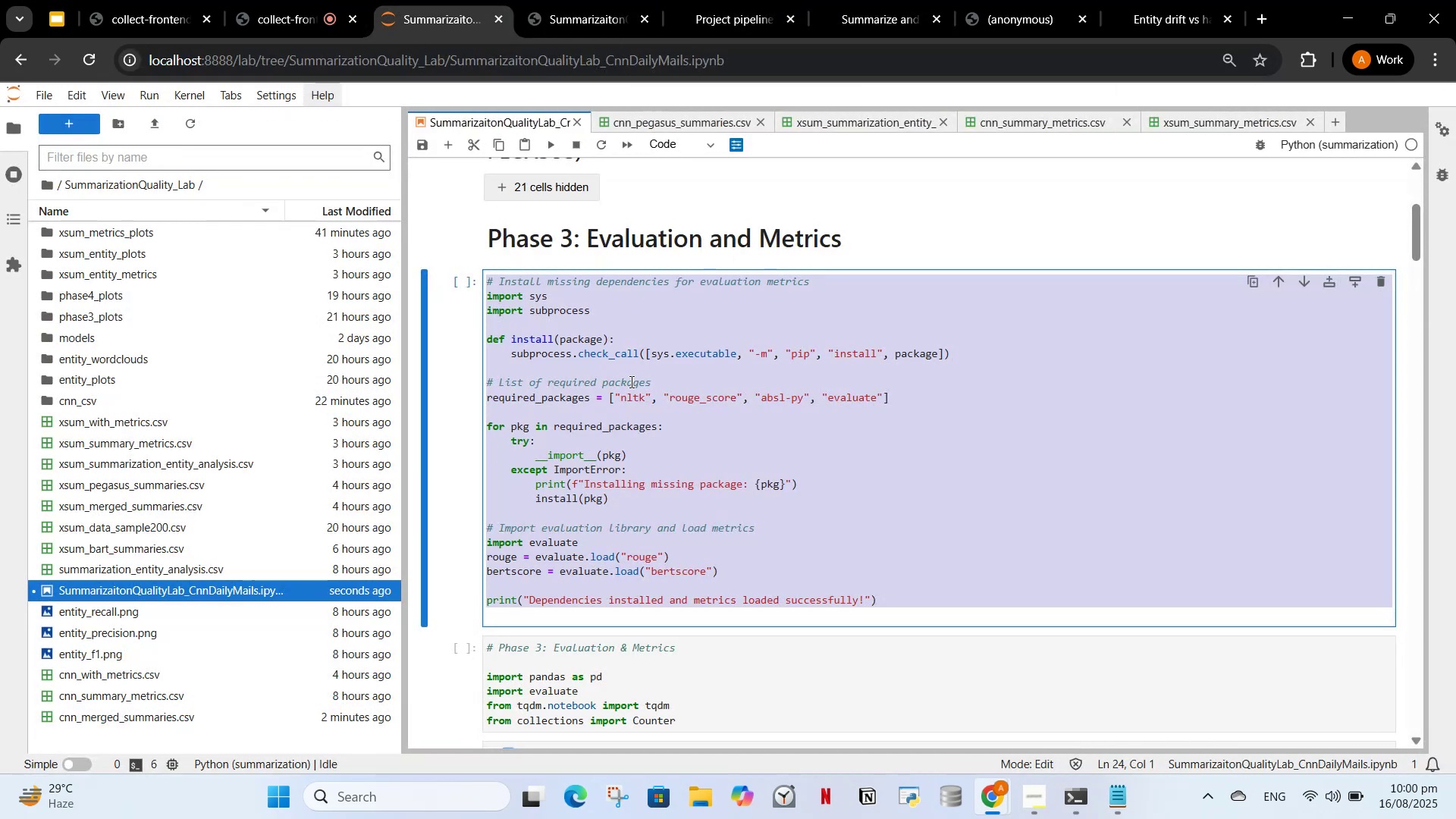 
left_click([629, 384])
 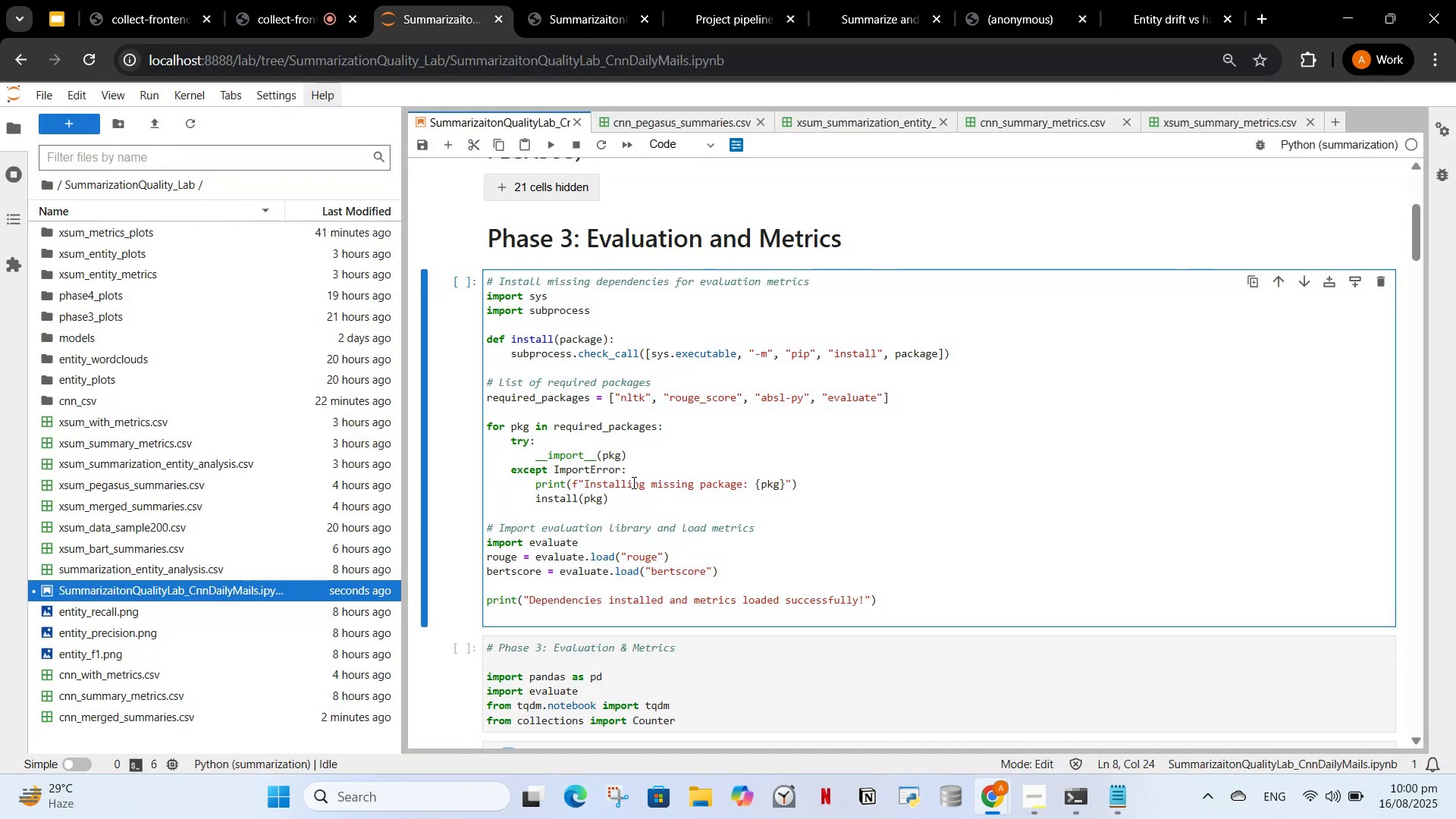 
scroll: coordinate [602, 560], scroll_direction: down, amount: 1.0
 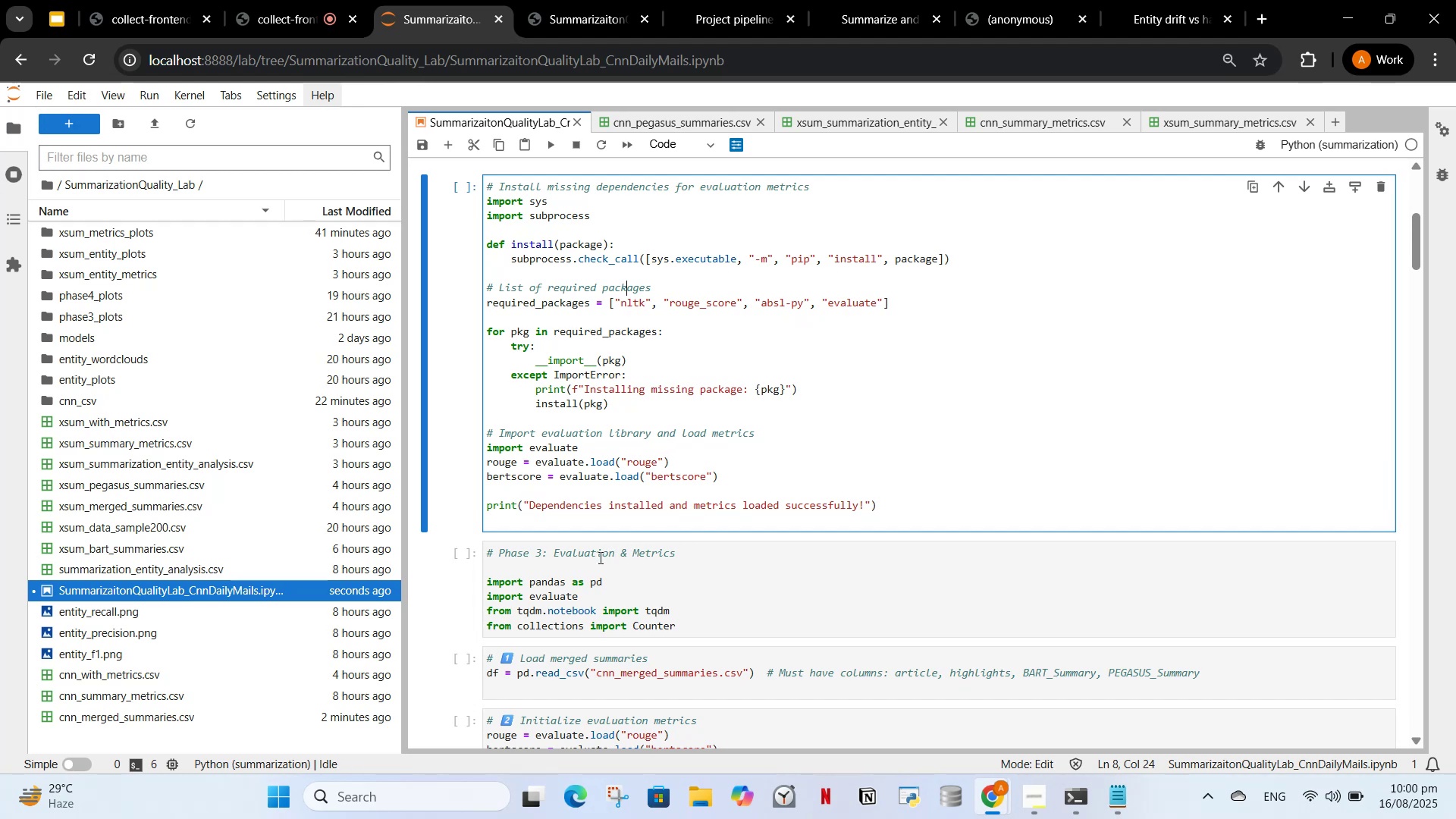 
wait(5.99)
 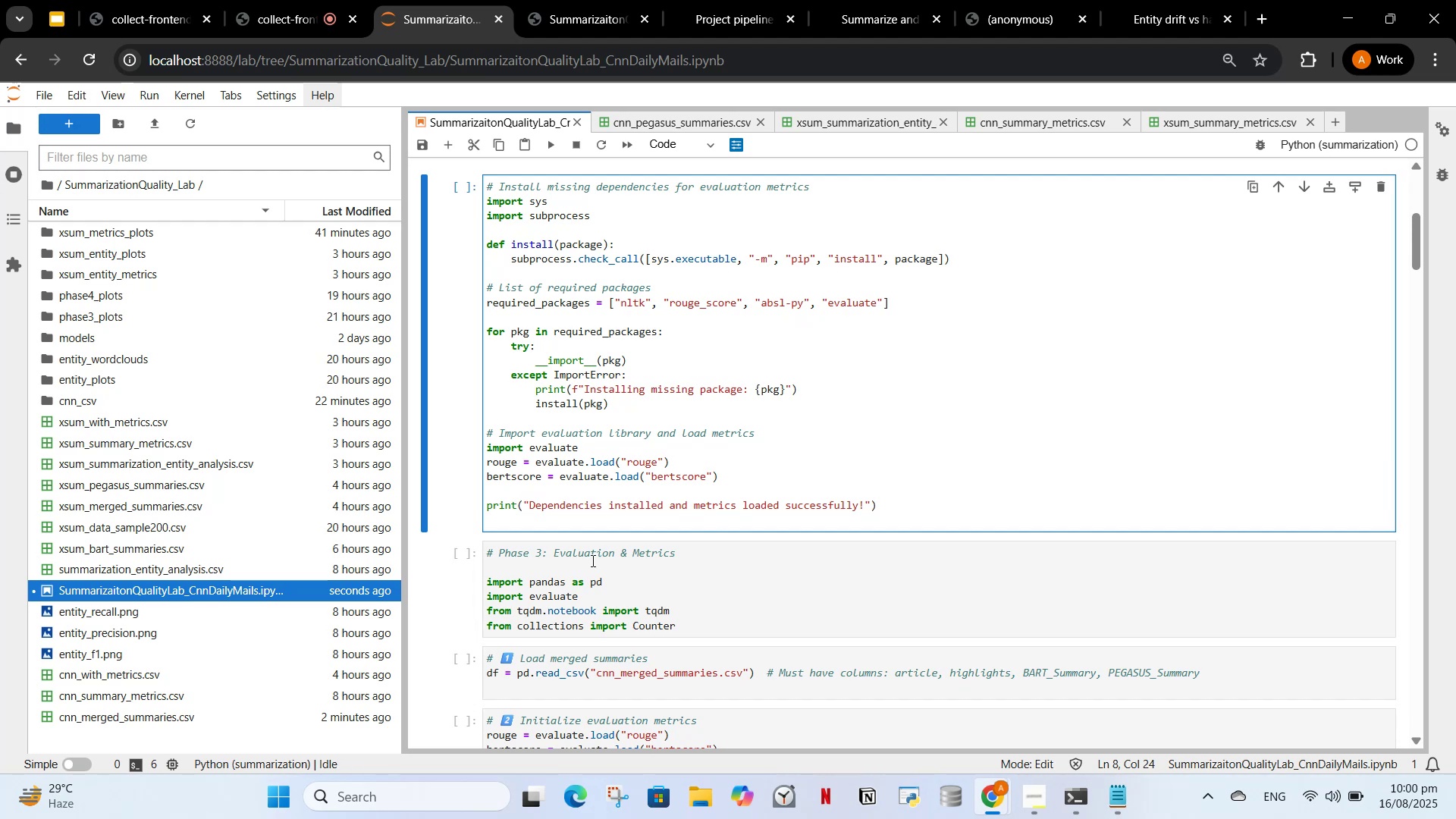 
left_click([553, 571])
 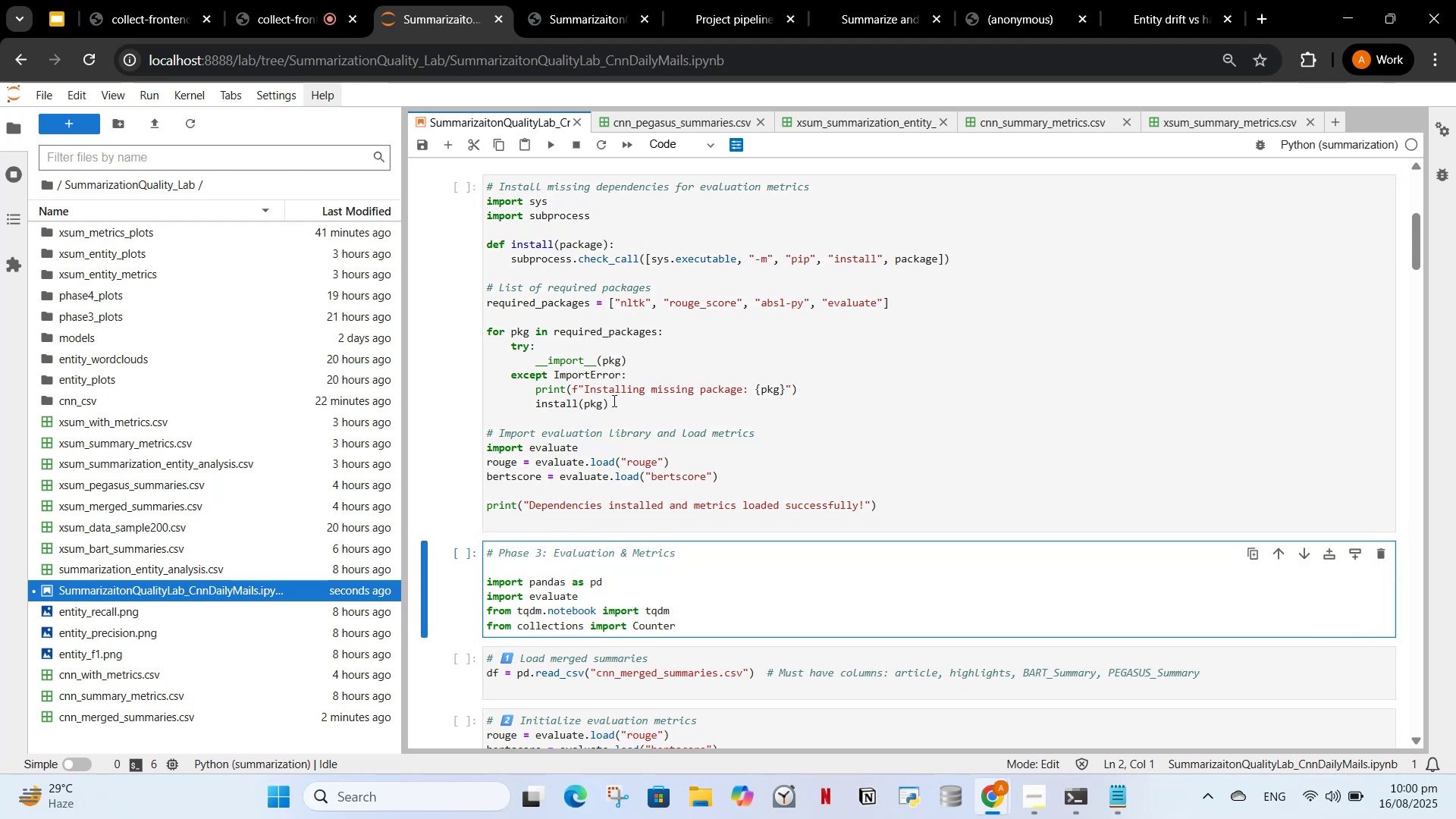 
scroll: coordinate [612, 418], scroll_direction: up, amount: 1.0
 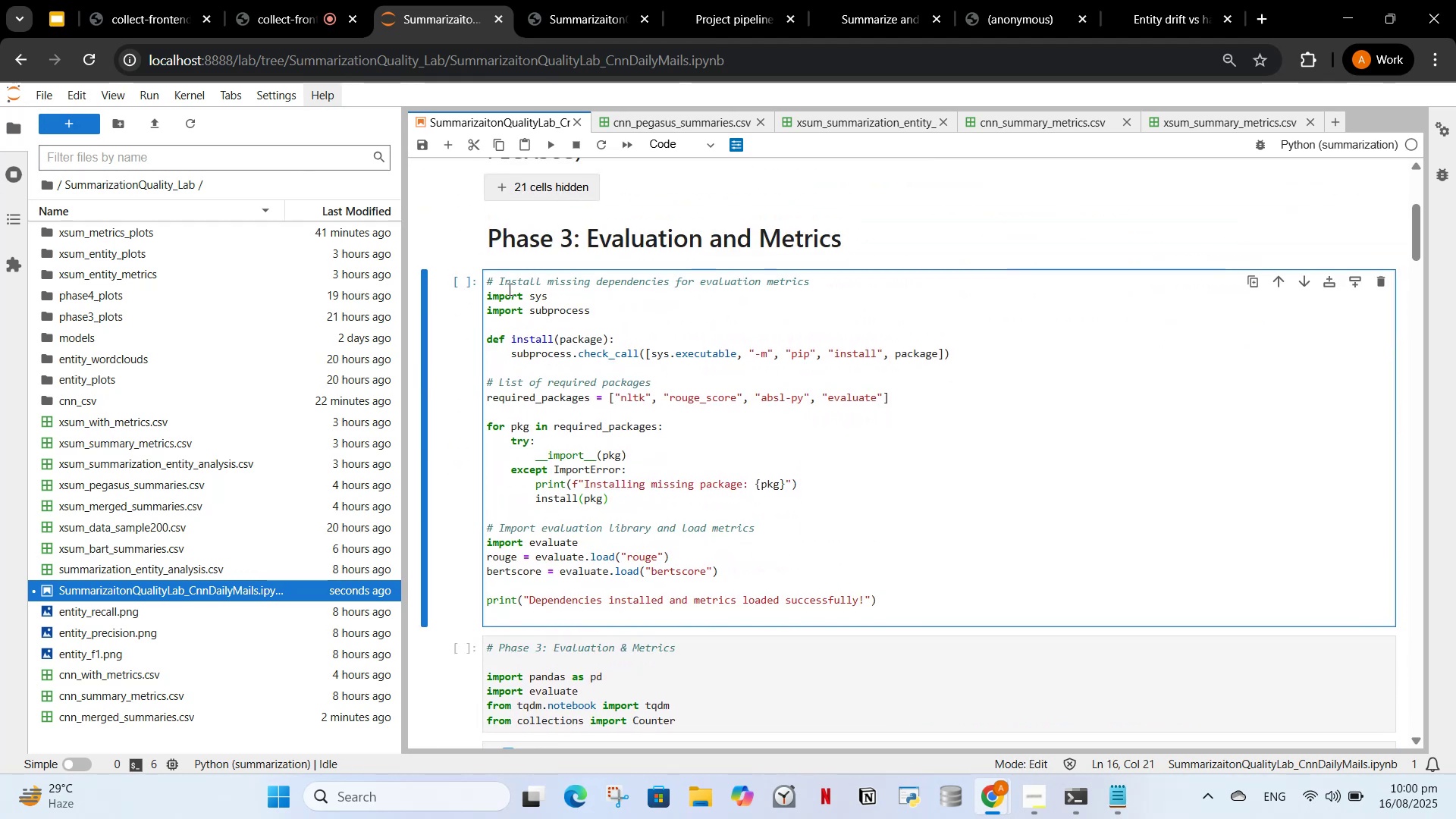 
left_click_drag(start_coordinate=[484, 281], to_coordinate=[811, 278])
 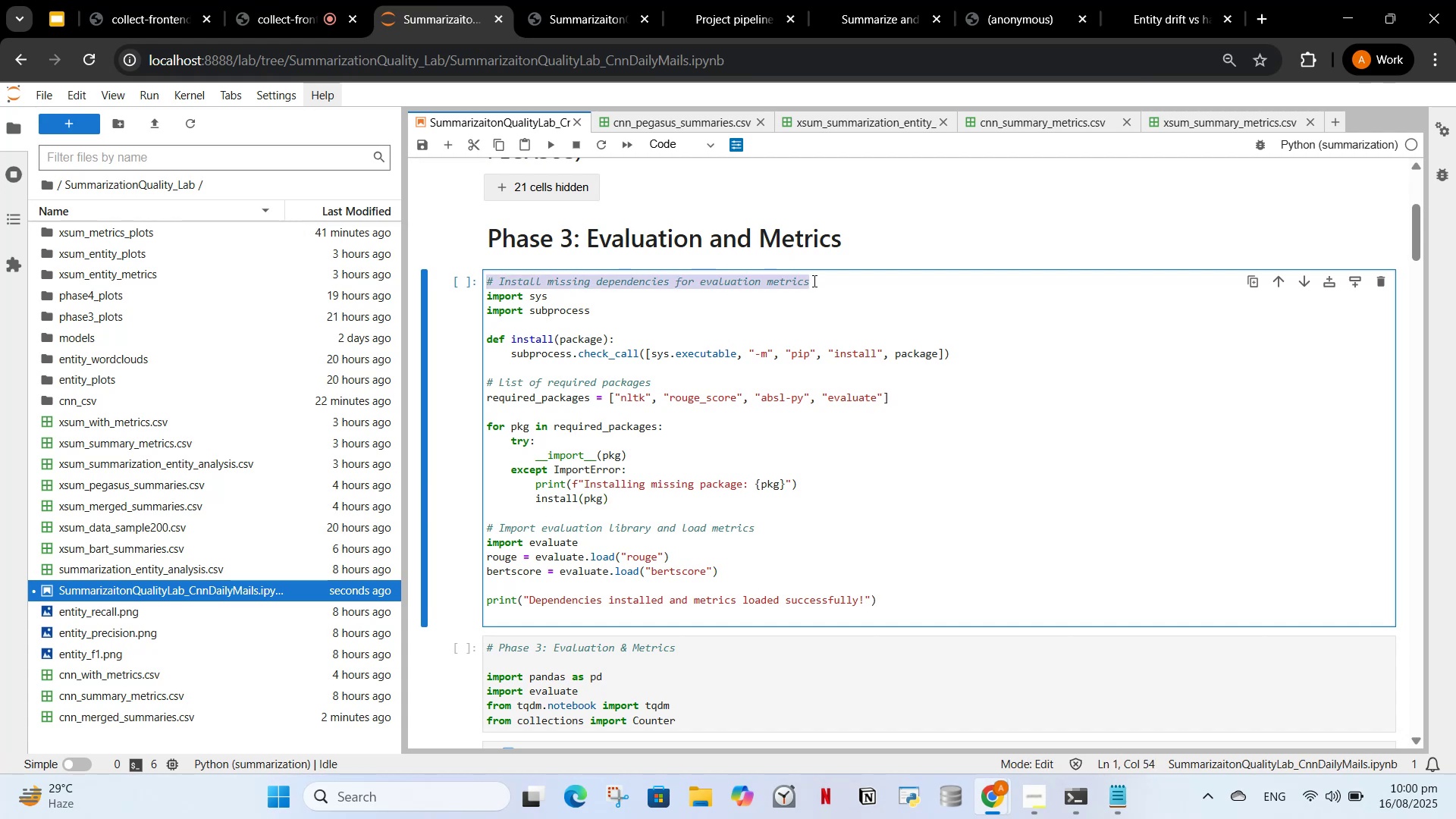 
left_click([762, 367])
 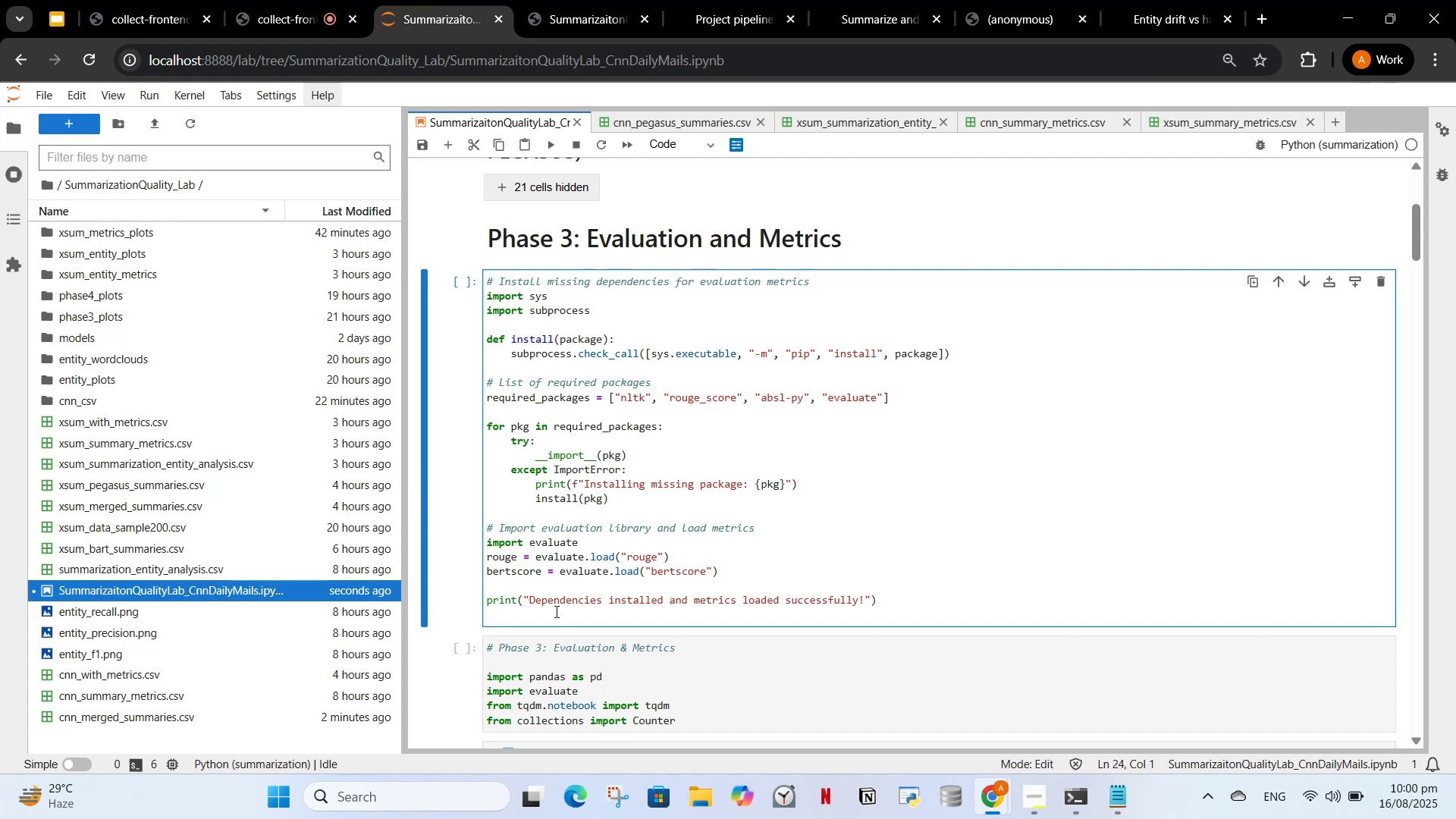 
key(Backspace)
 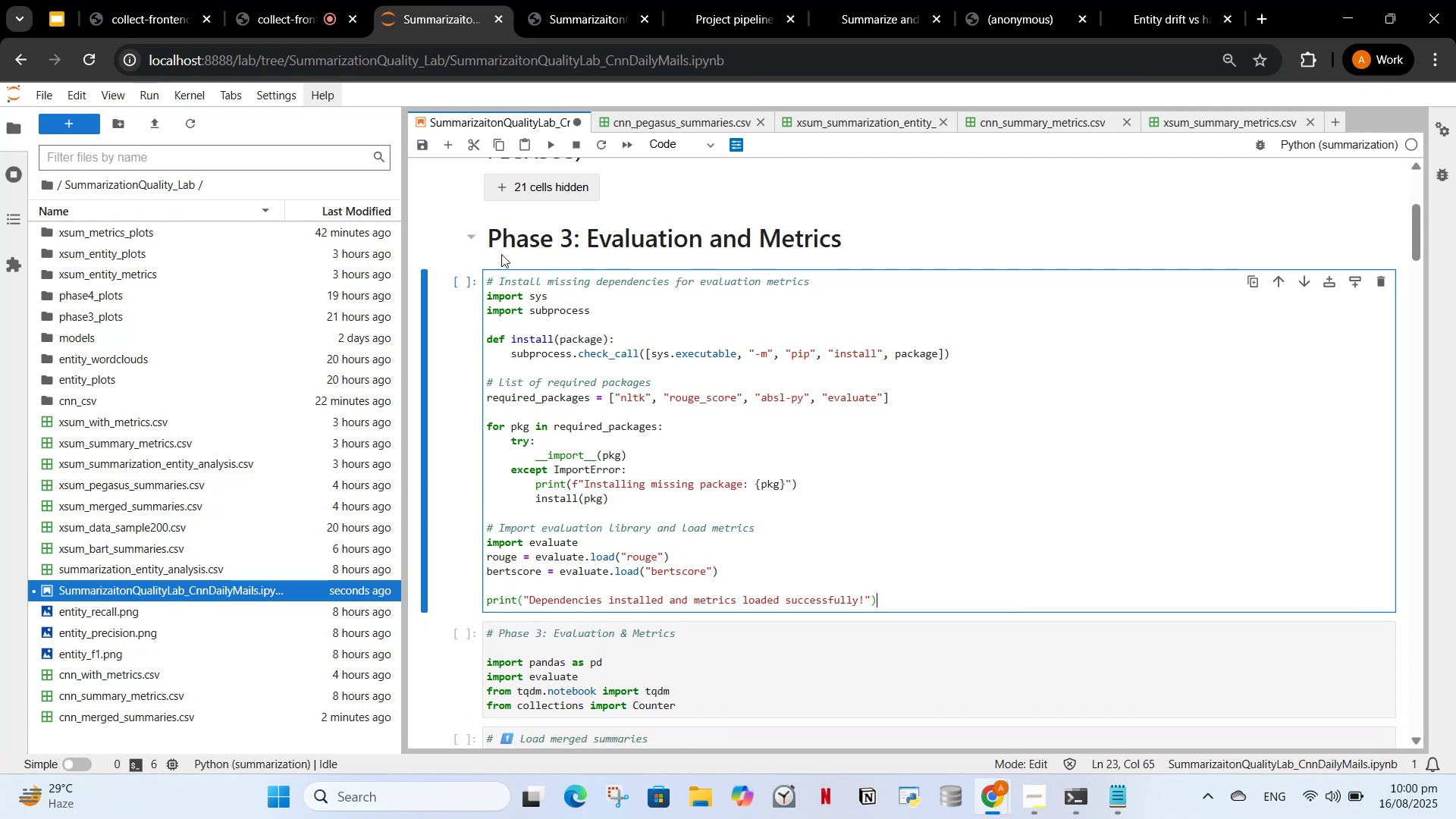 
left_click([542, 143])
 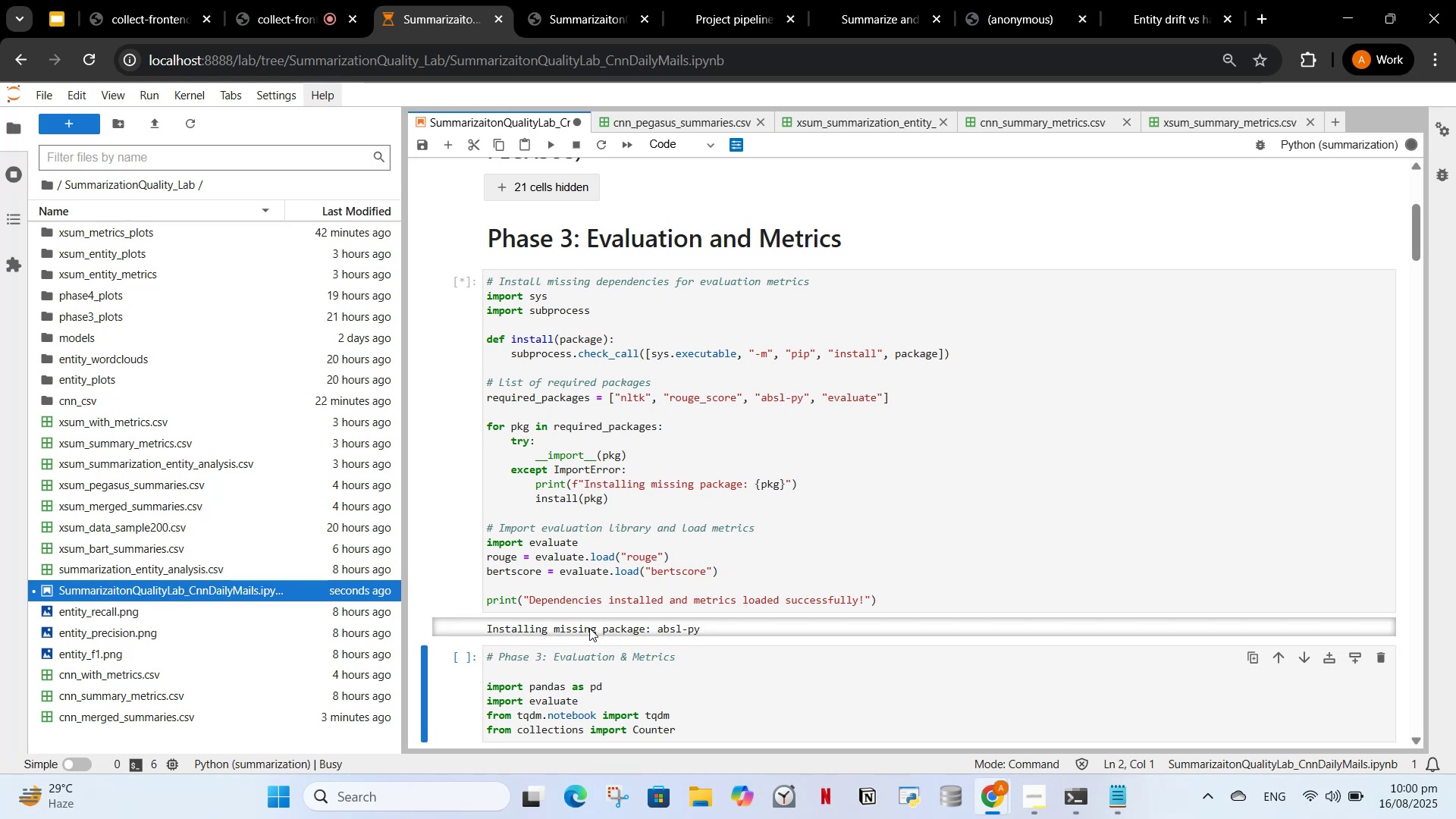 
left_click([460, 630])
 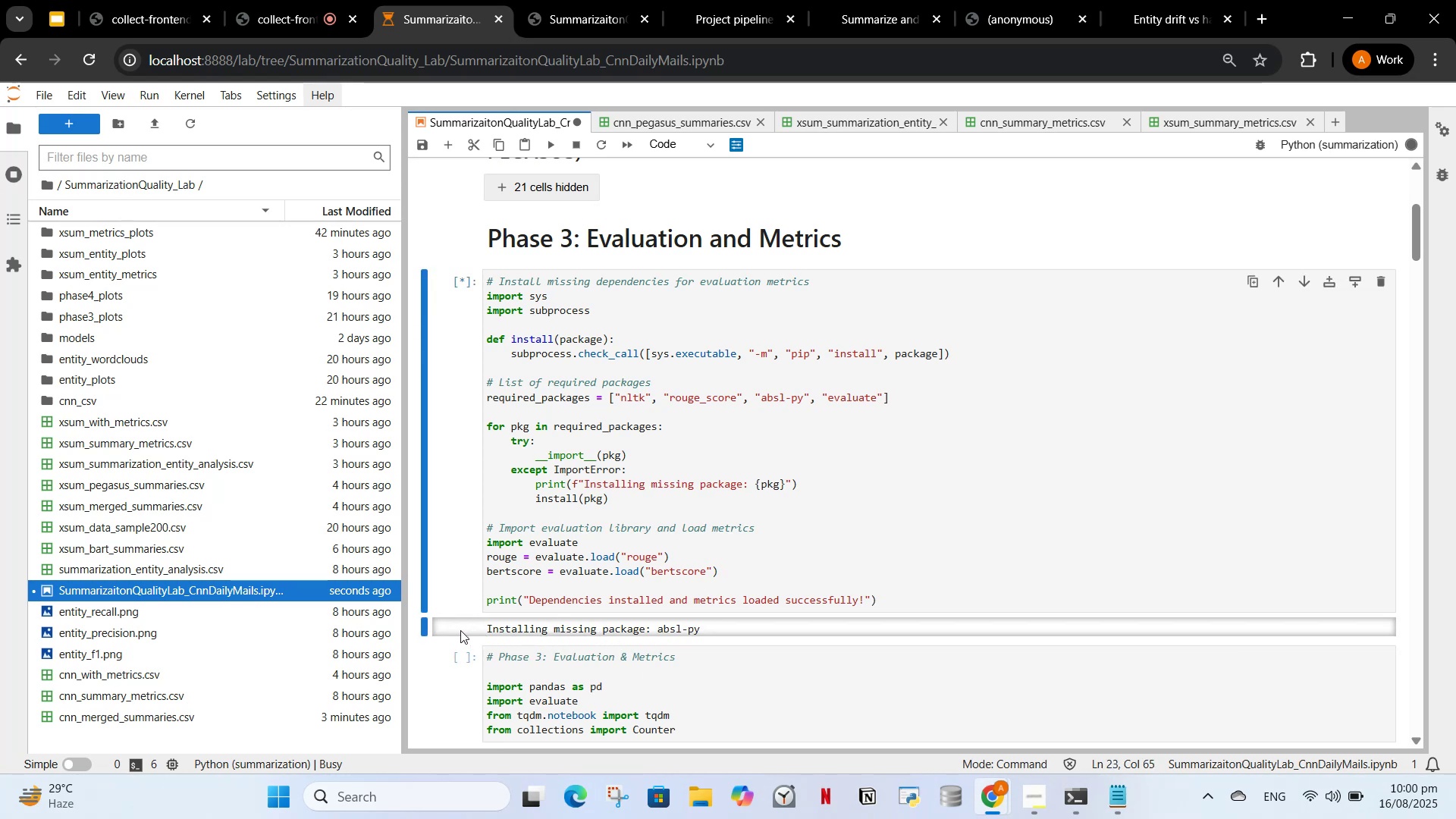 
left_click([460, 630])
 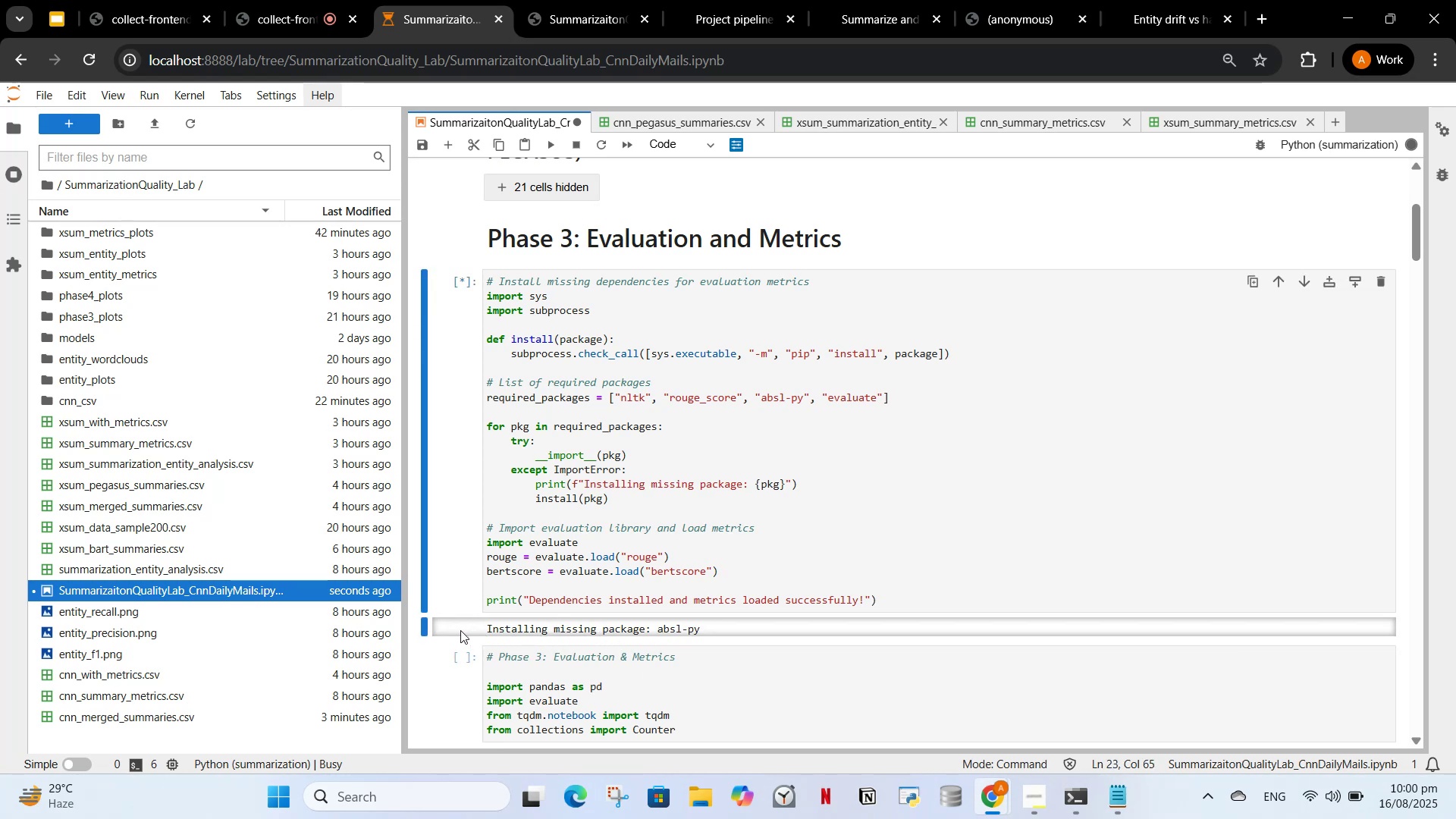 
left_click_drag(start_coordinate=[460, 630], to_coordinate=[453, 631])
 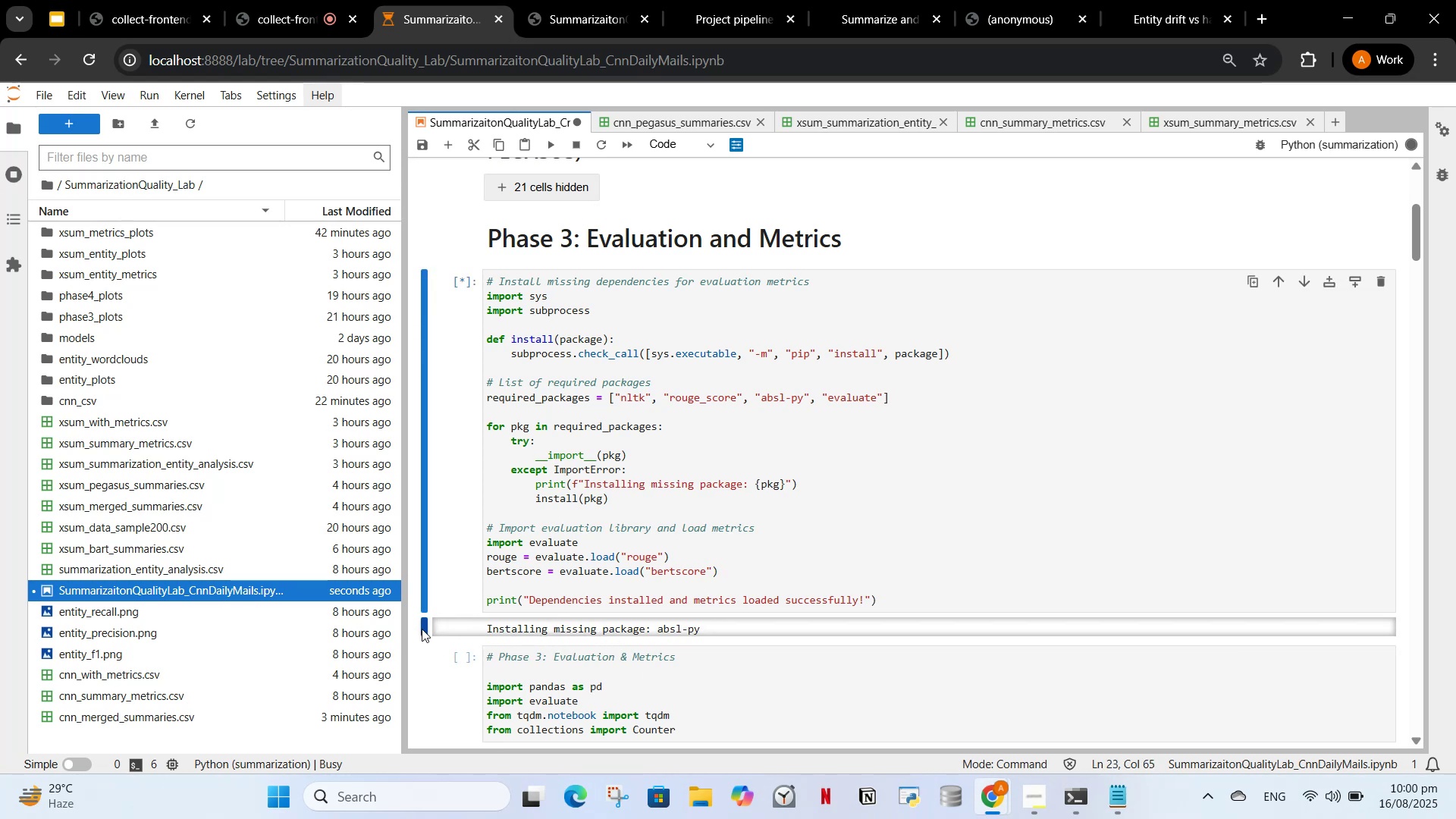 
left_click([422, 629])
 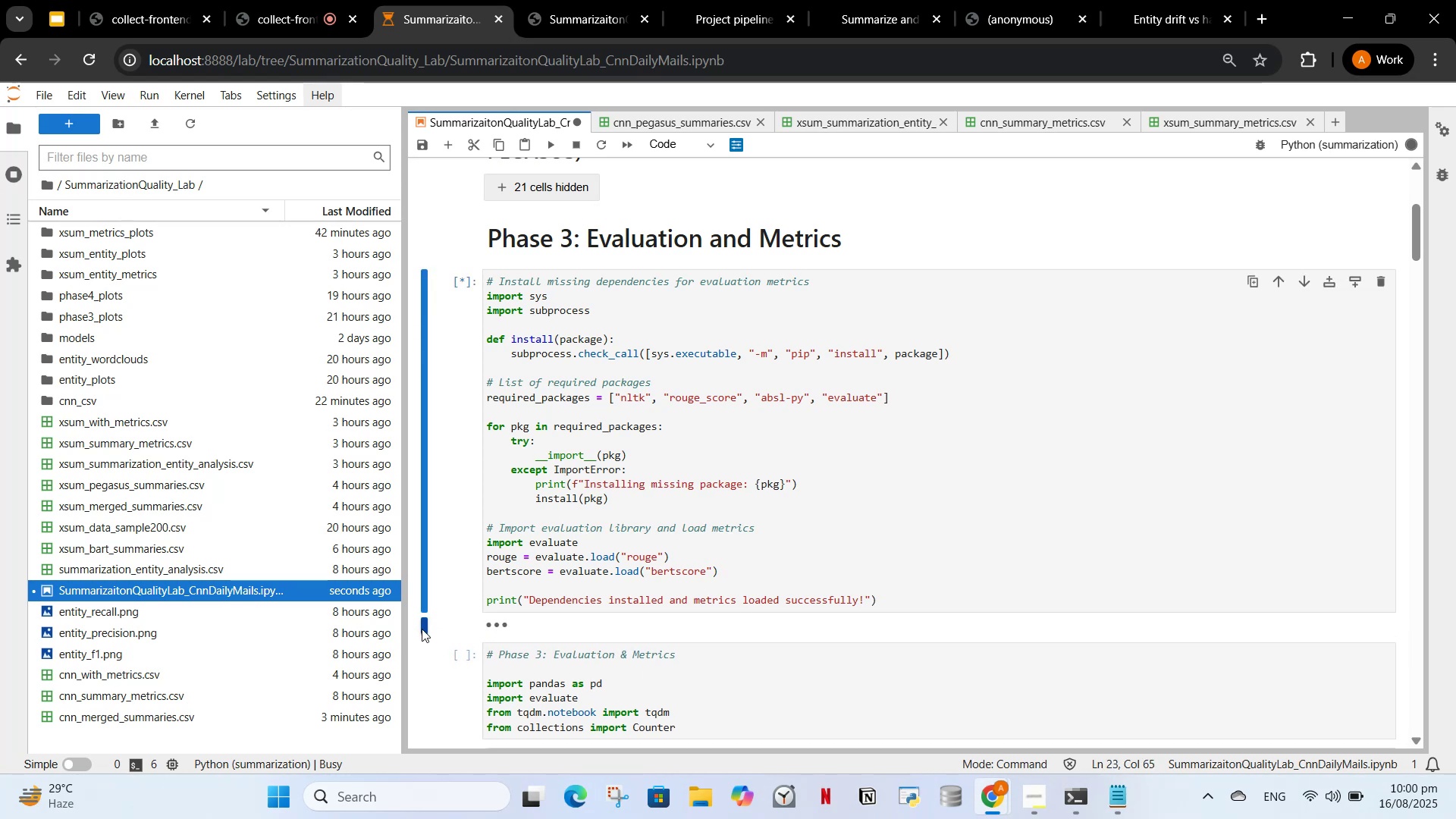 
left_click([422, 629])
 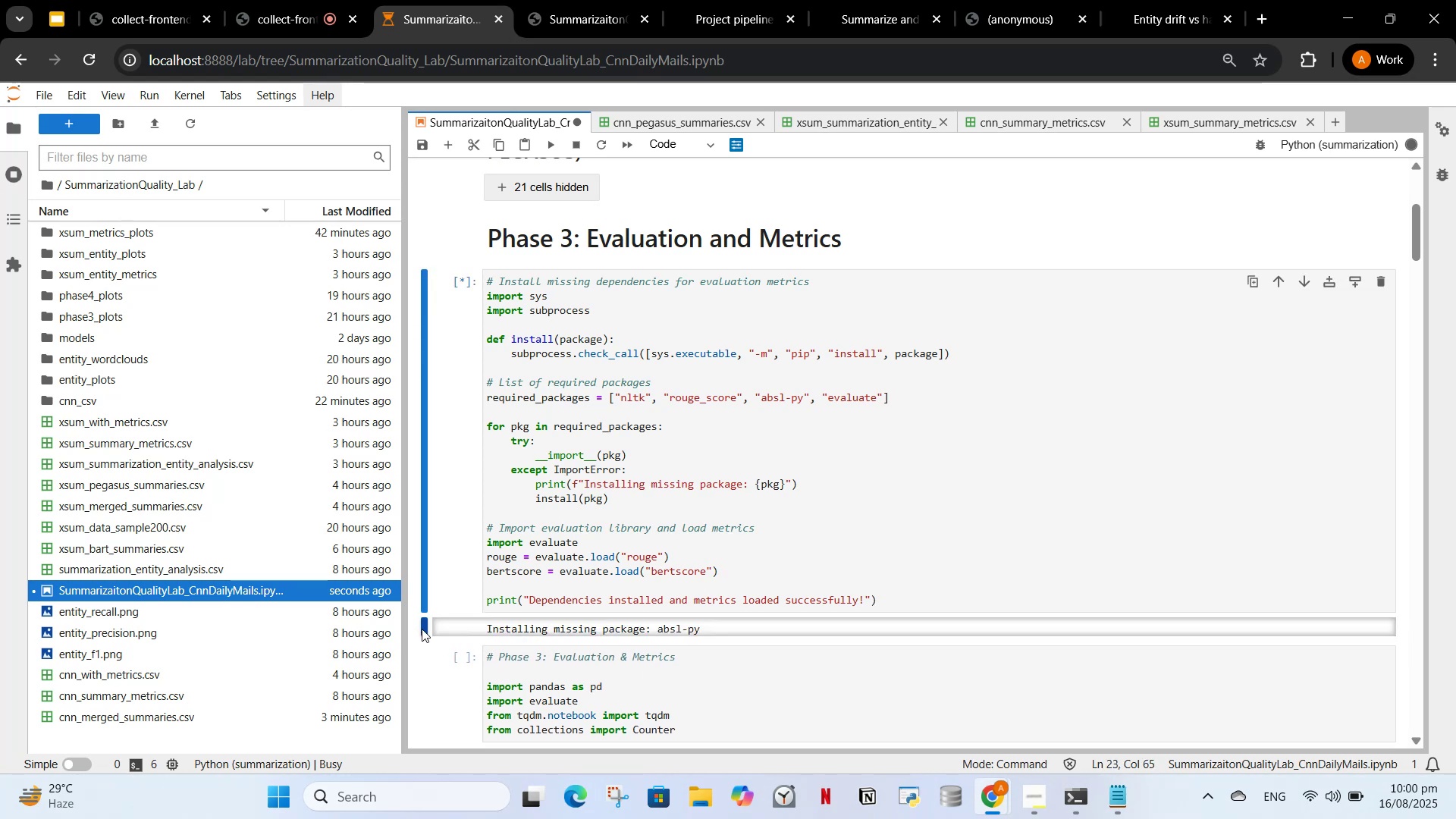 
left_click([422, 629])
 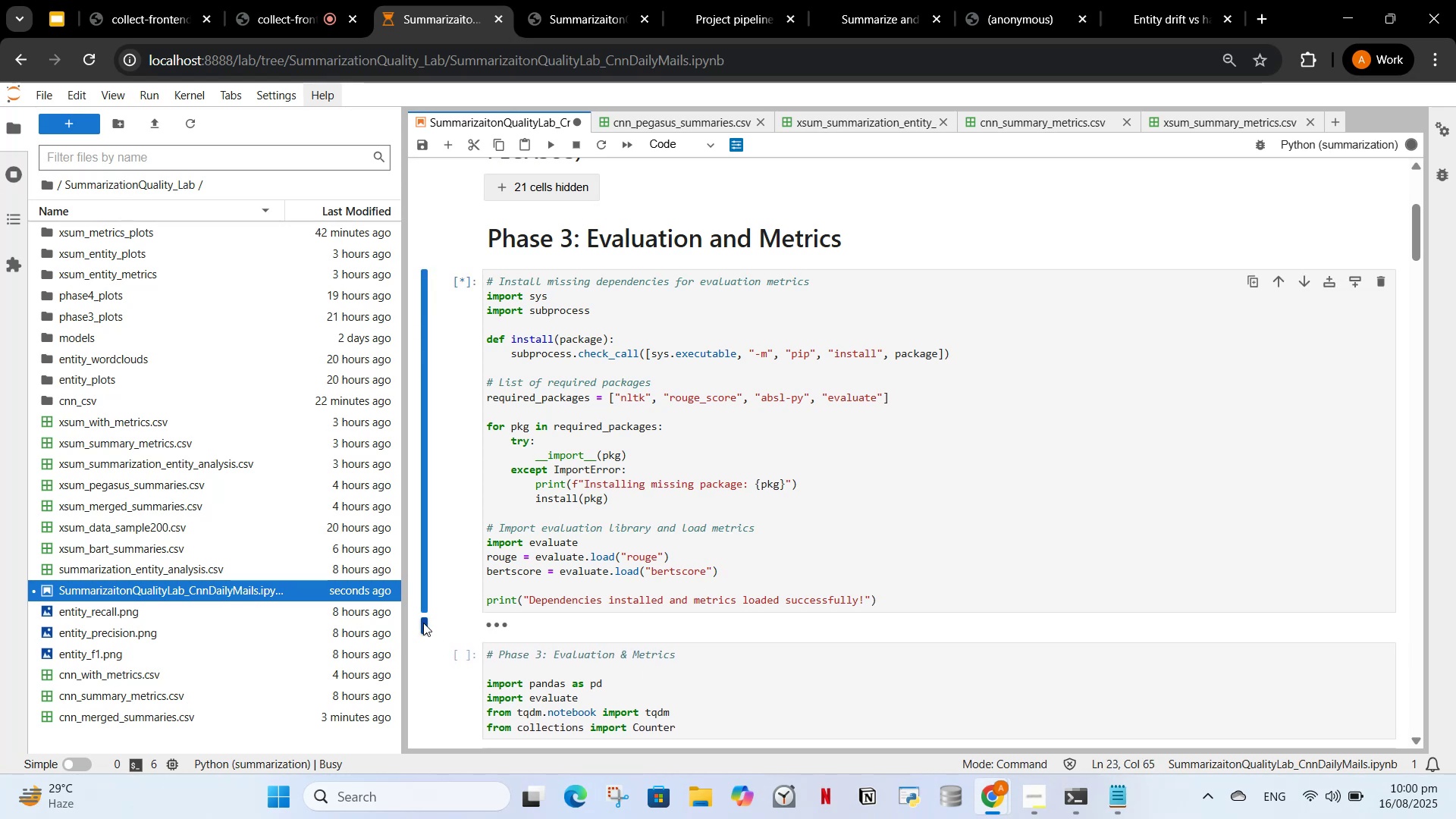 
left_click([423, 623])
 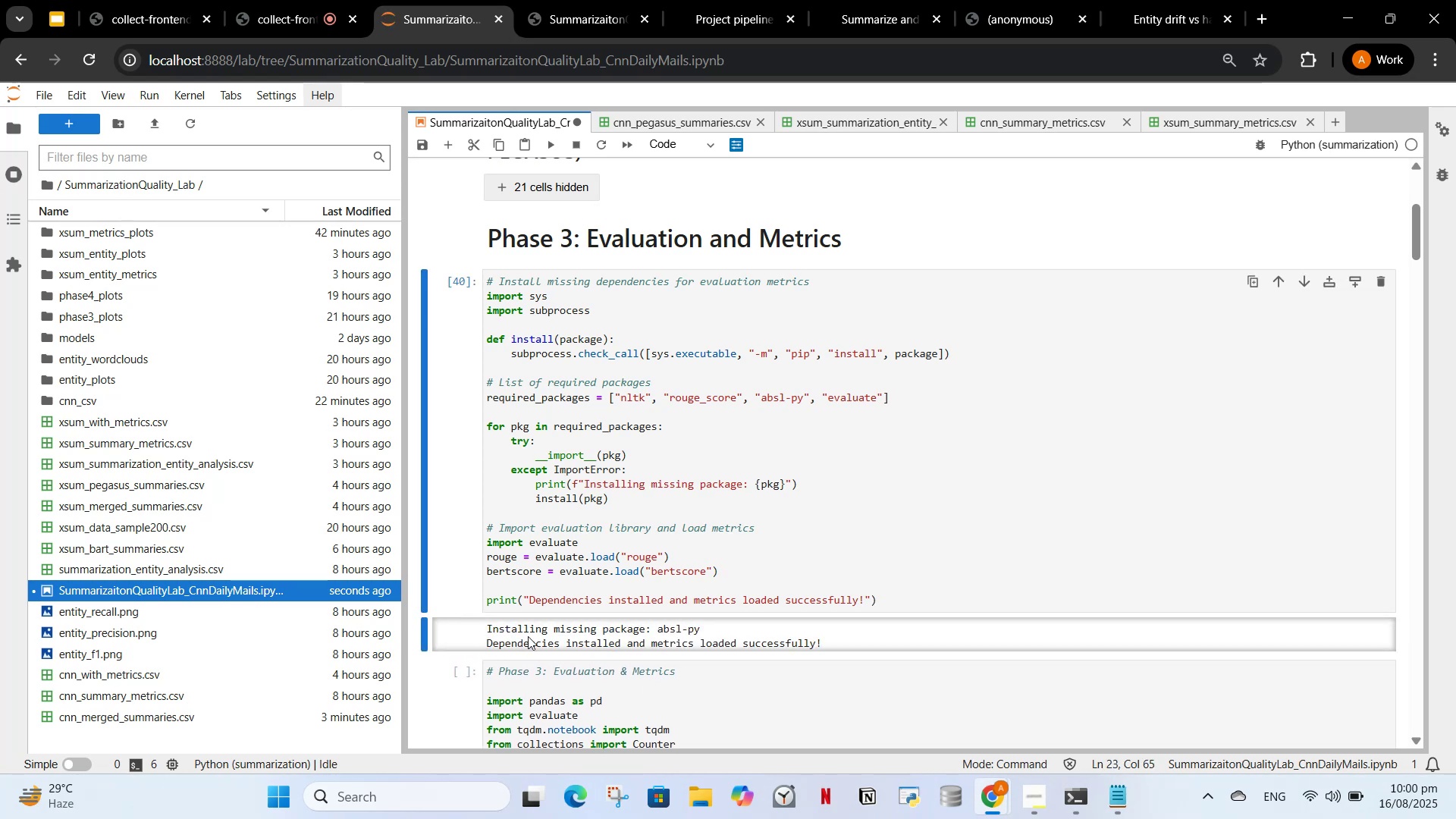 
scroll: coordinate [661, 691], scroll_direction: down, amount: 3.0
 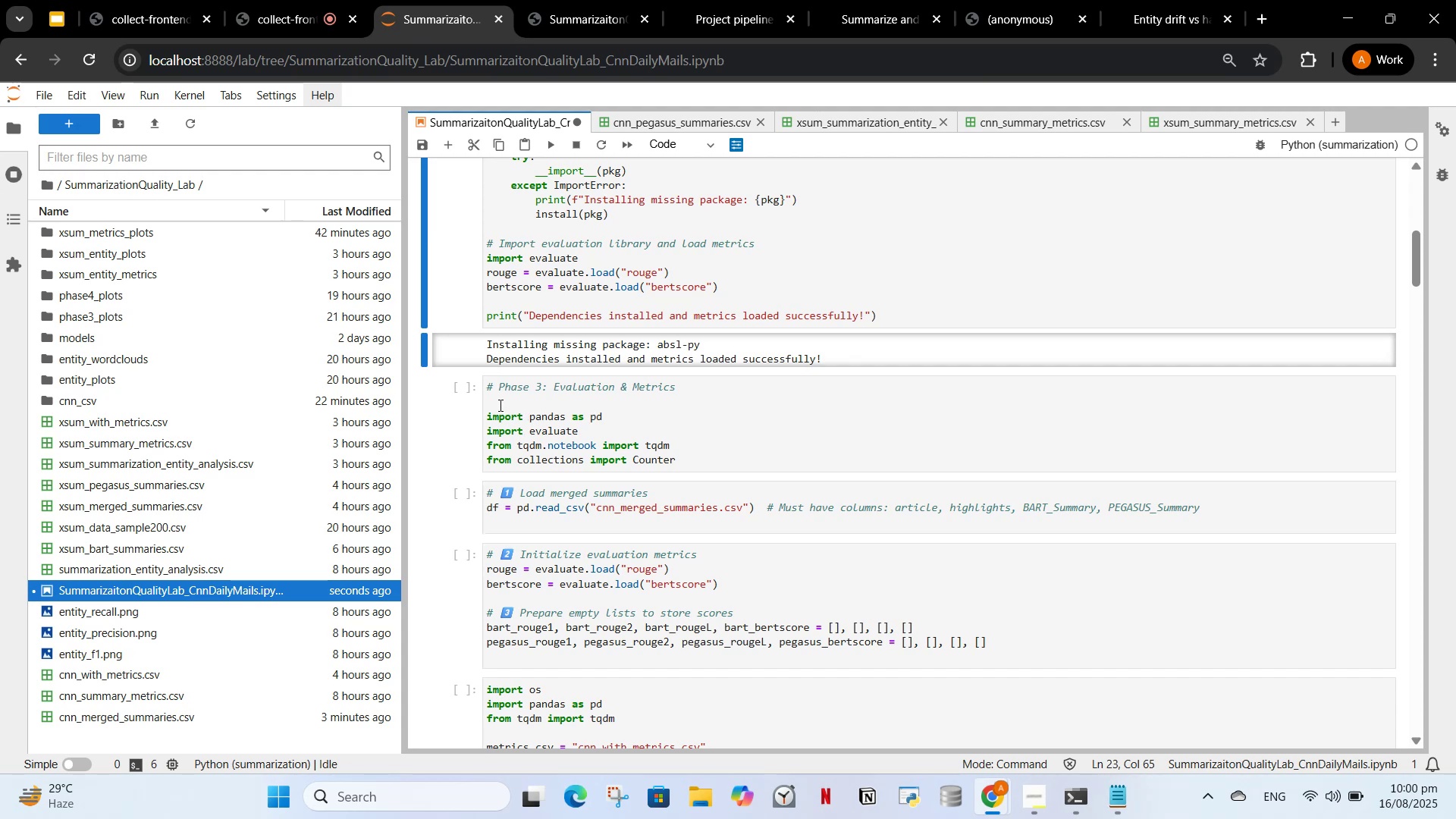 
left_click([487, 410])
 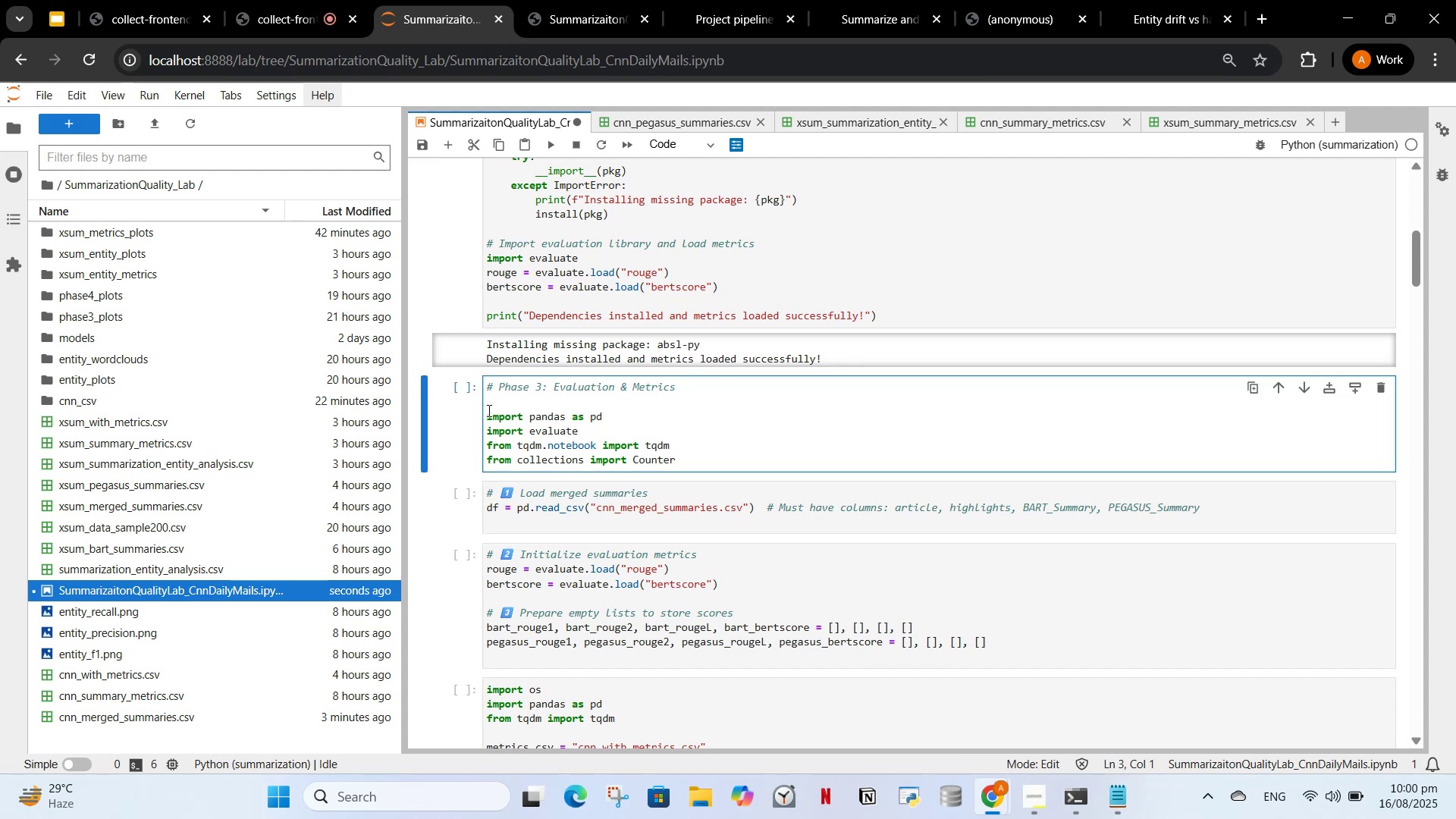 
key(Backspace)
 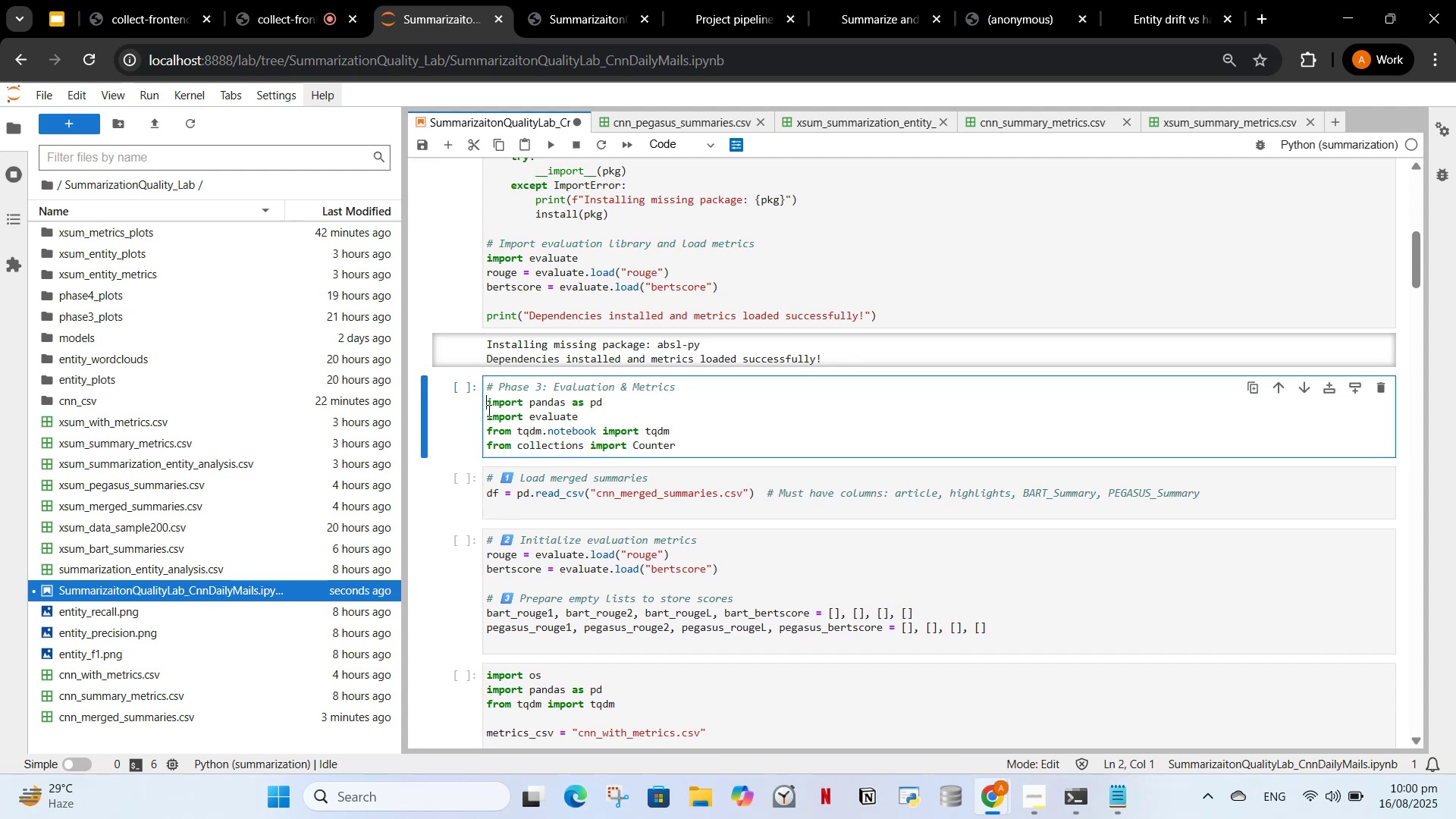 
key(Backspace)
 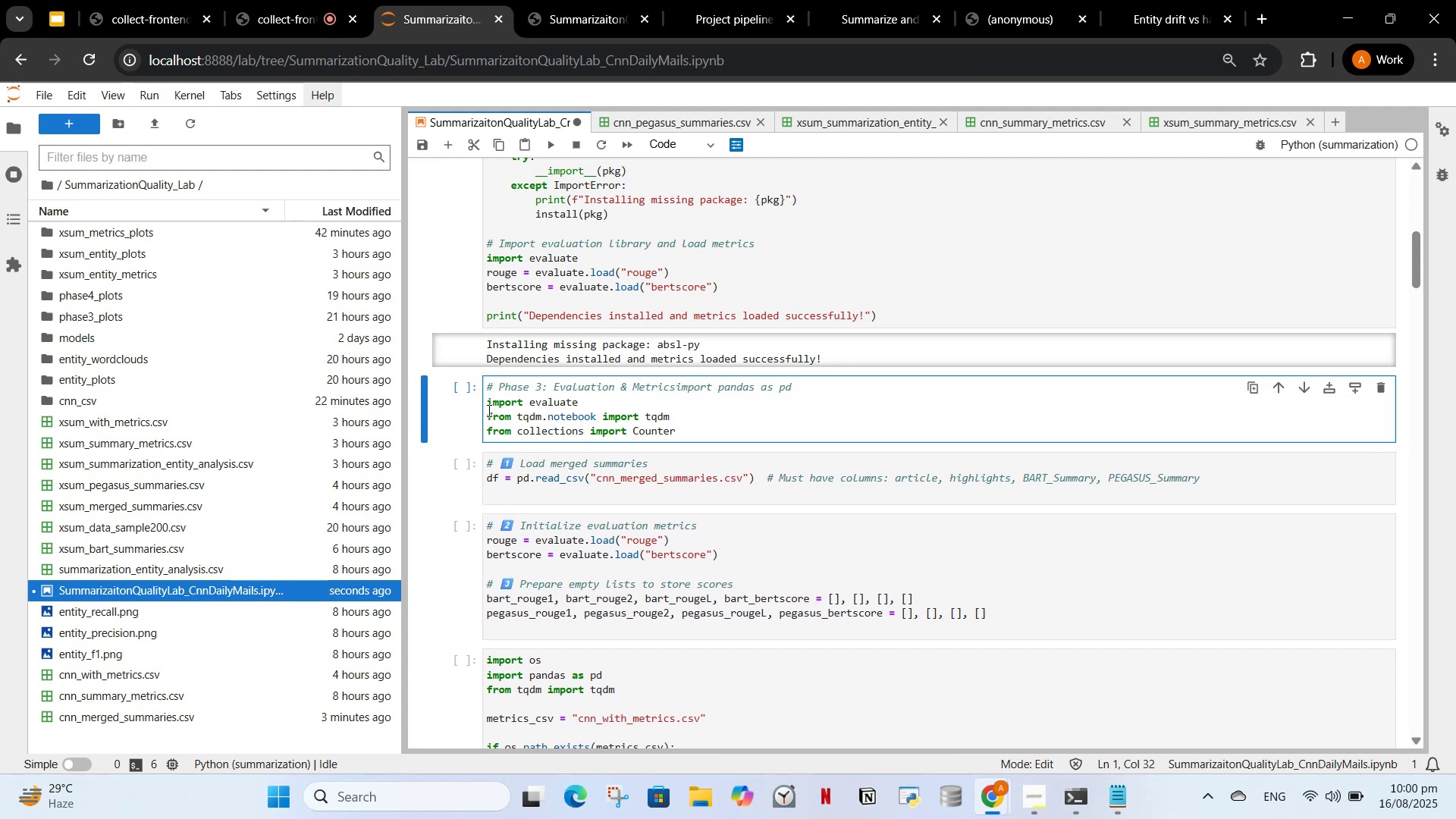 
key(Enter)
 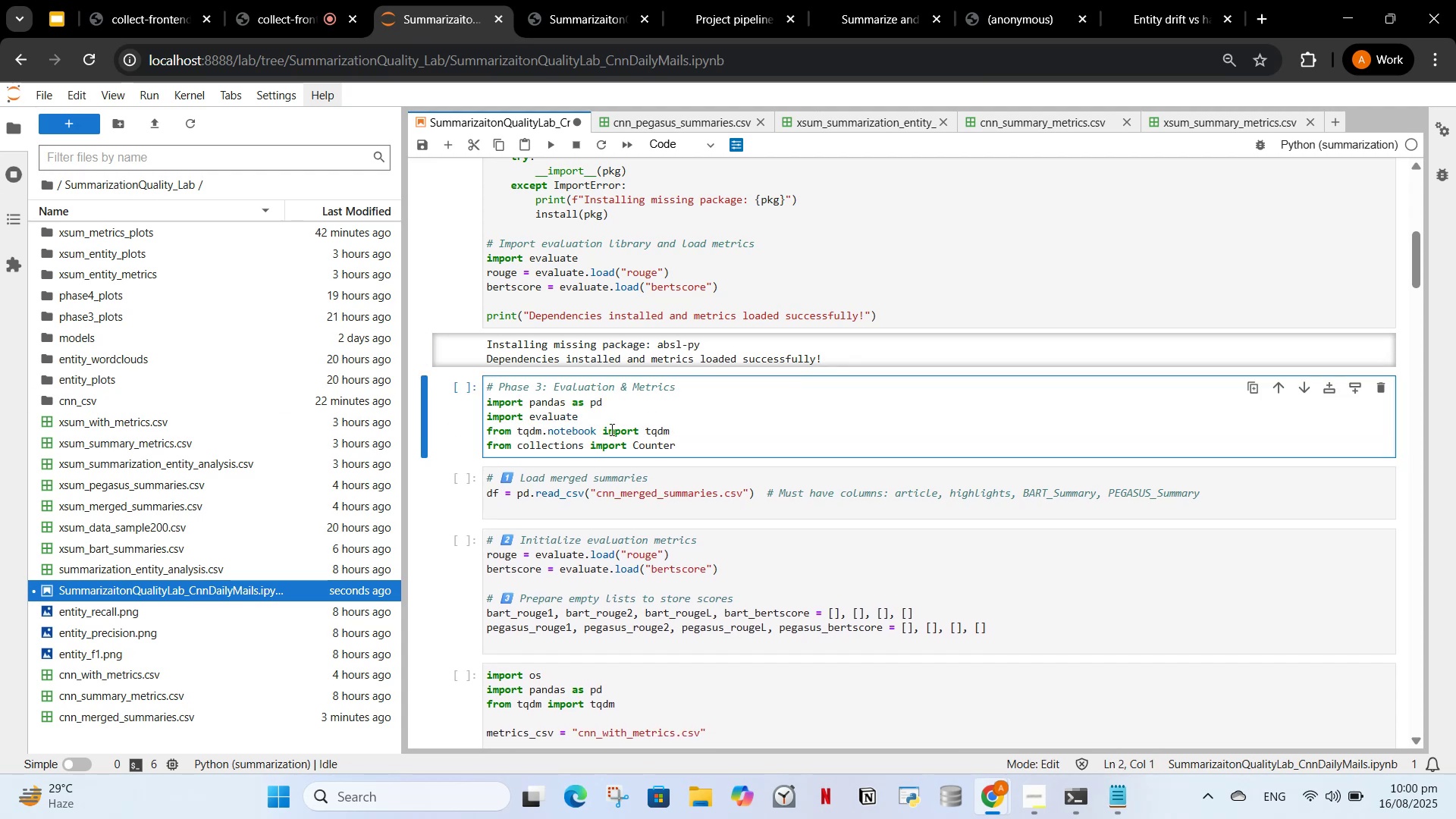 
scroll: coordinate [788, 488], scroll_direction: up, amount: 2.0
 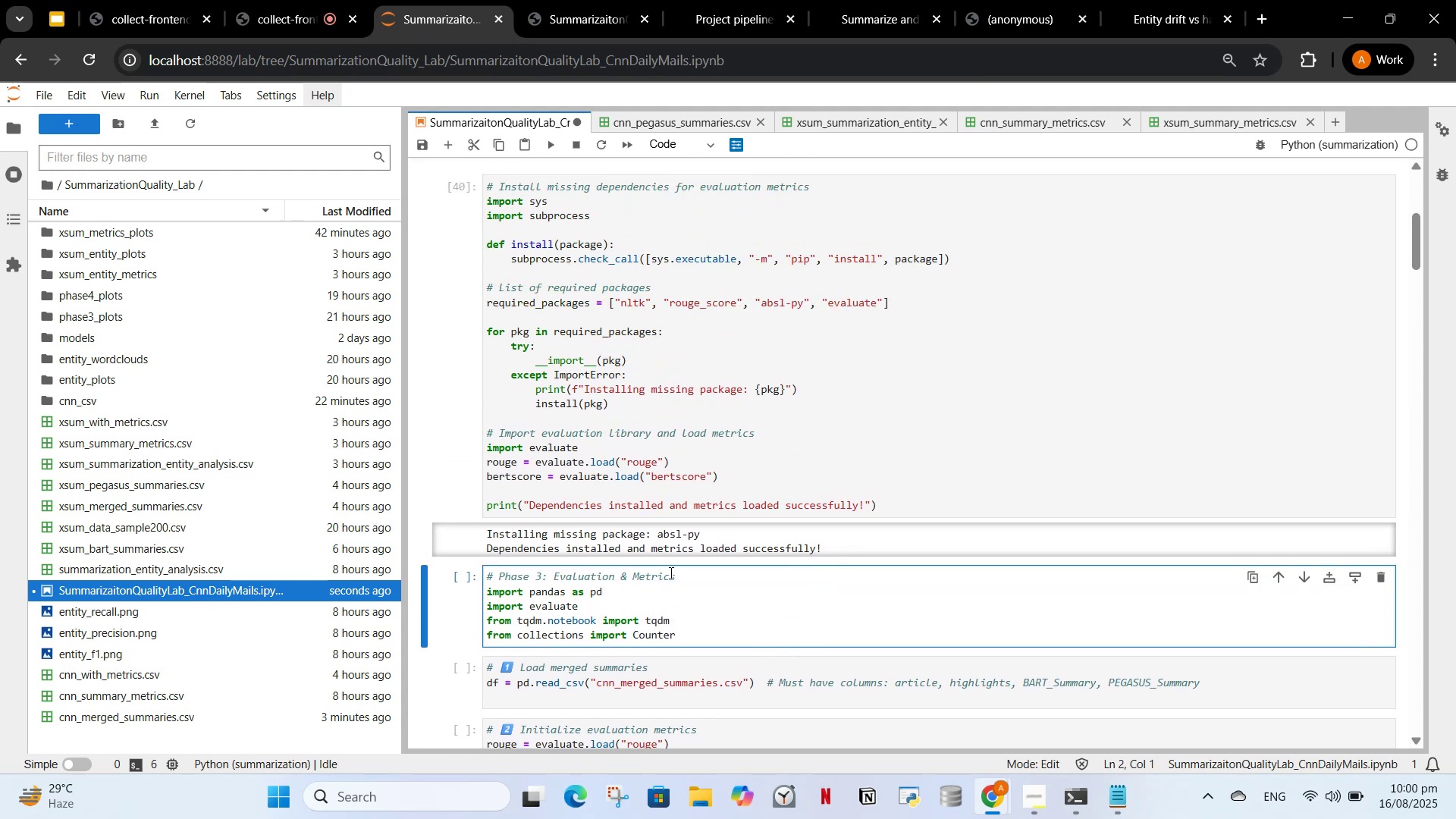 
left_click_drag(start_coordinate=[686, 576], to_coordinate=[485, 576])
 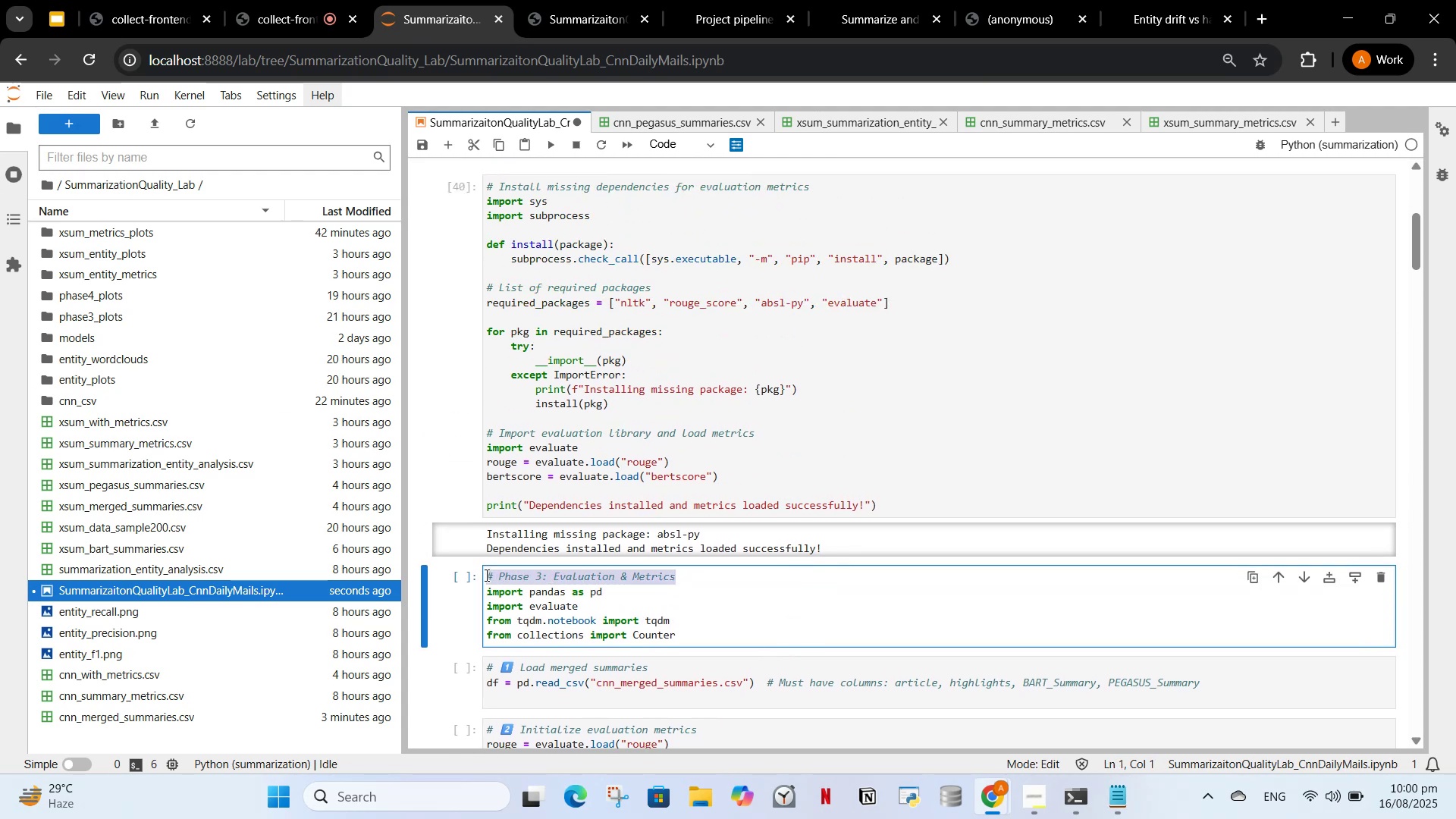 
key(Backspace)
 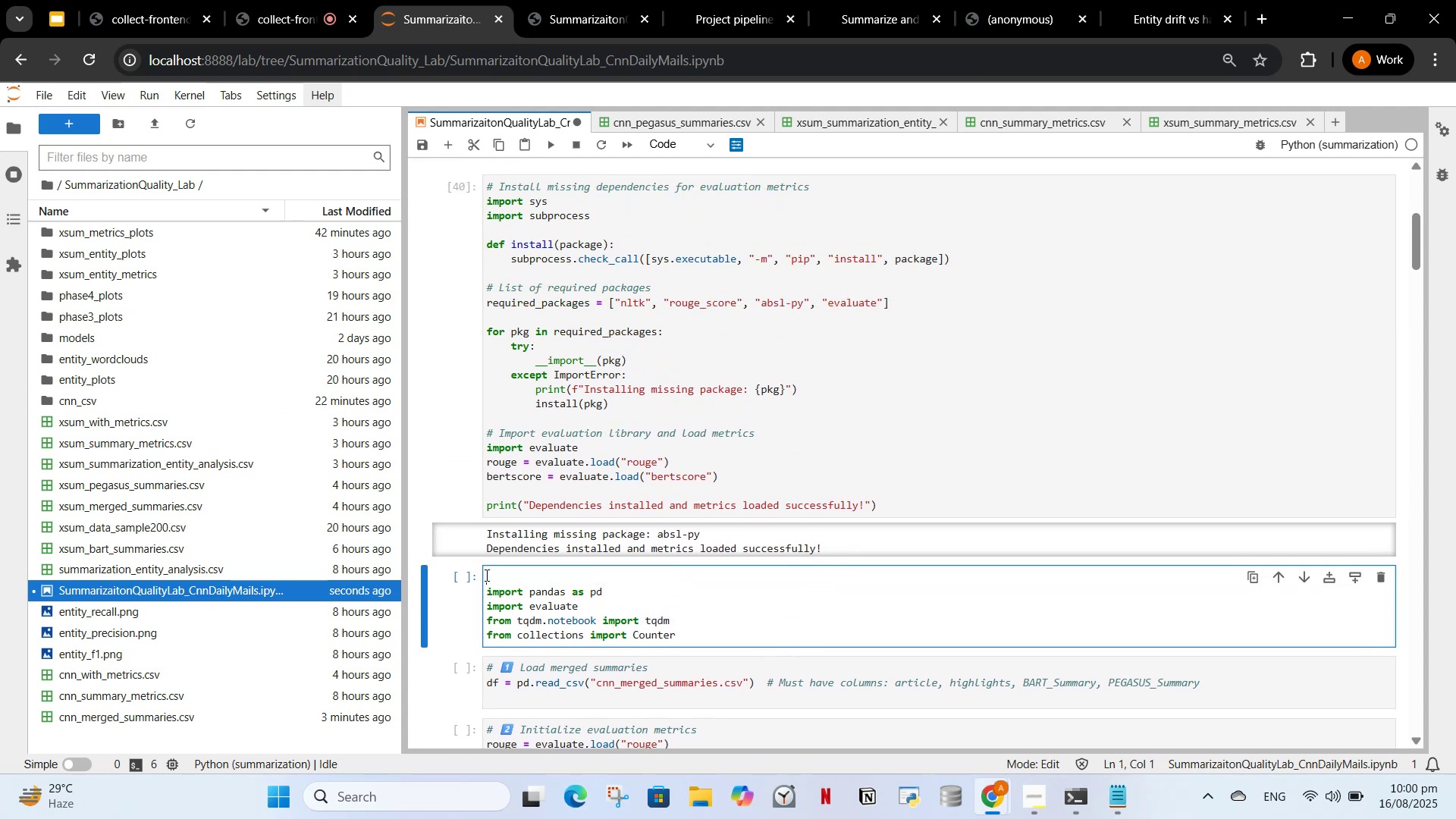 
key(ArrowDown)
 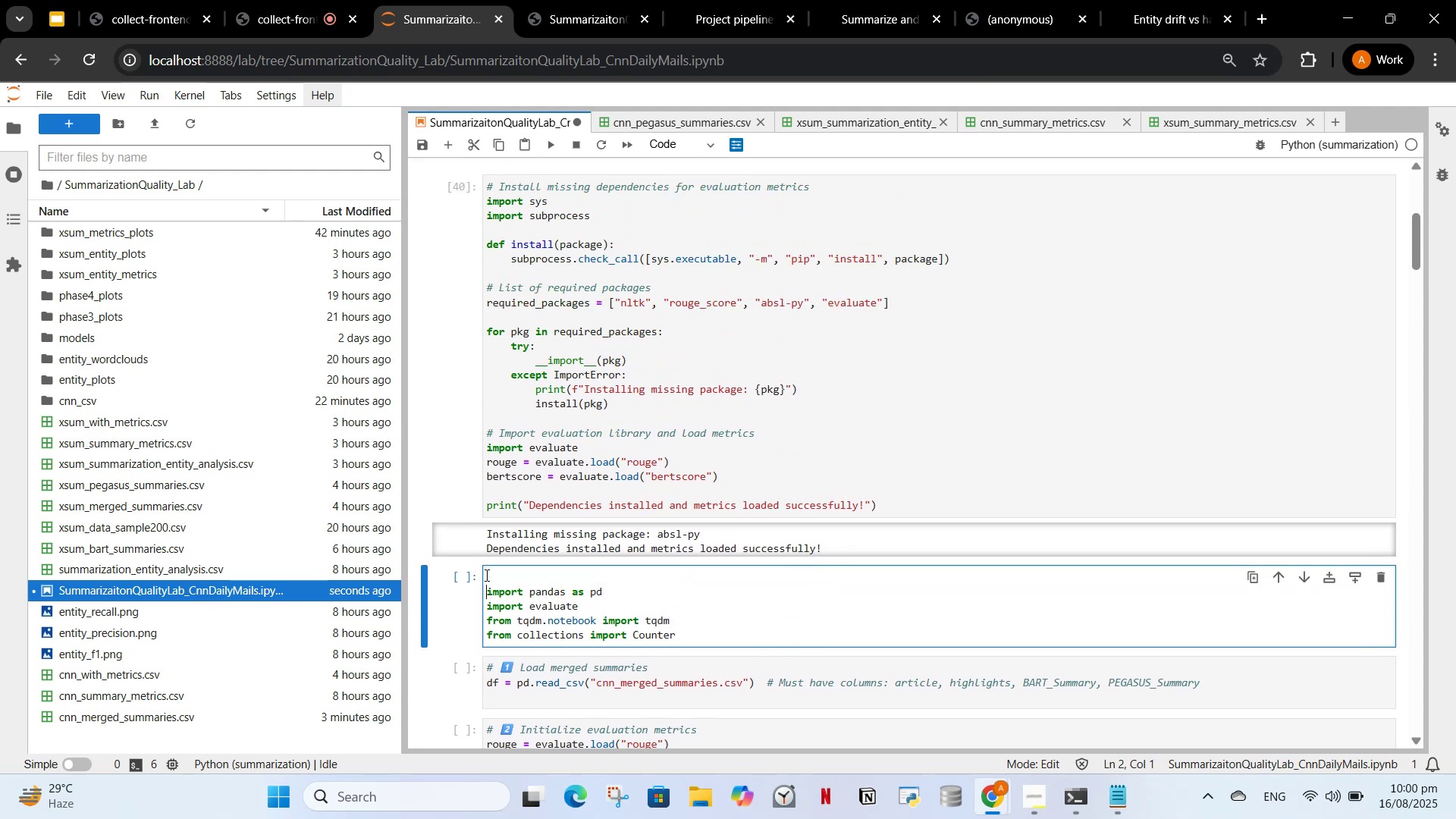 
key(Backspace)
 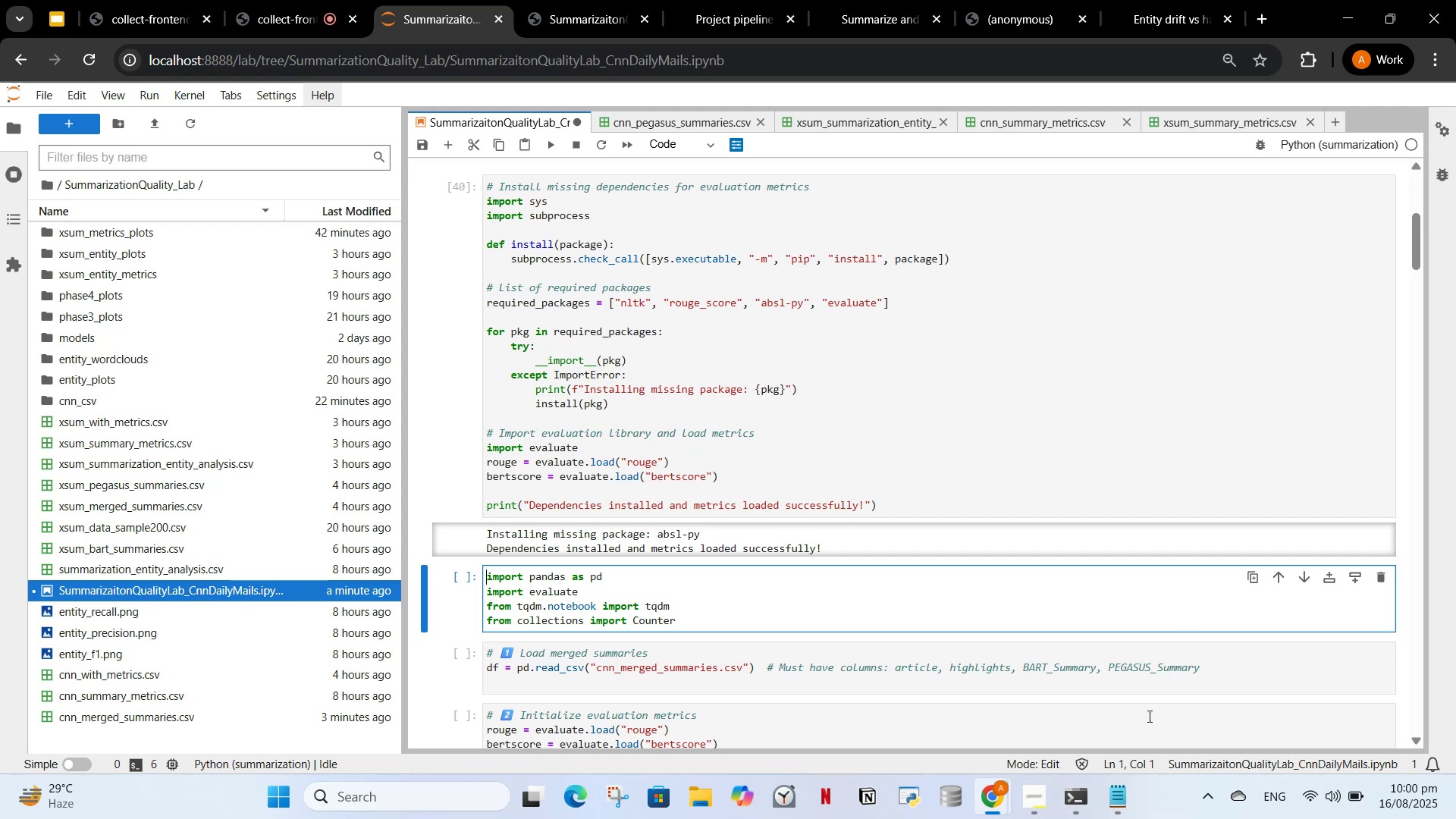 
scroll: coordinate [854, 385], scroll_direction: down, amount: 16.0
 